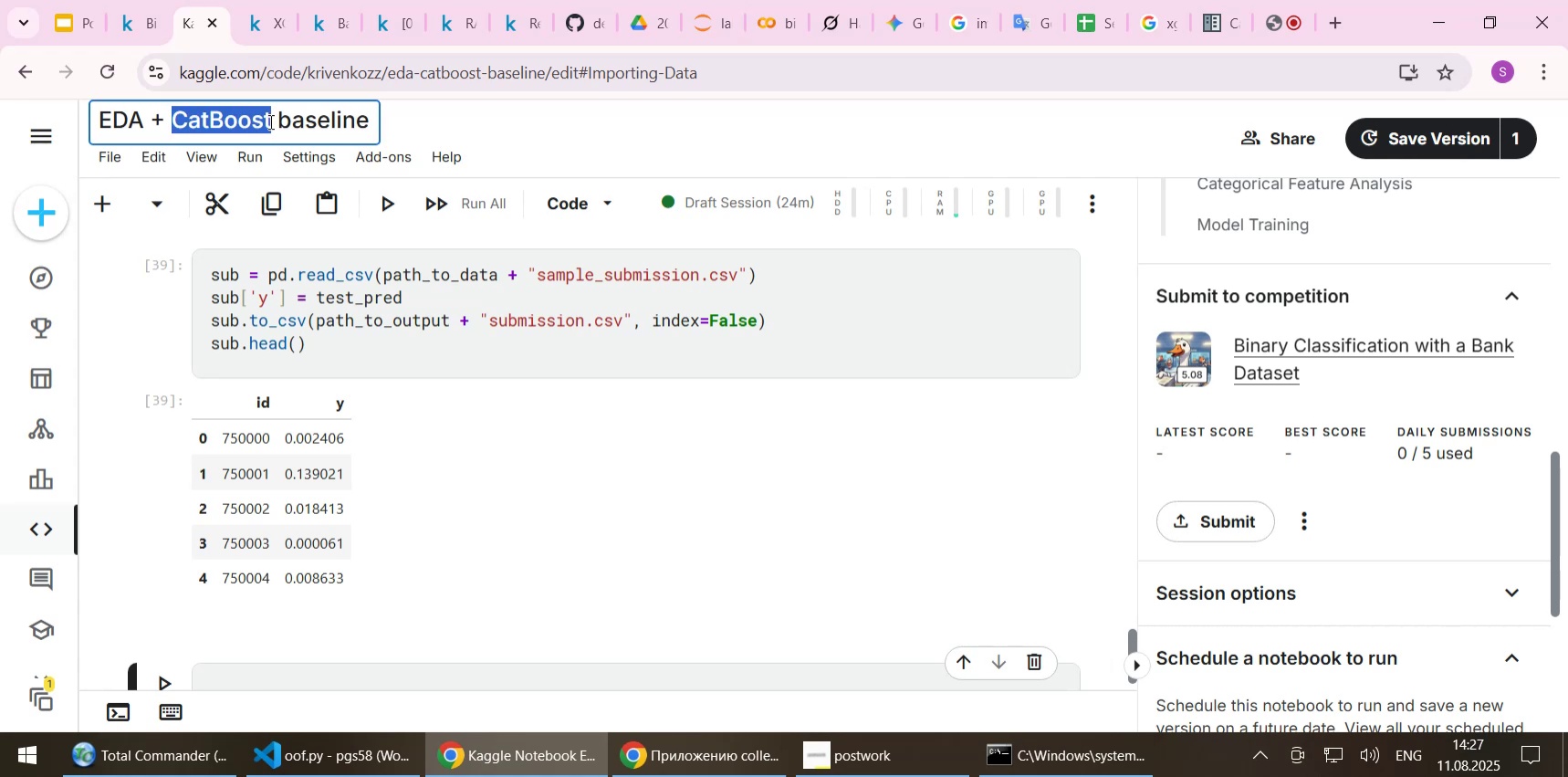 
type({GBoost)
 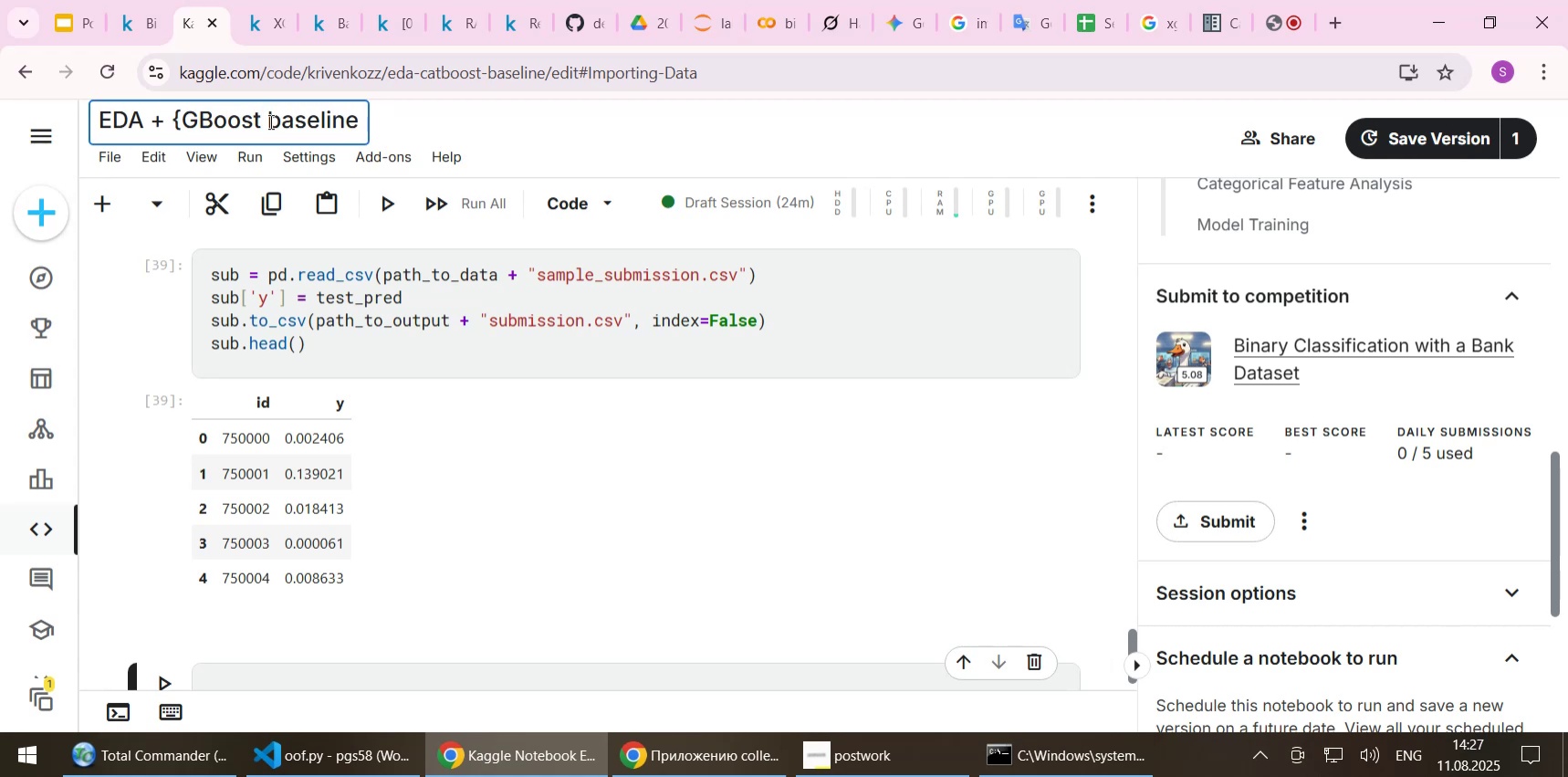 
key(ArrowLeft)
 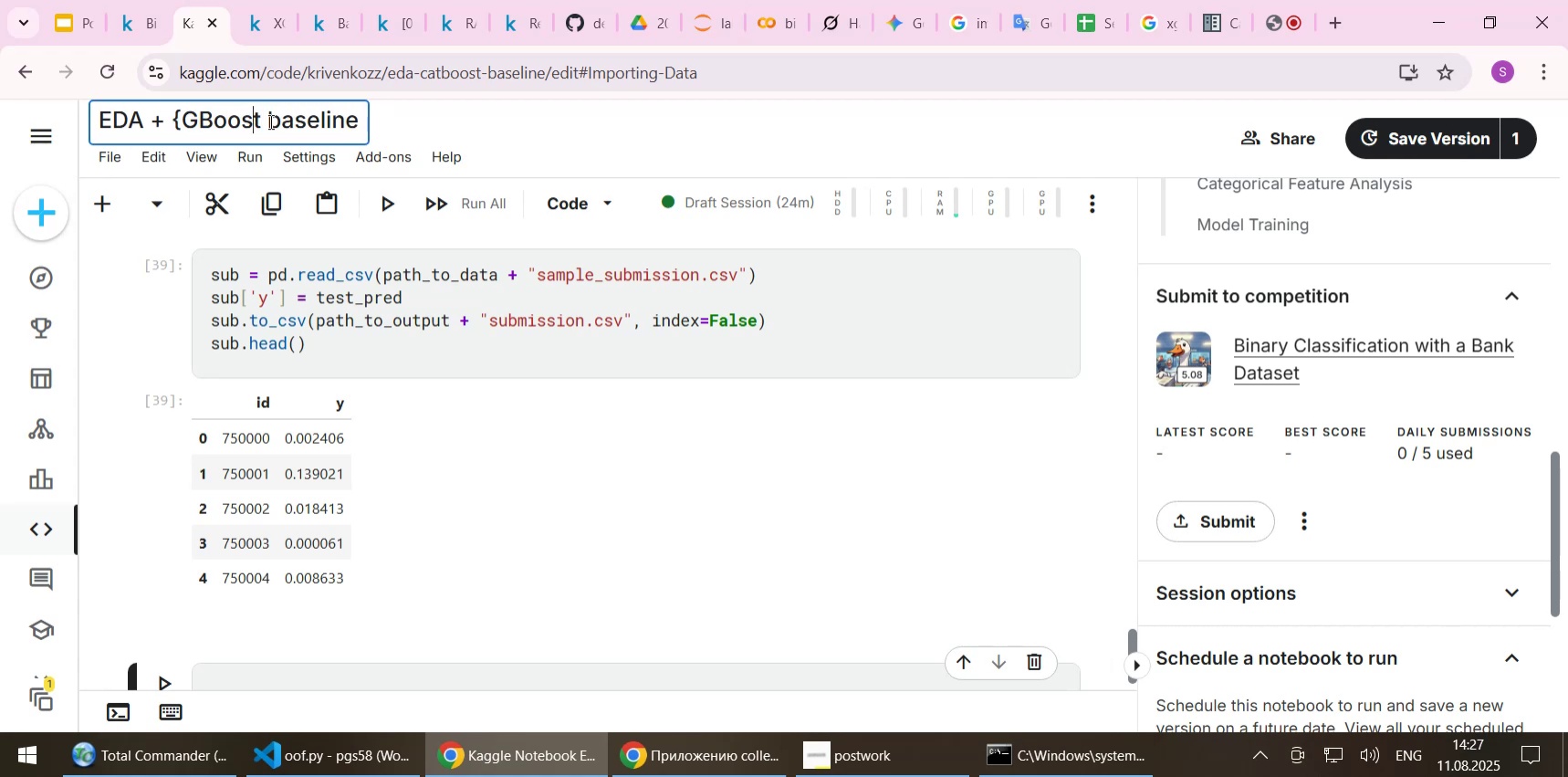 
key(ArrowLeft)
 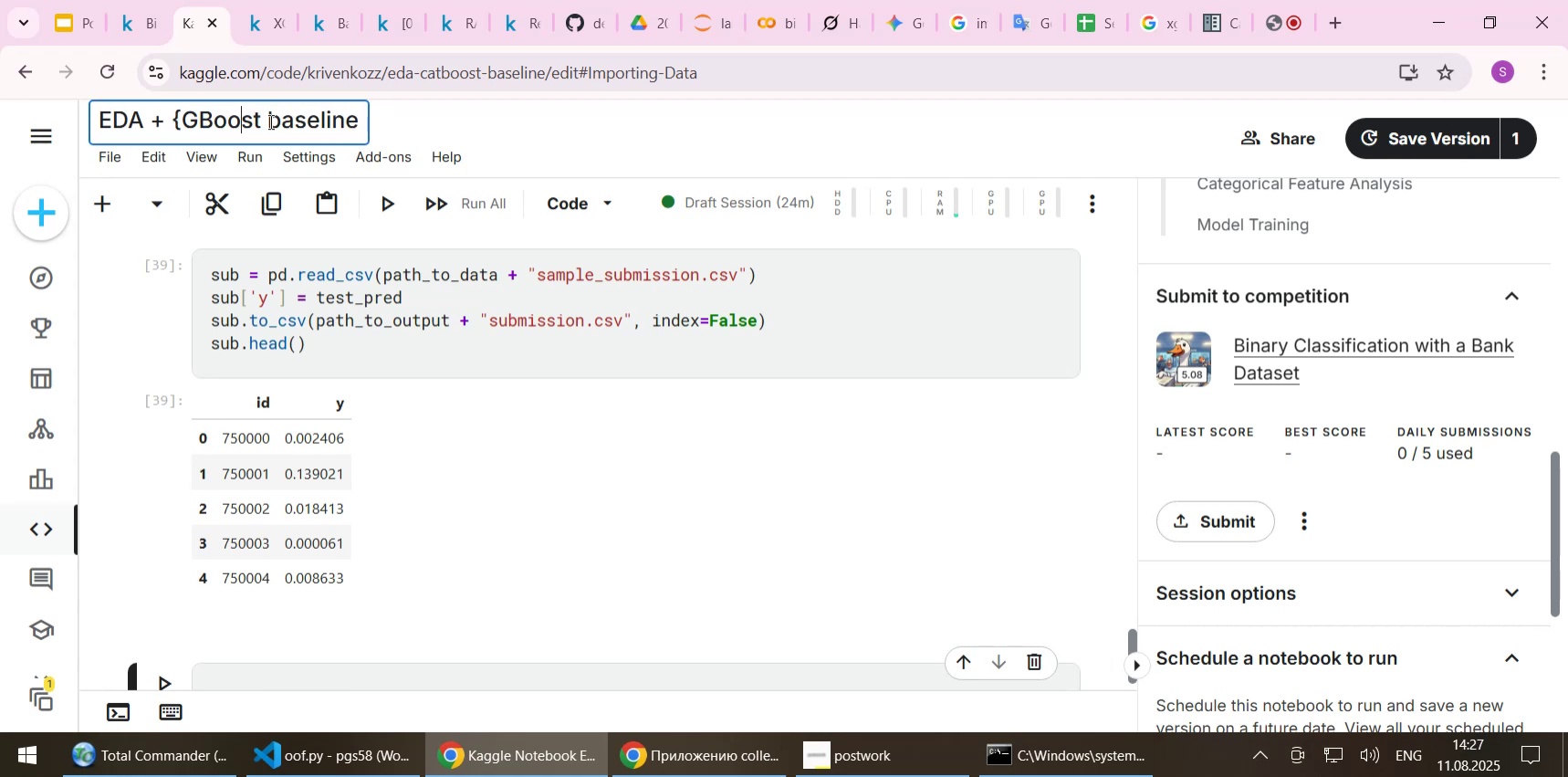 
key(ArrowLeft)
 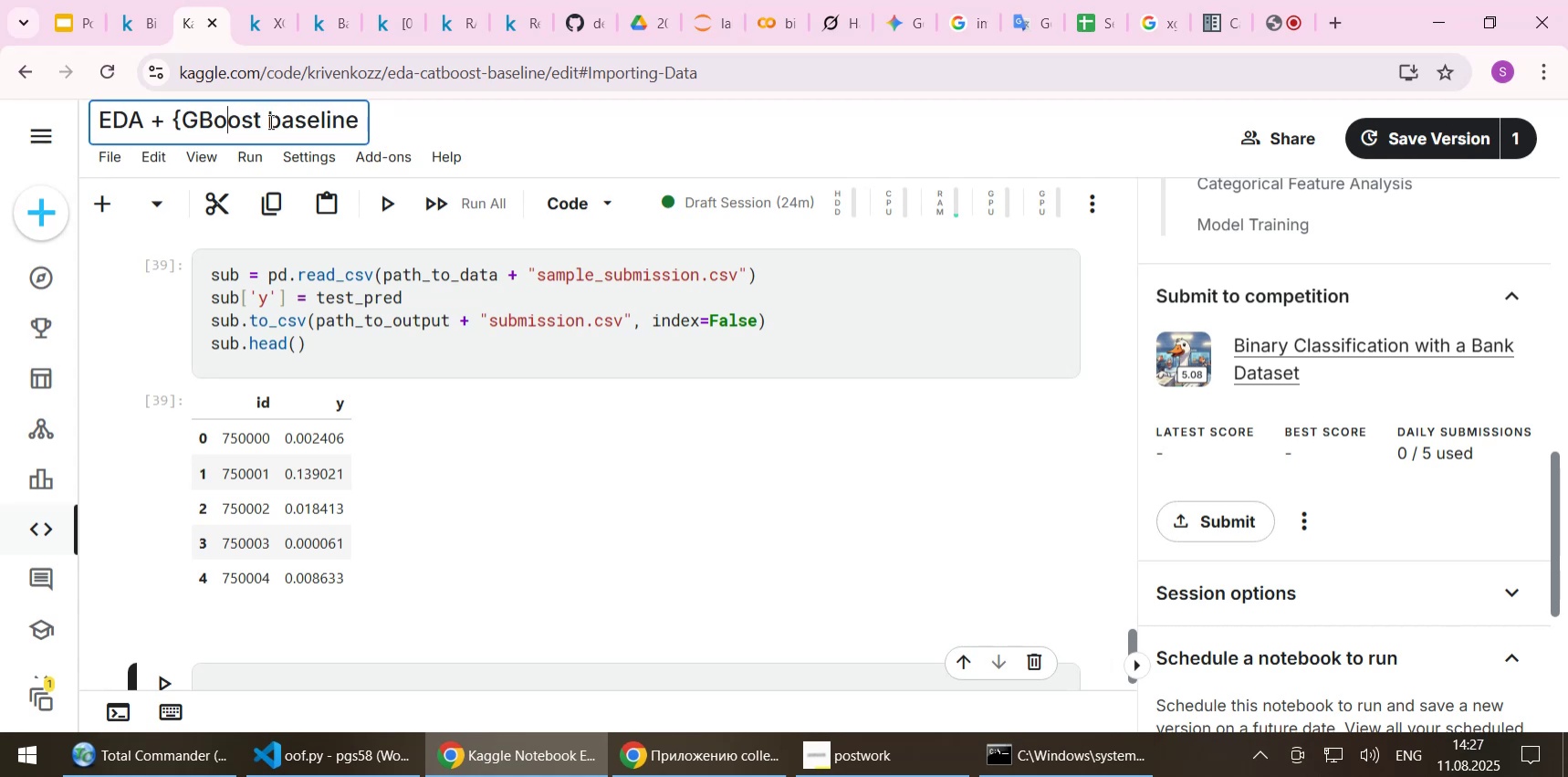 
key(ArrowLeft)
 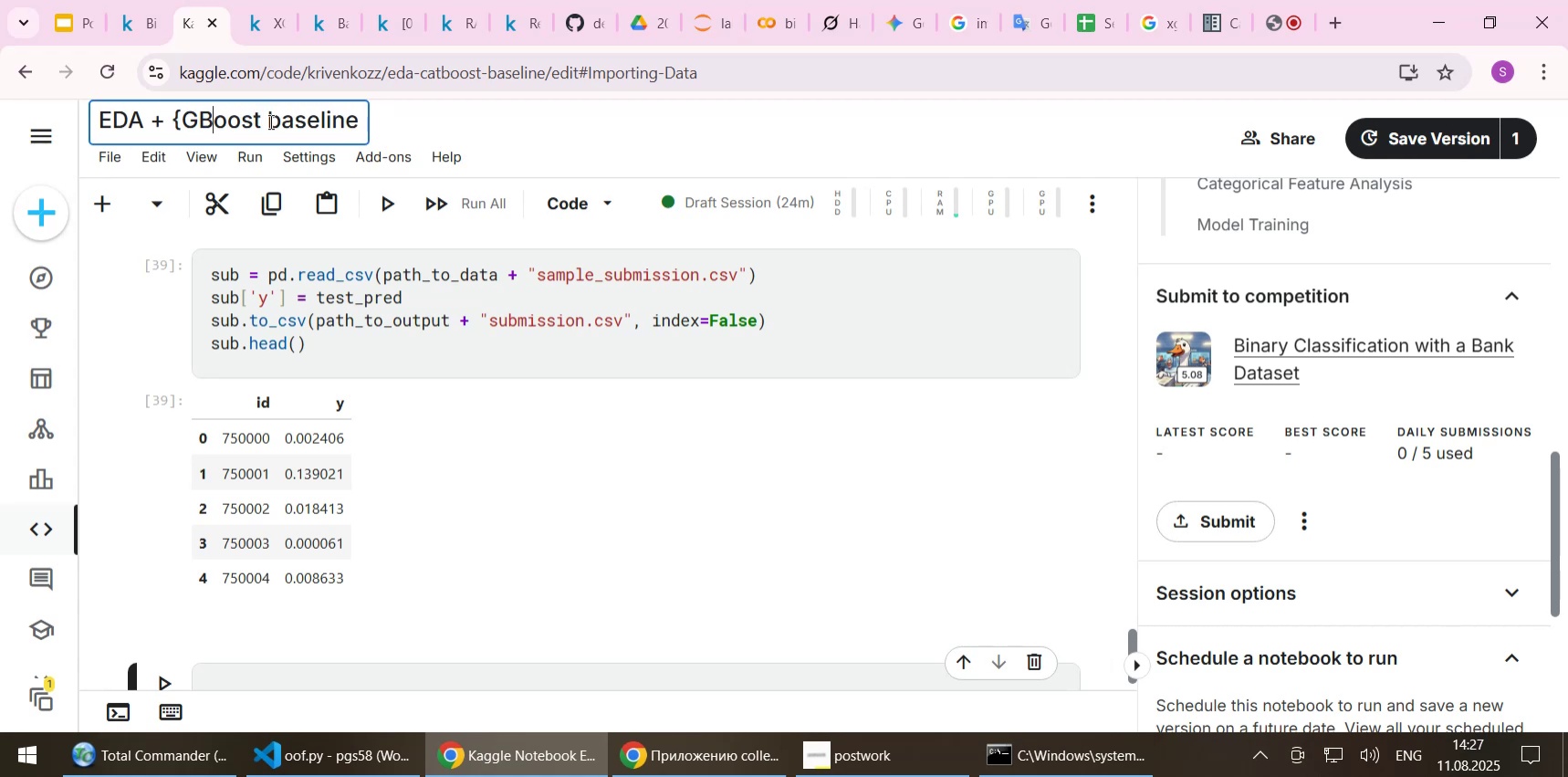 
key(ArrowLeft)
 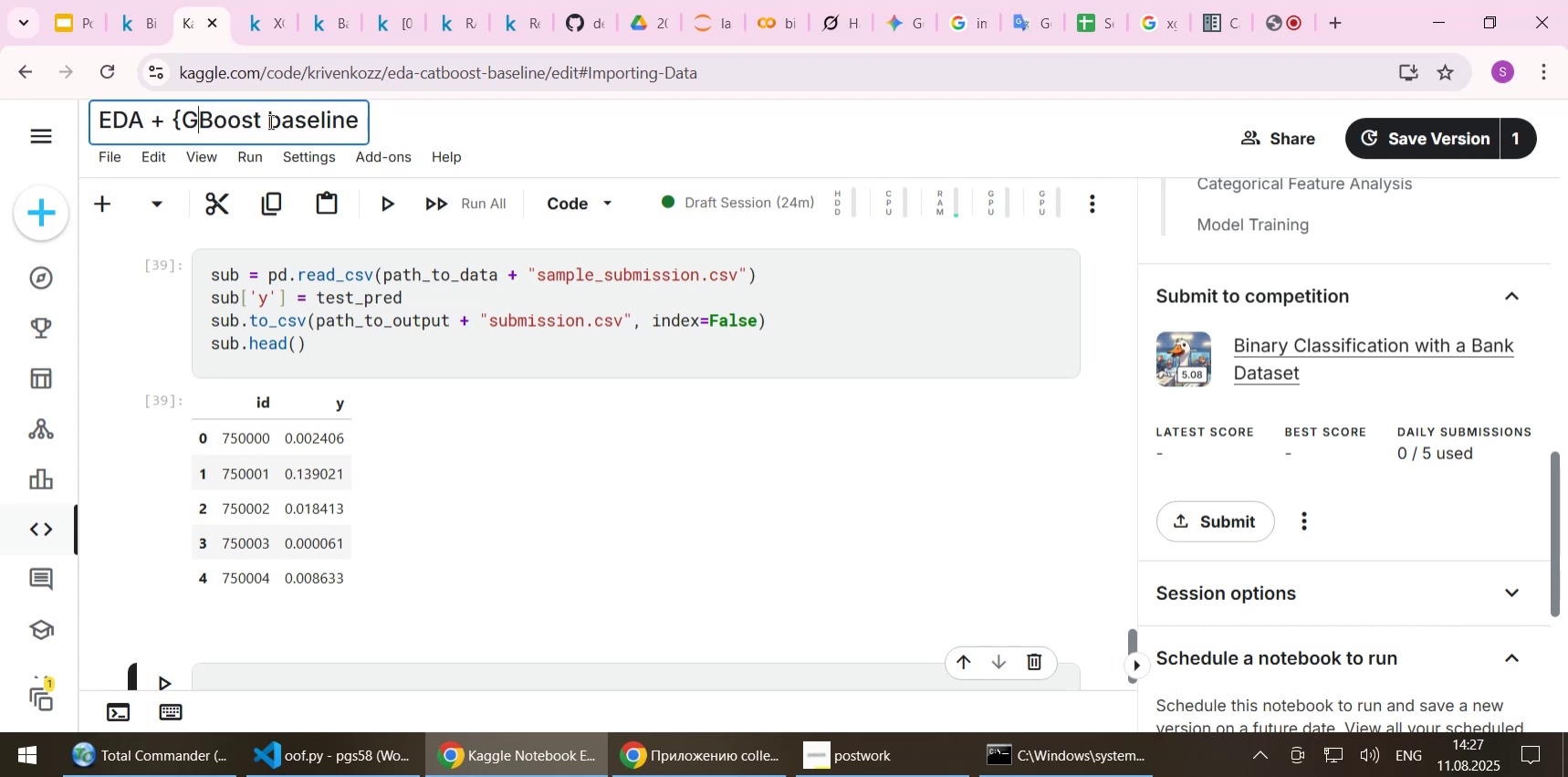 
key(ArrowLeft)
 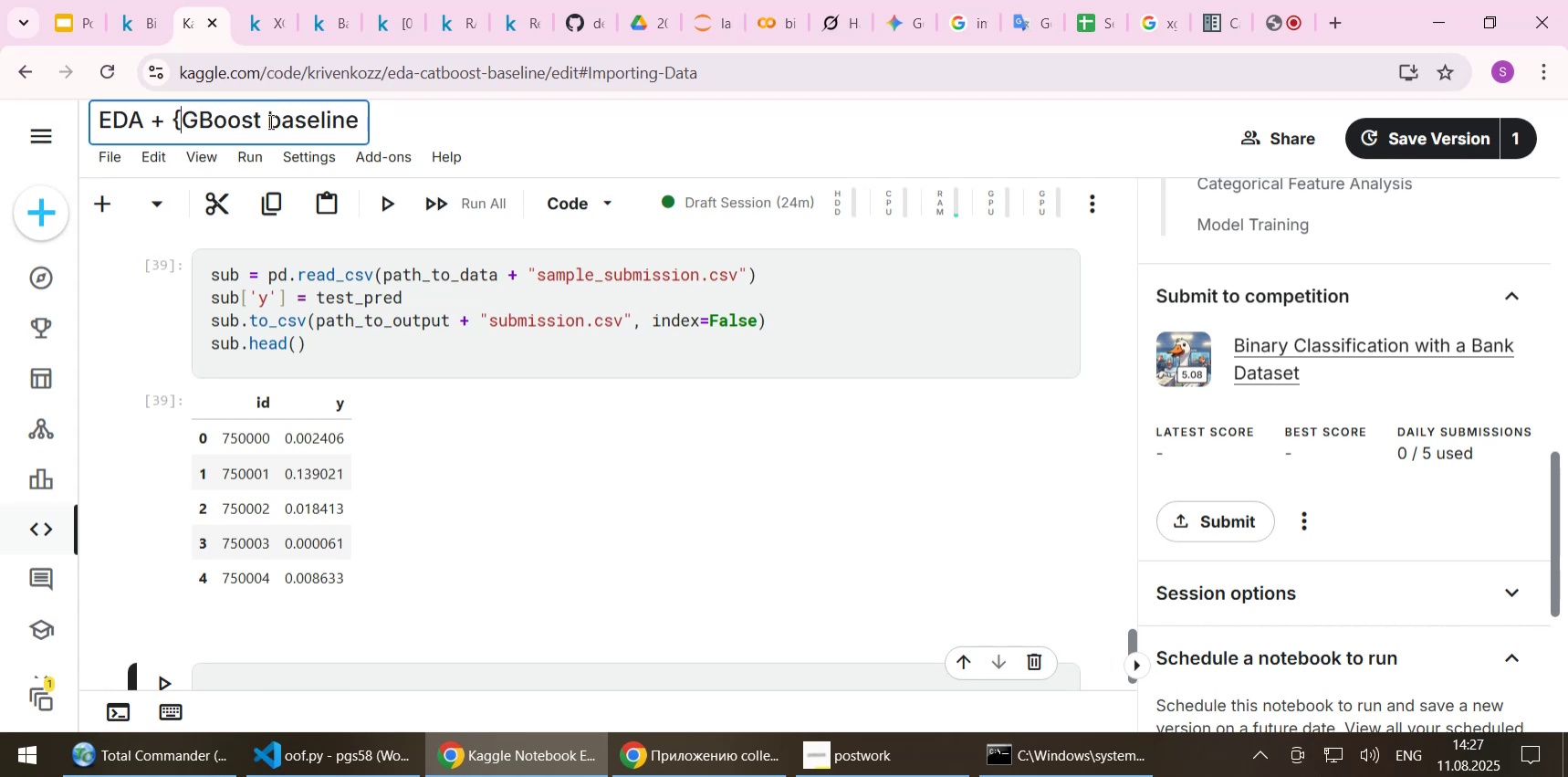 
key(ArrowLeft)
 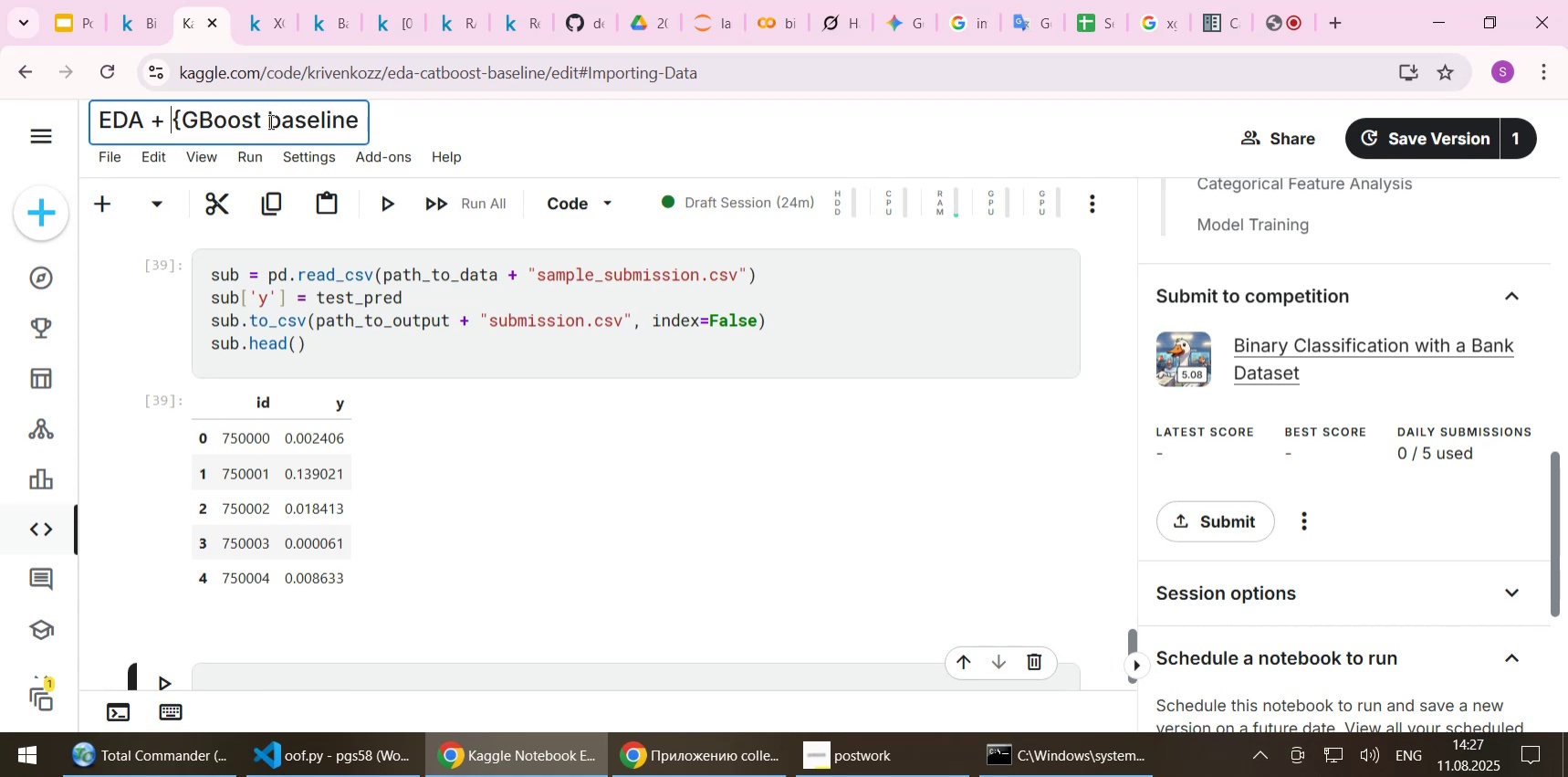 
key(Delete)
 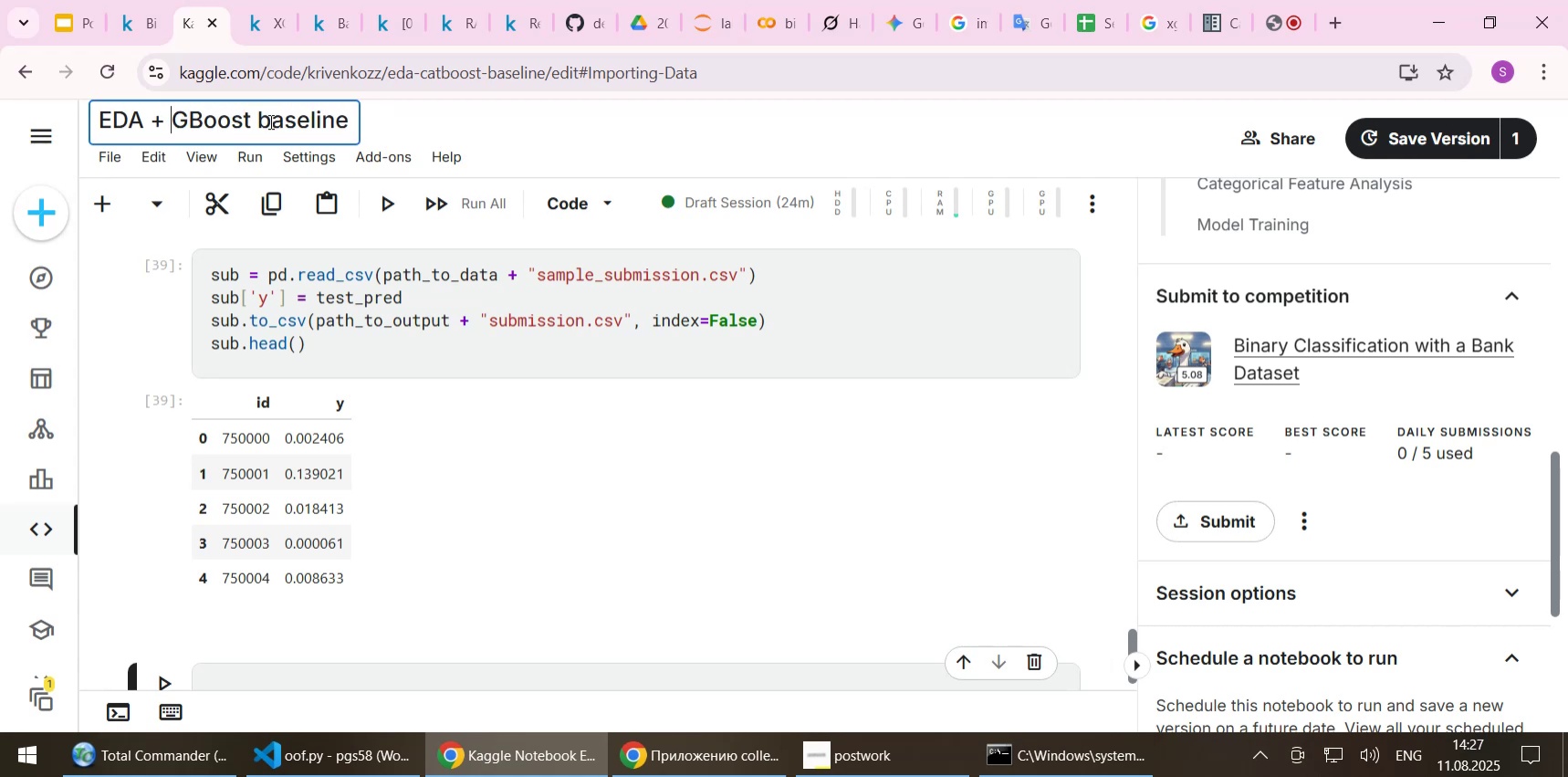 
key(Shift+BracketLeft)
 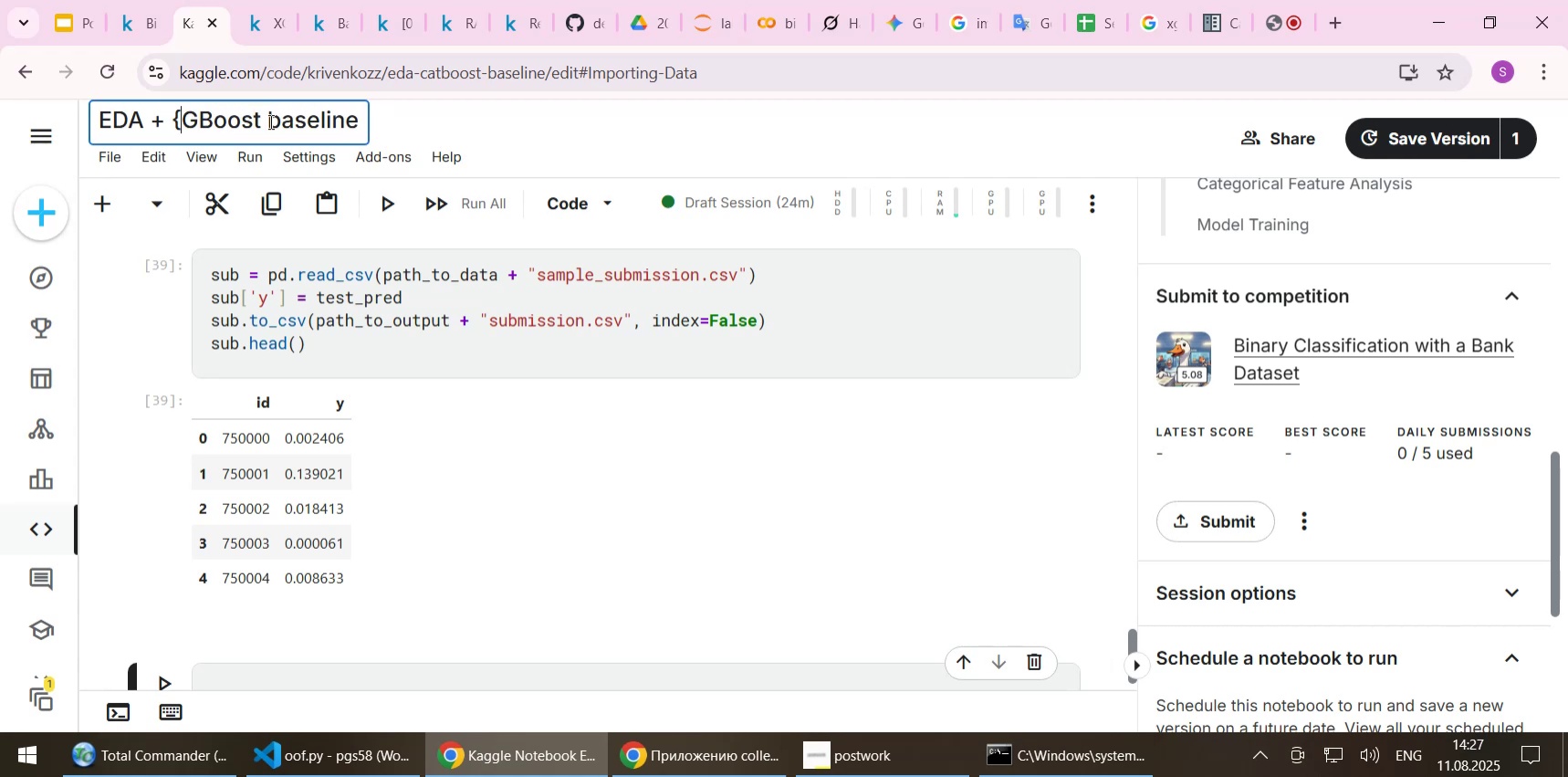 
key(Backspace)
 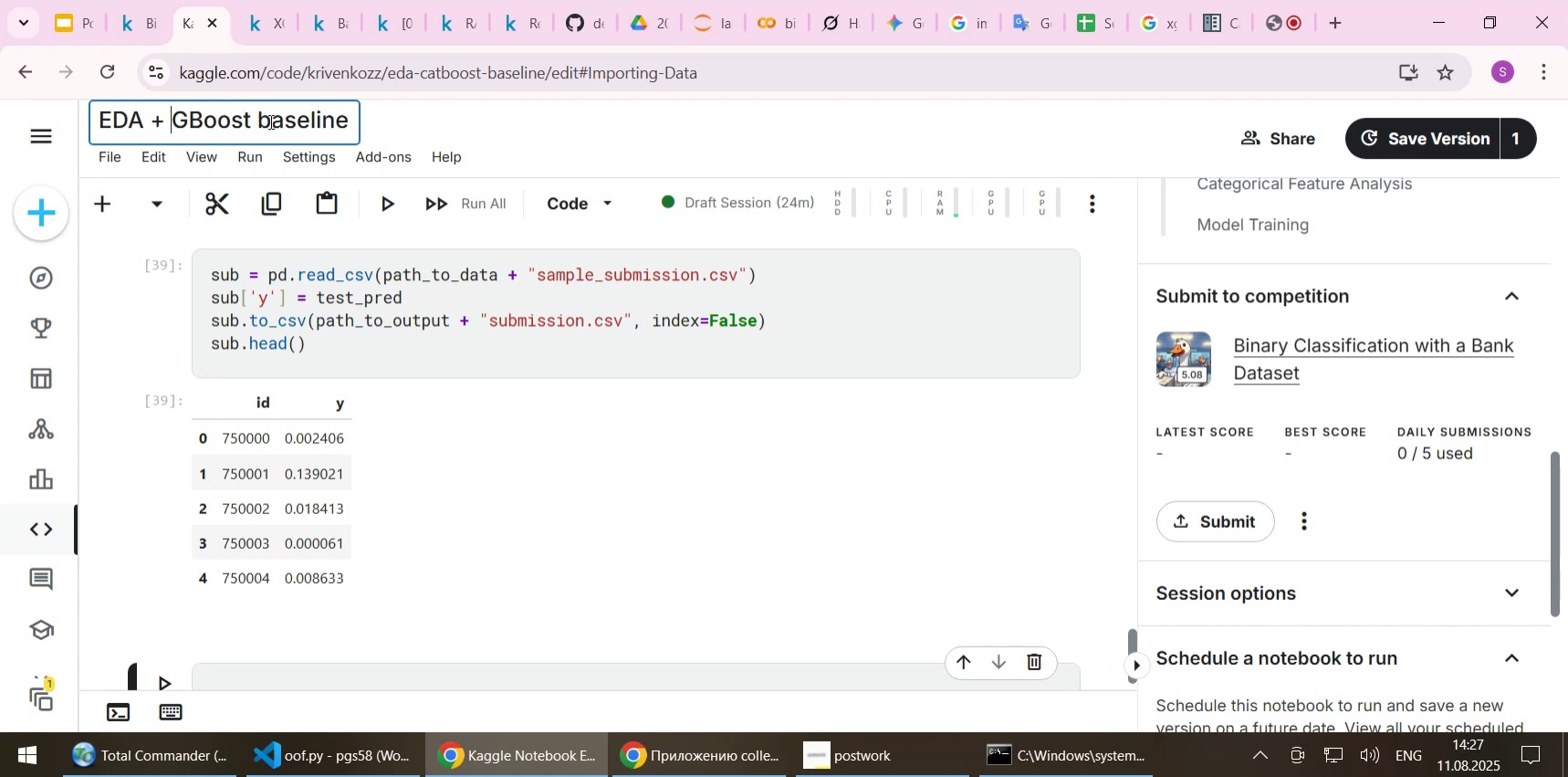 
key(Shift+X)
 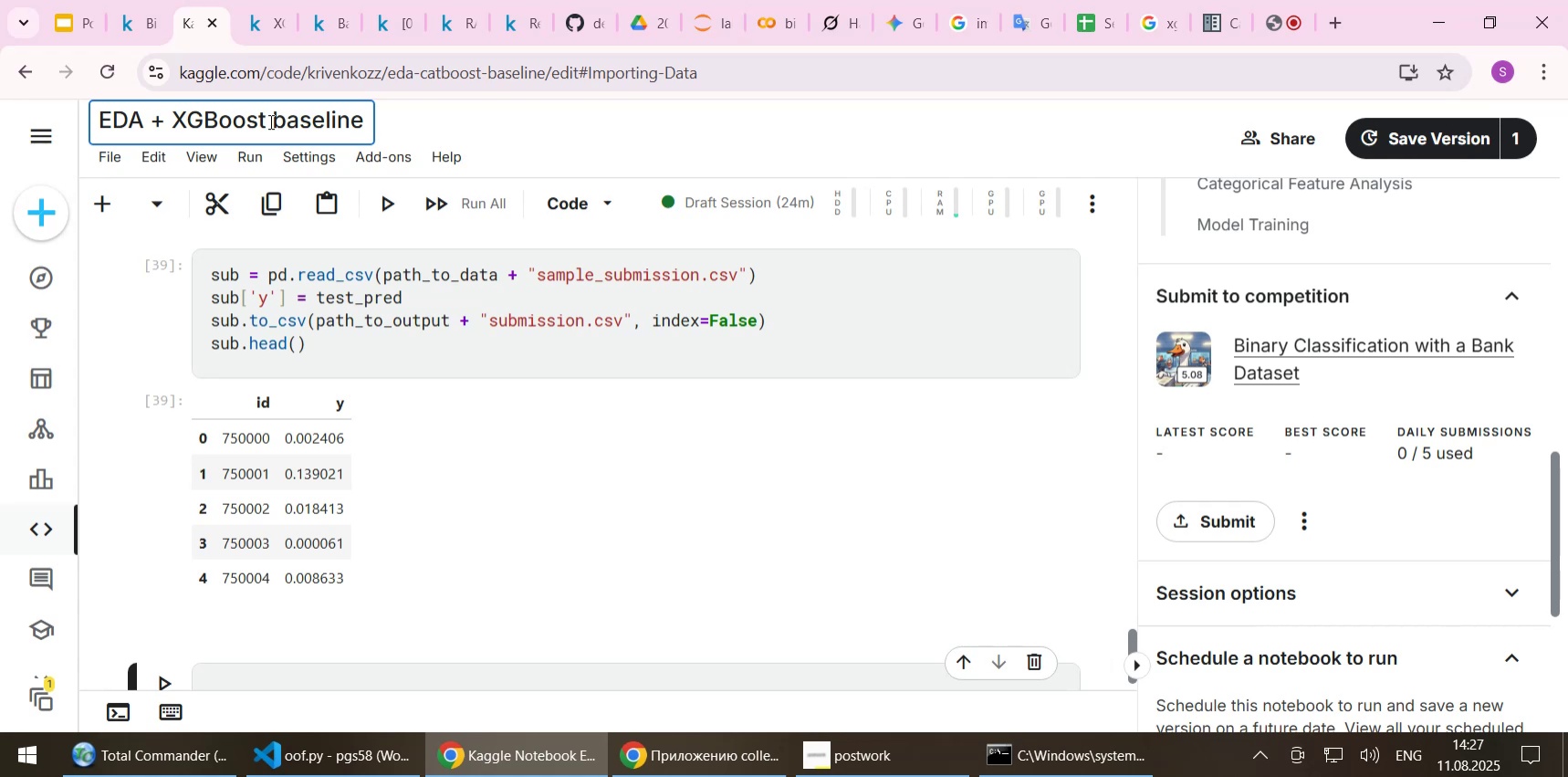 
key(Enter)
 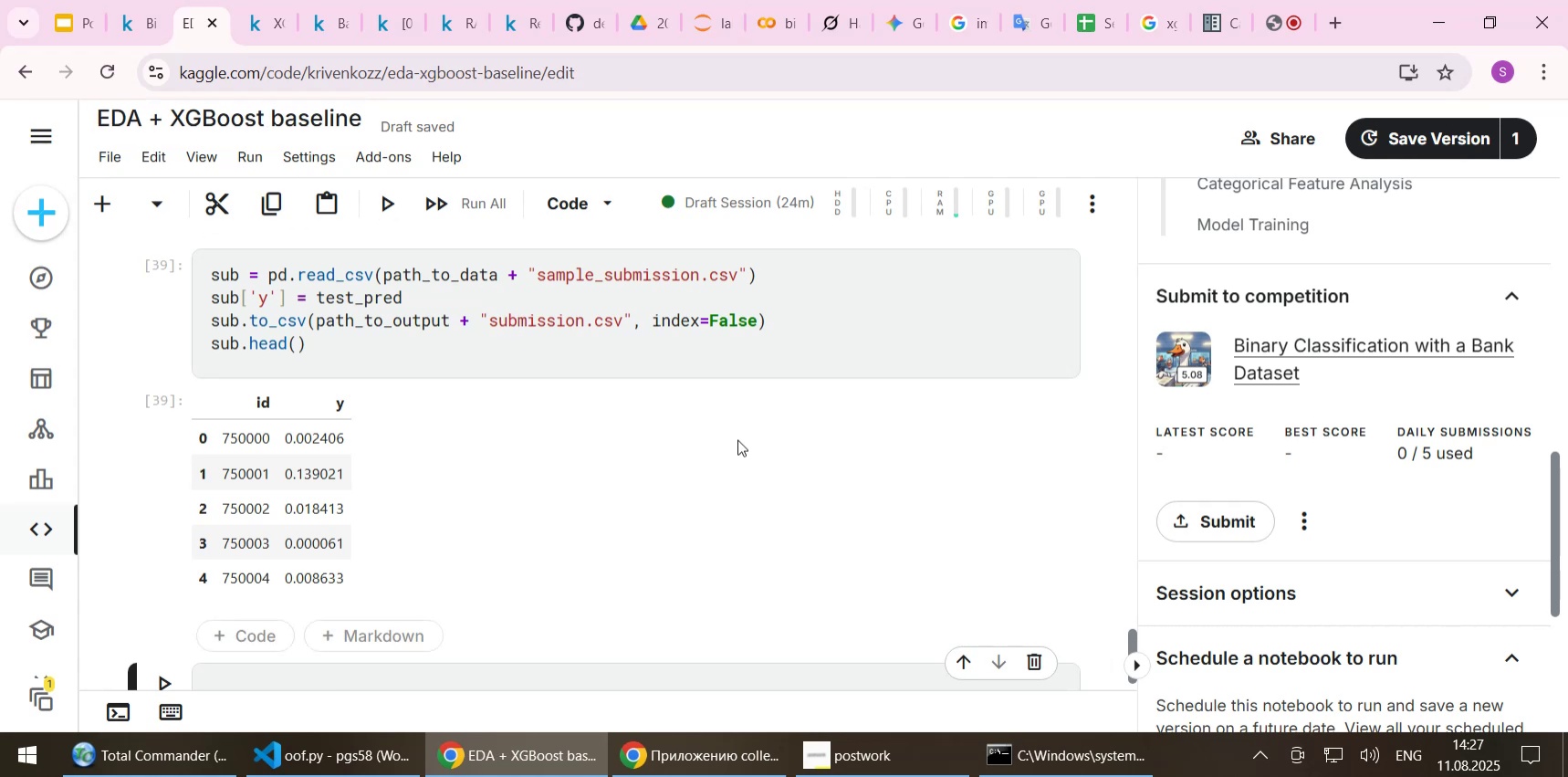 
left_click([1301, 533])
 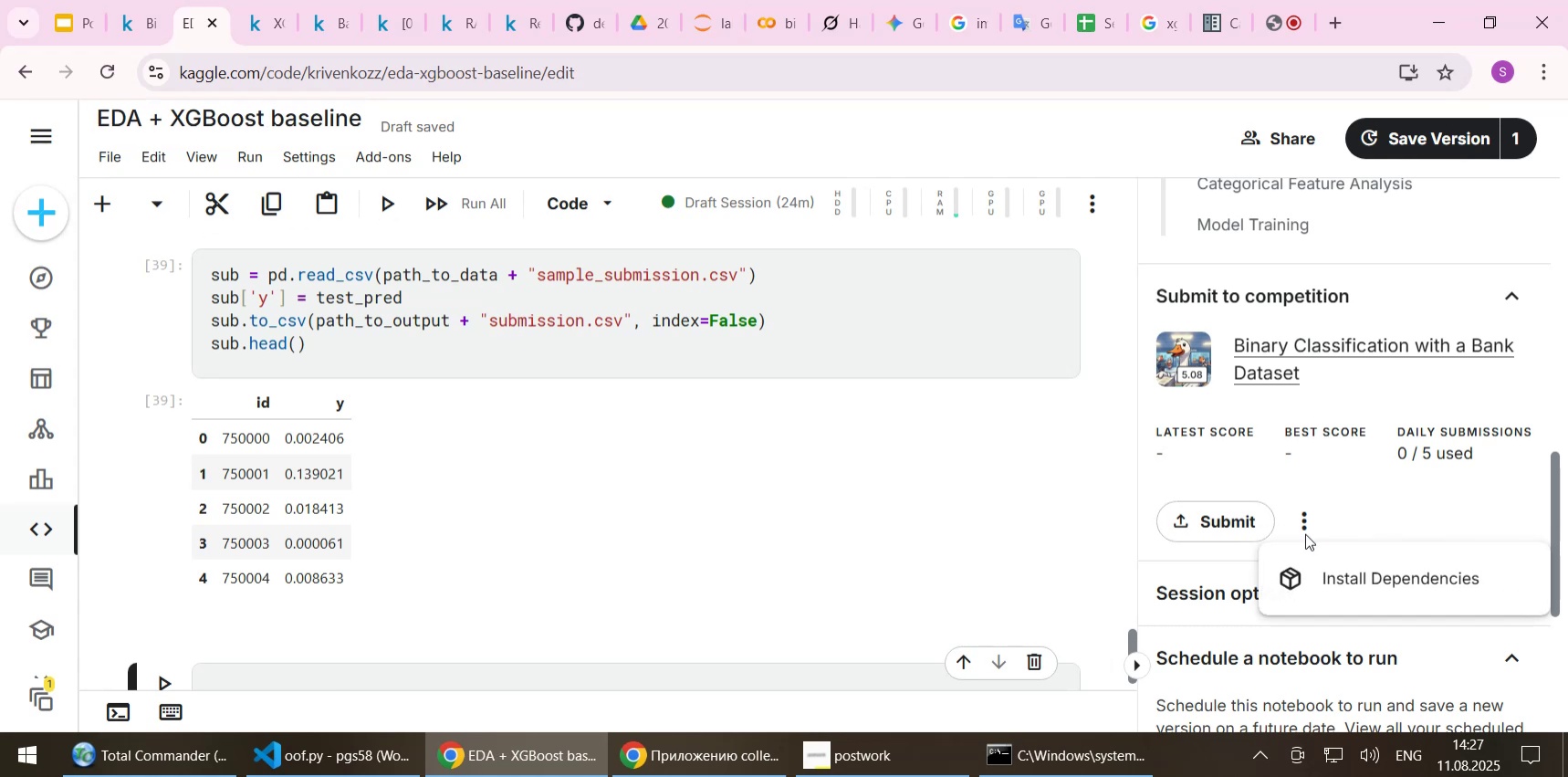 
left_click([1368, 525])
 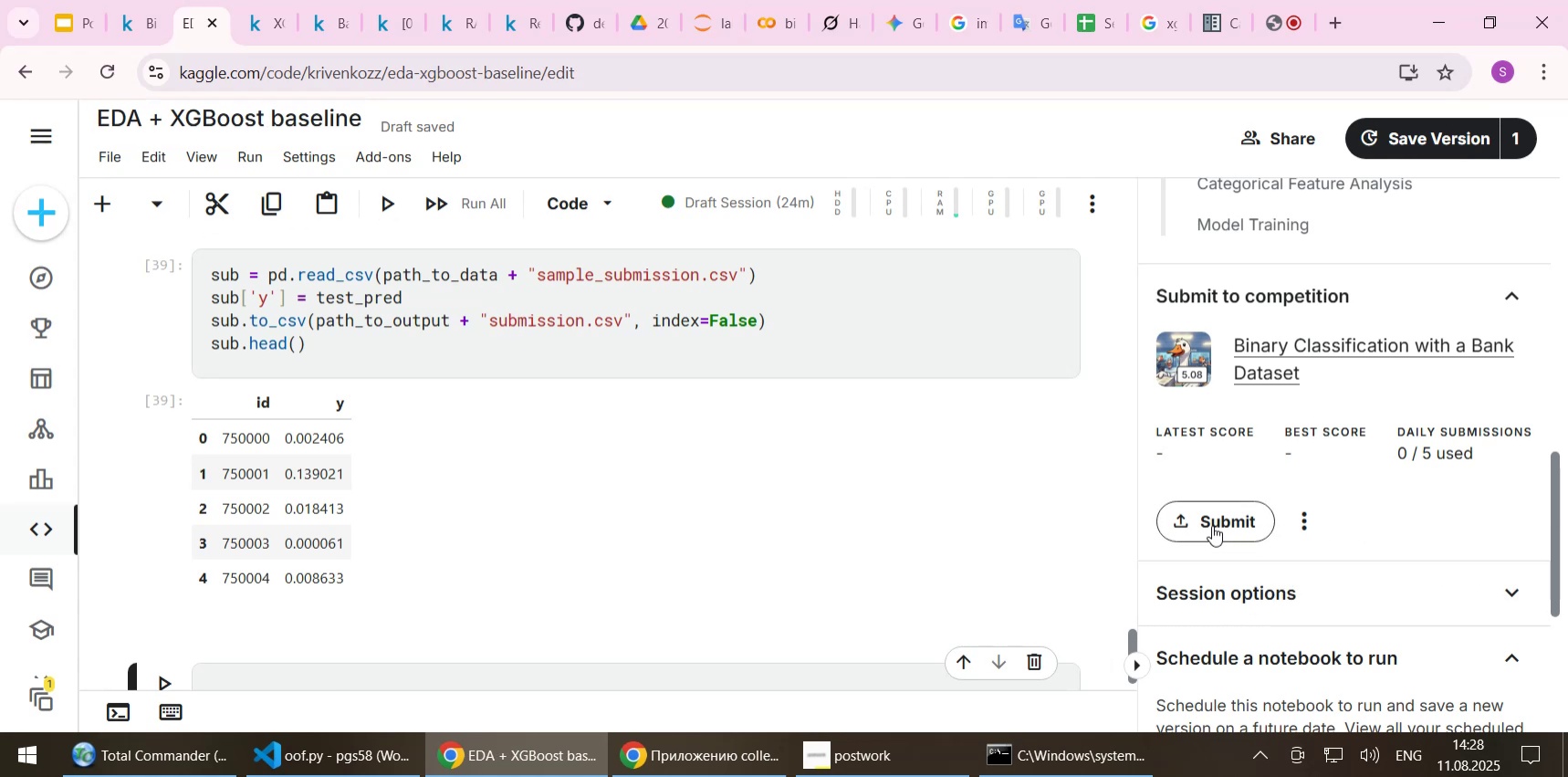 
left_click([1212, 525])
 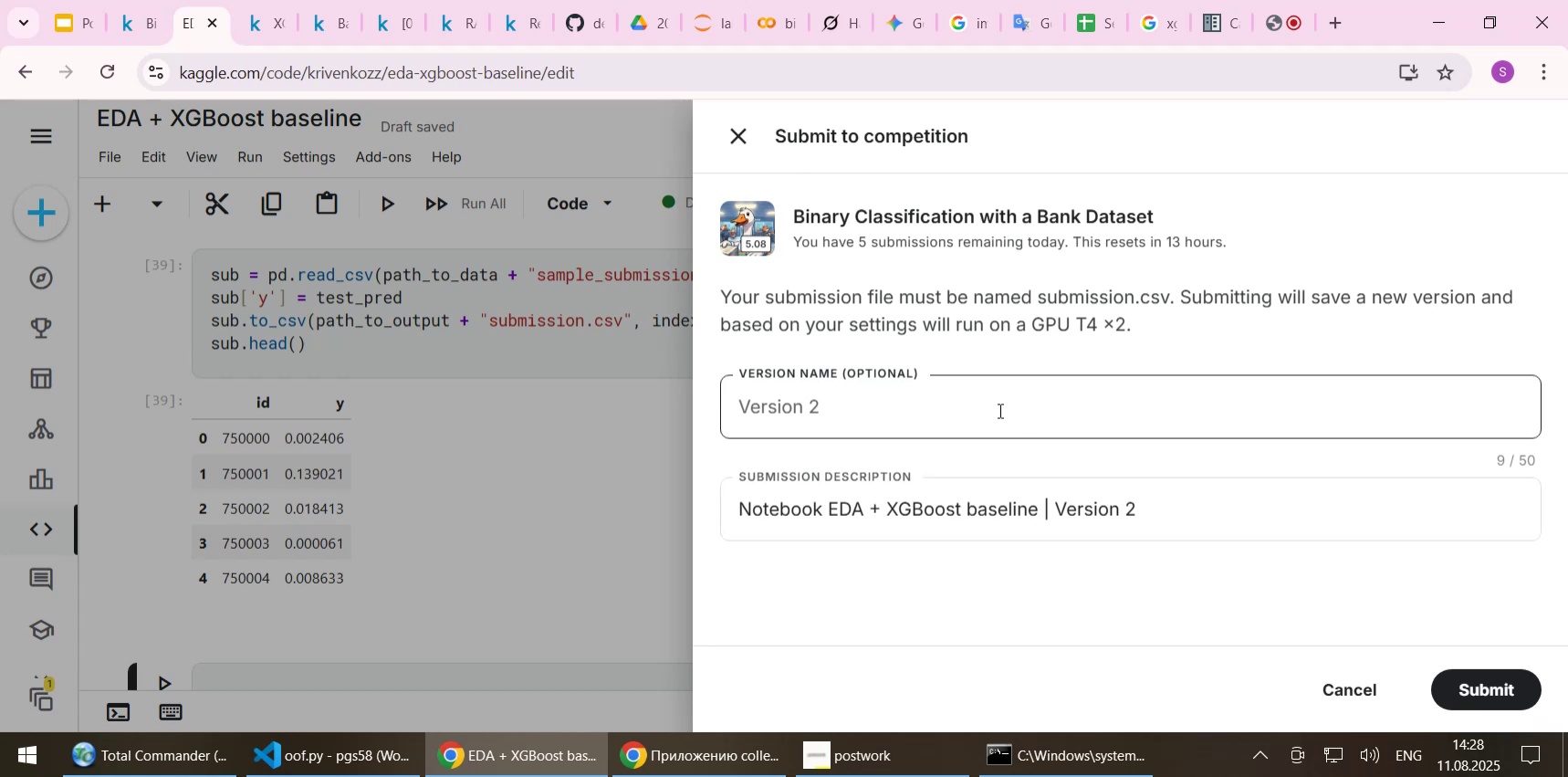 
wait(8.78)
 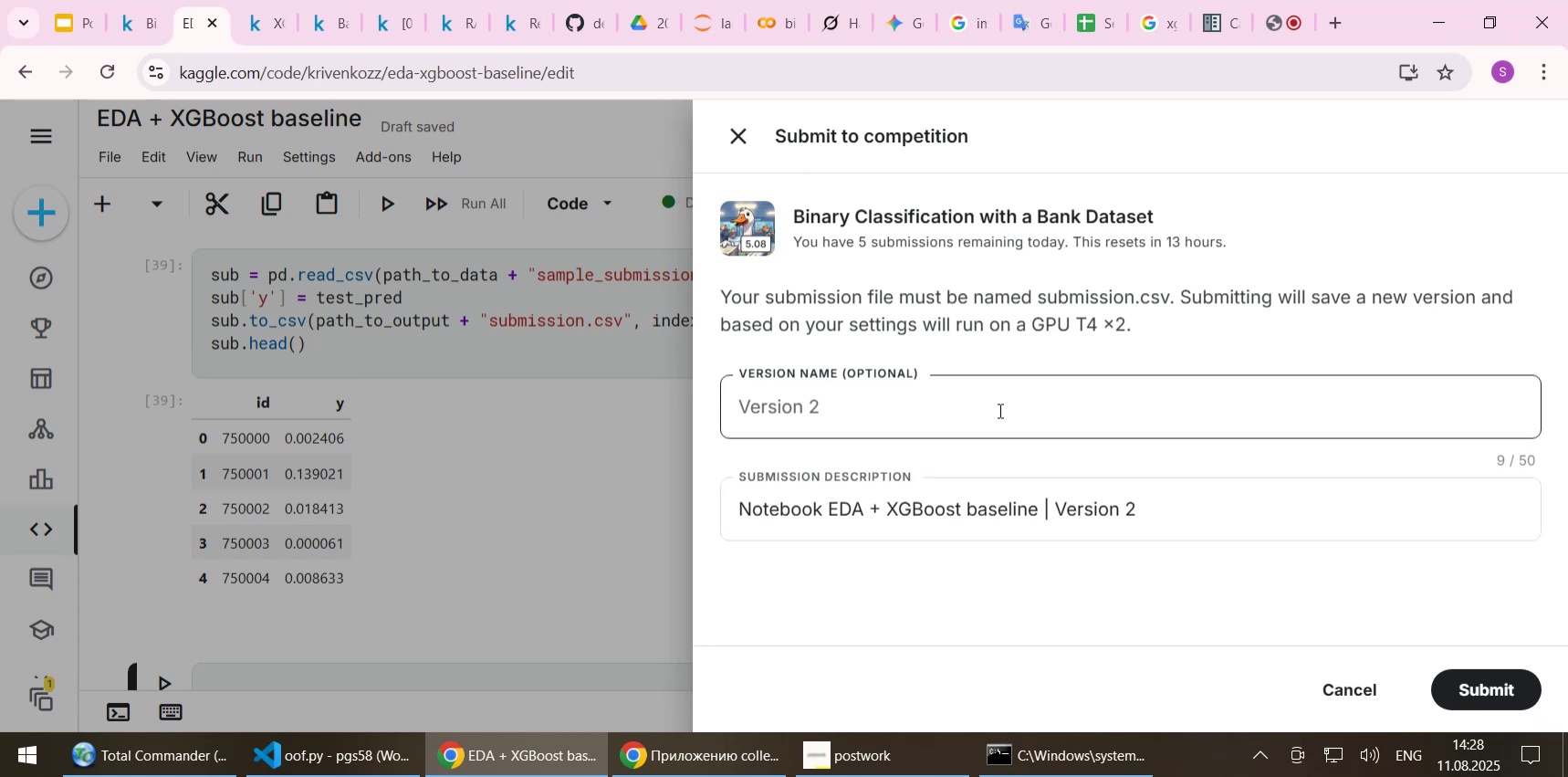 
left_click([1474, 687])
 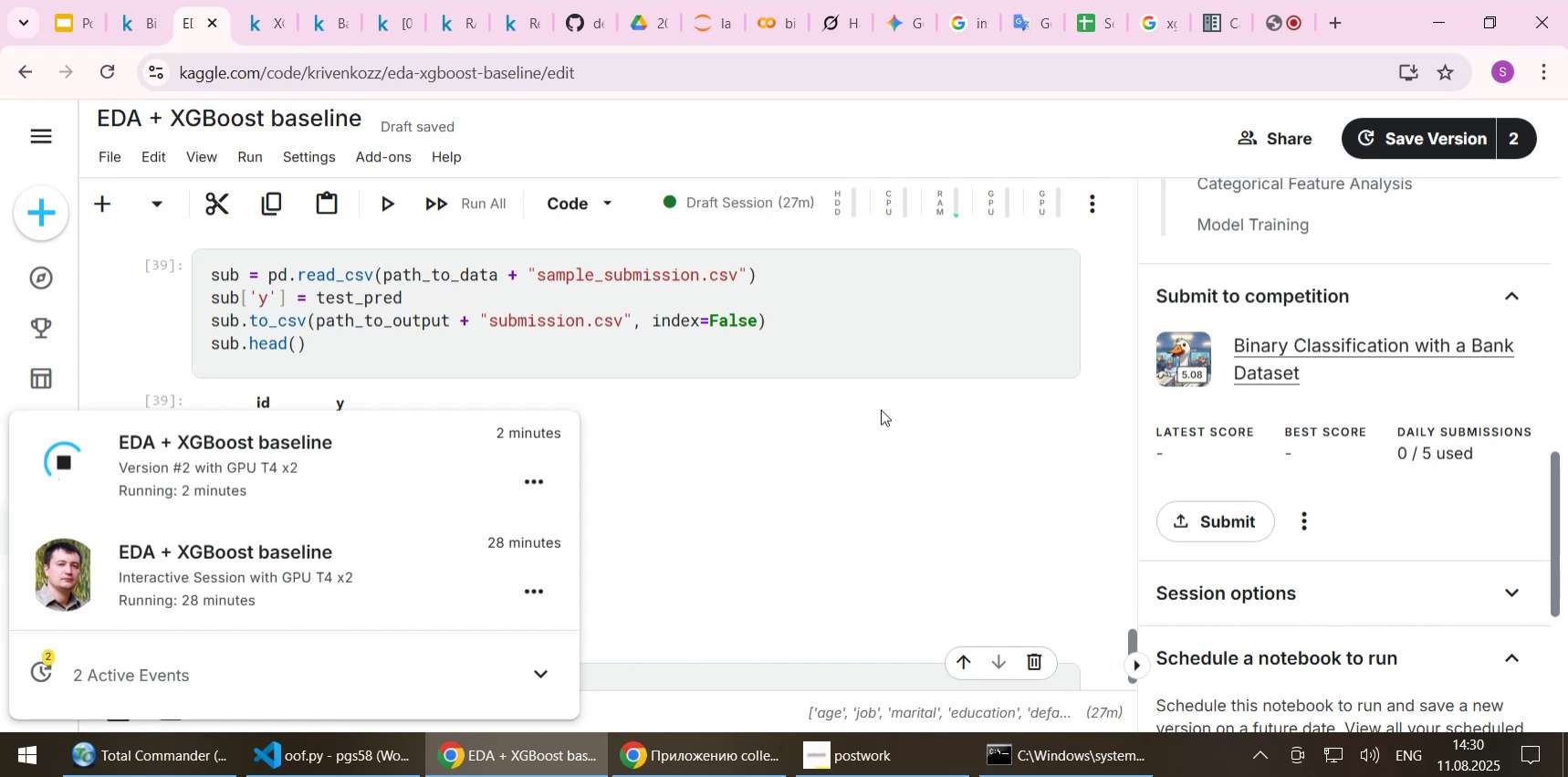 
wait(134.81)
 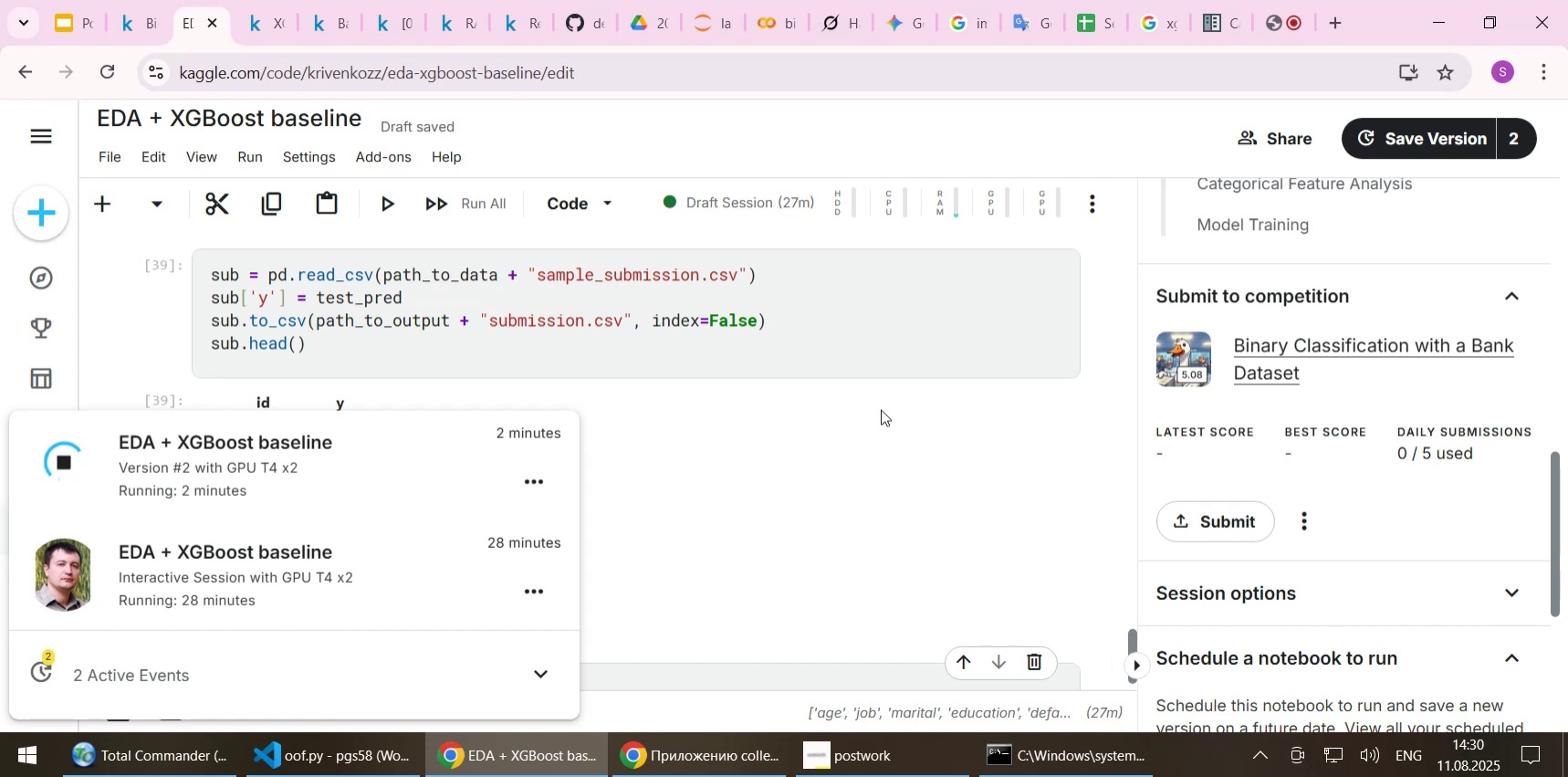 
scroll: coordinate [881, 409], scroll_direction: up, amount: 1.0
 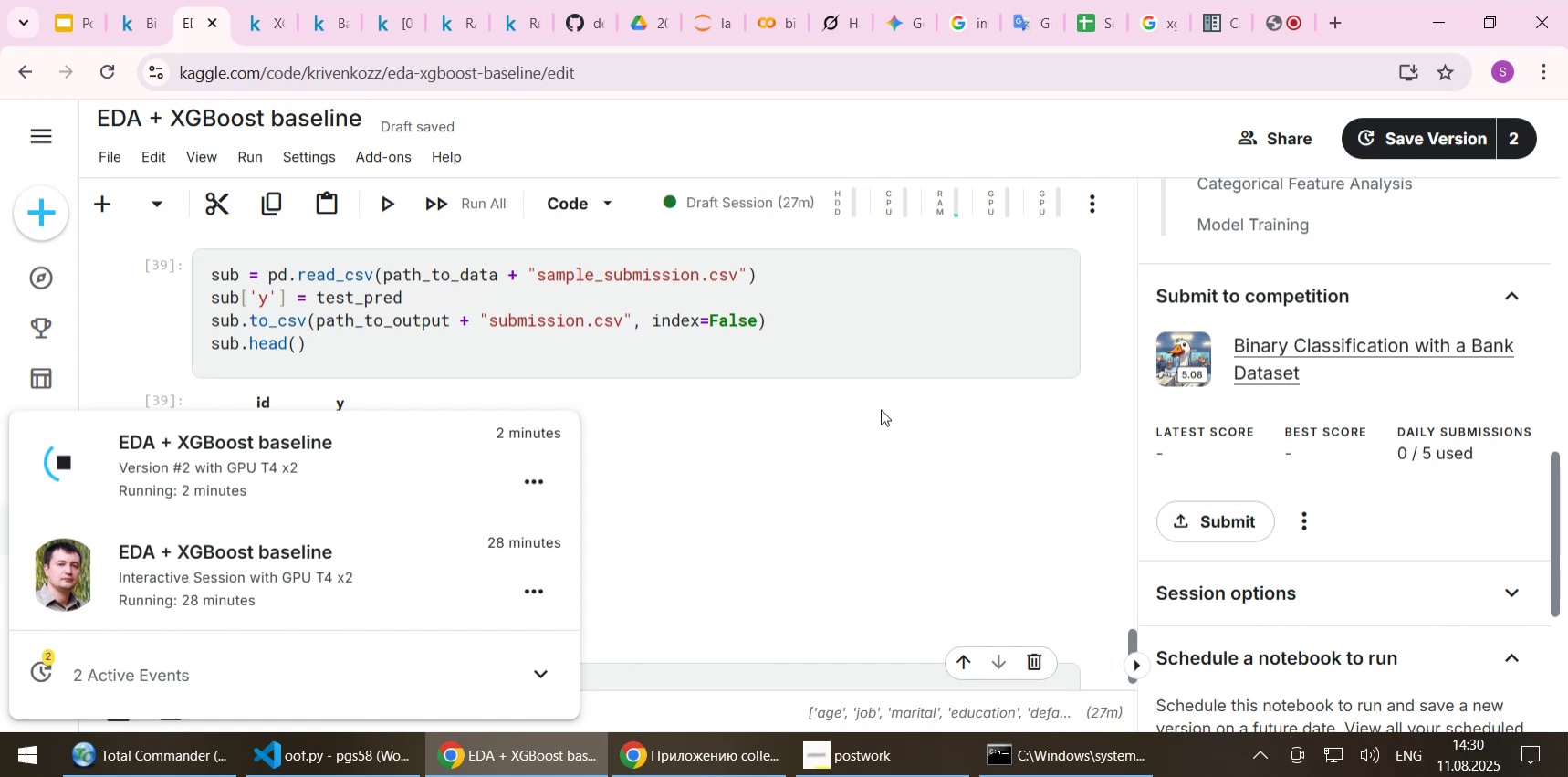 
scroll: coordinate [881, 409], scroll_direction: down, amount: 2.0
 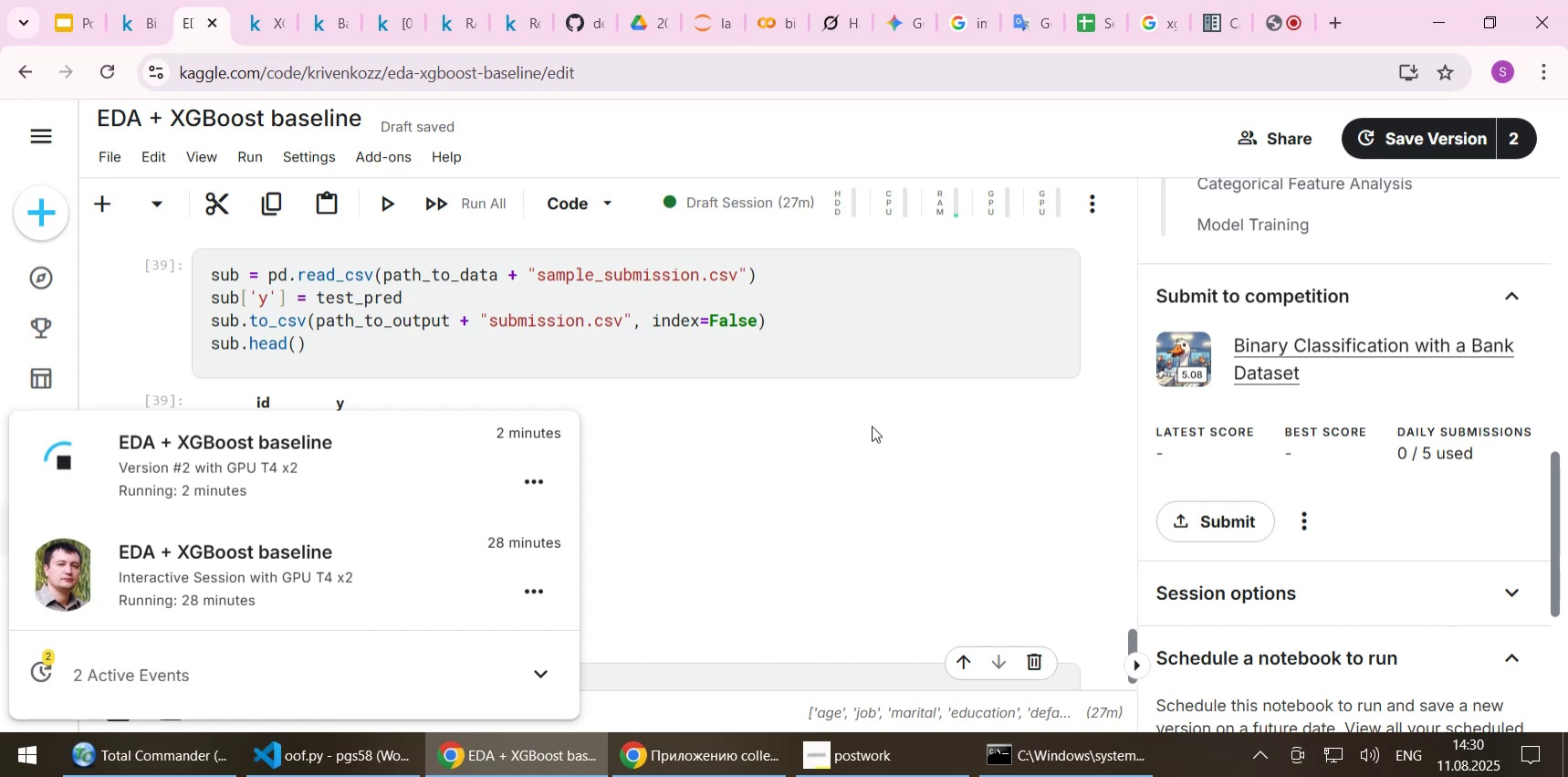 
wait(19.43)
 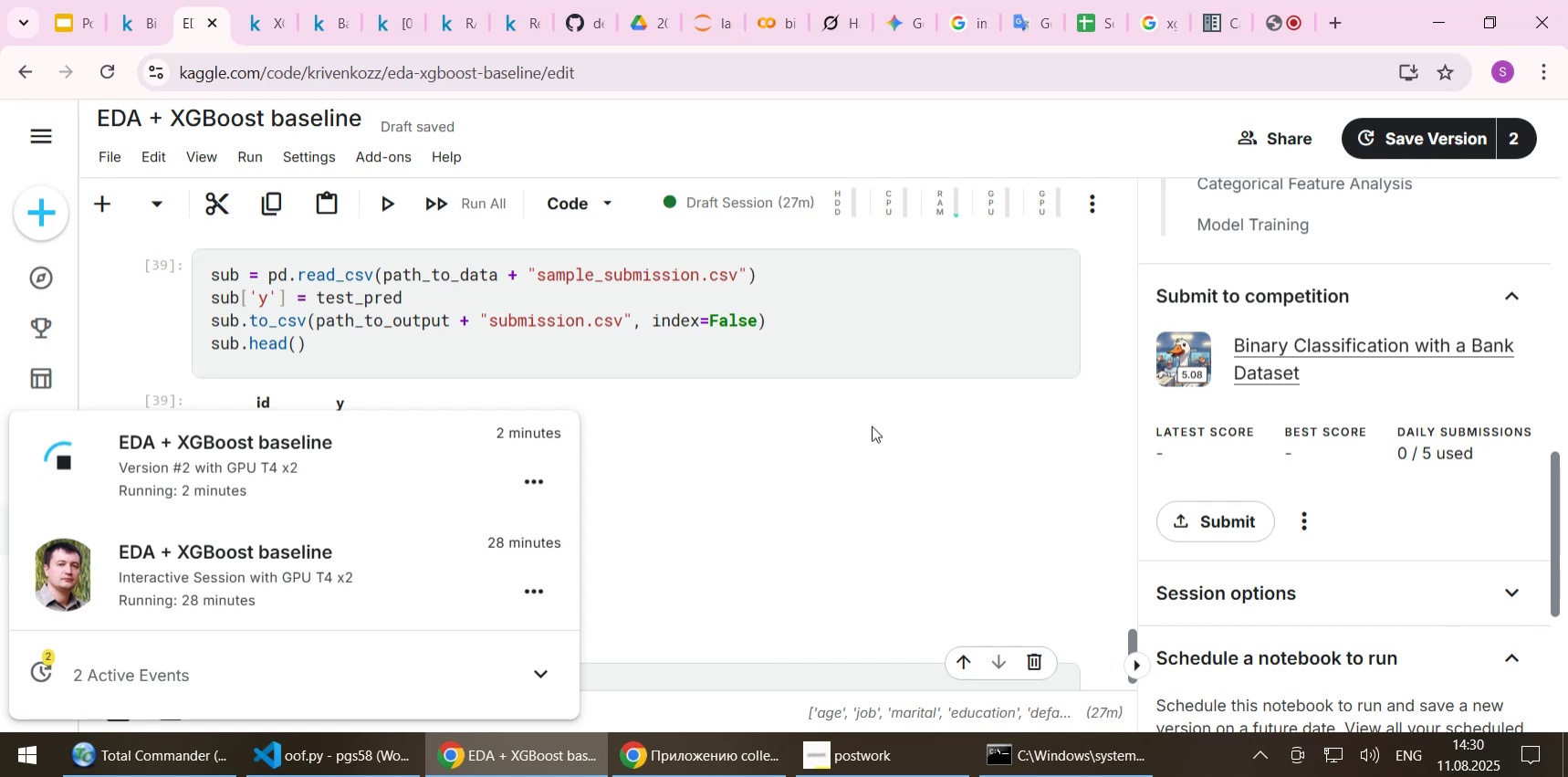 
scroll: coordinate [833, 387], scroll_direction: up, amount: 1.0
 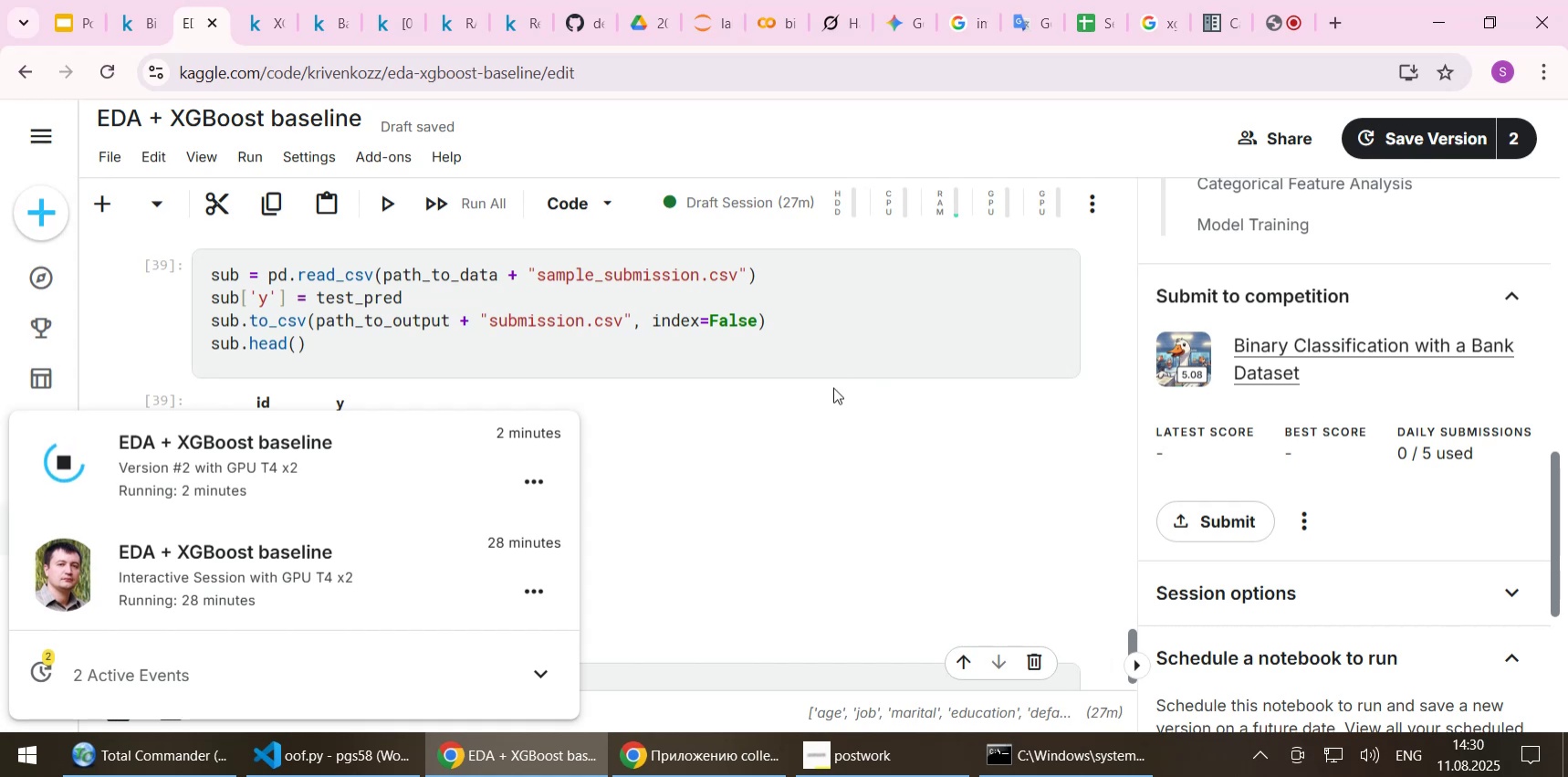 
scroll: coordinate [833, 387], scroll_direction: down, amount: 1.0
 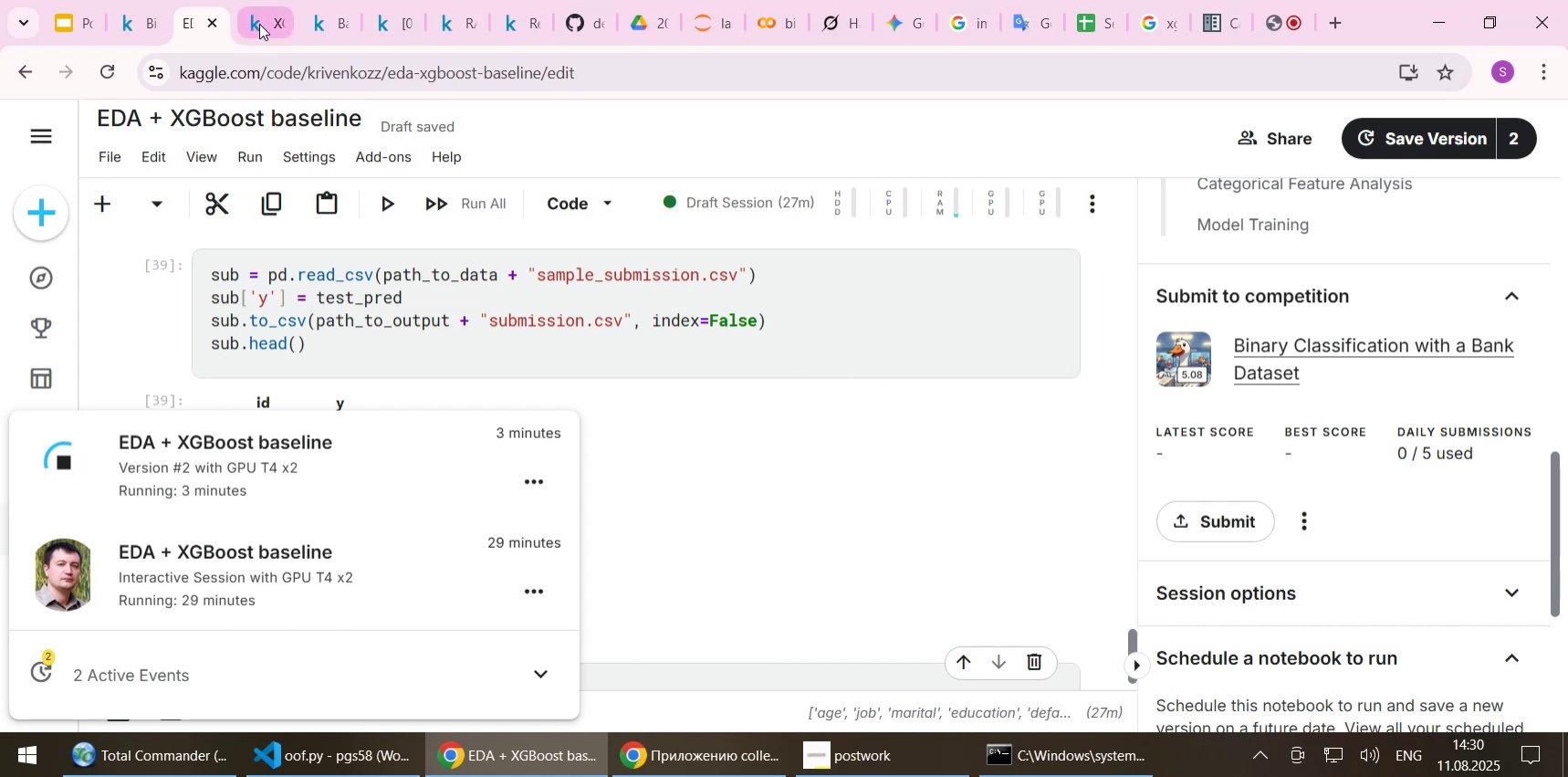 
left_click([259, 24])
 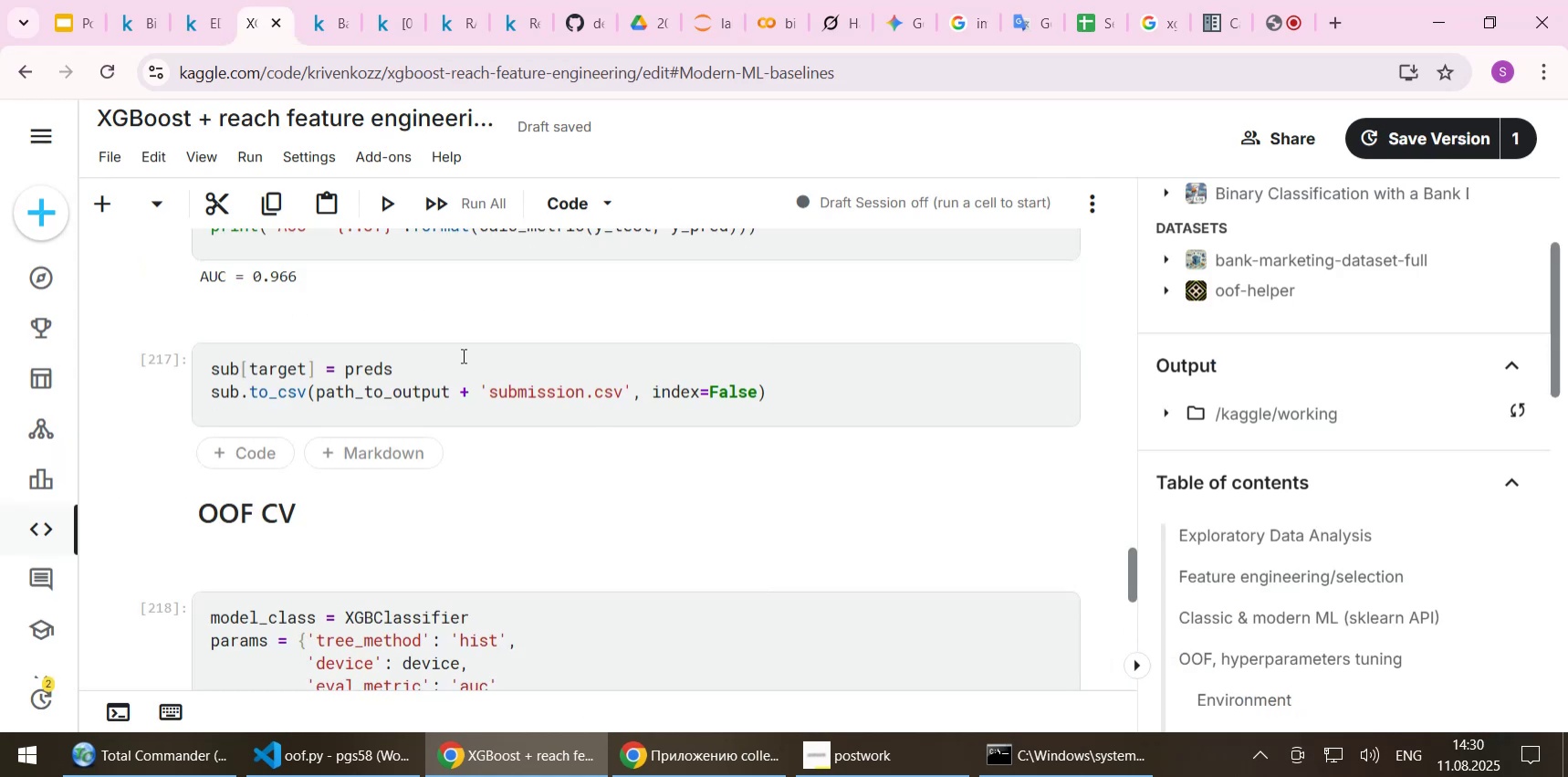 
left_click([132, 16])
 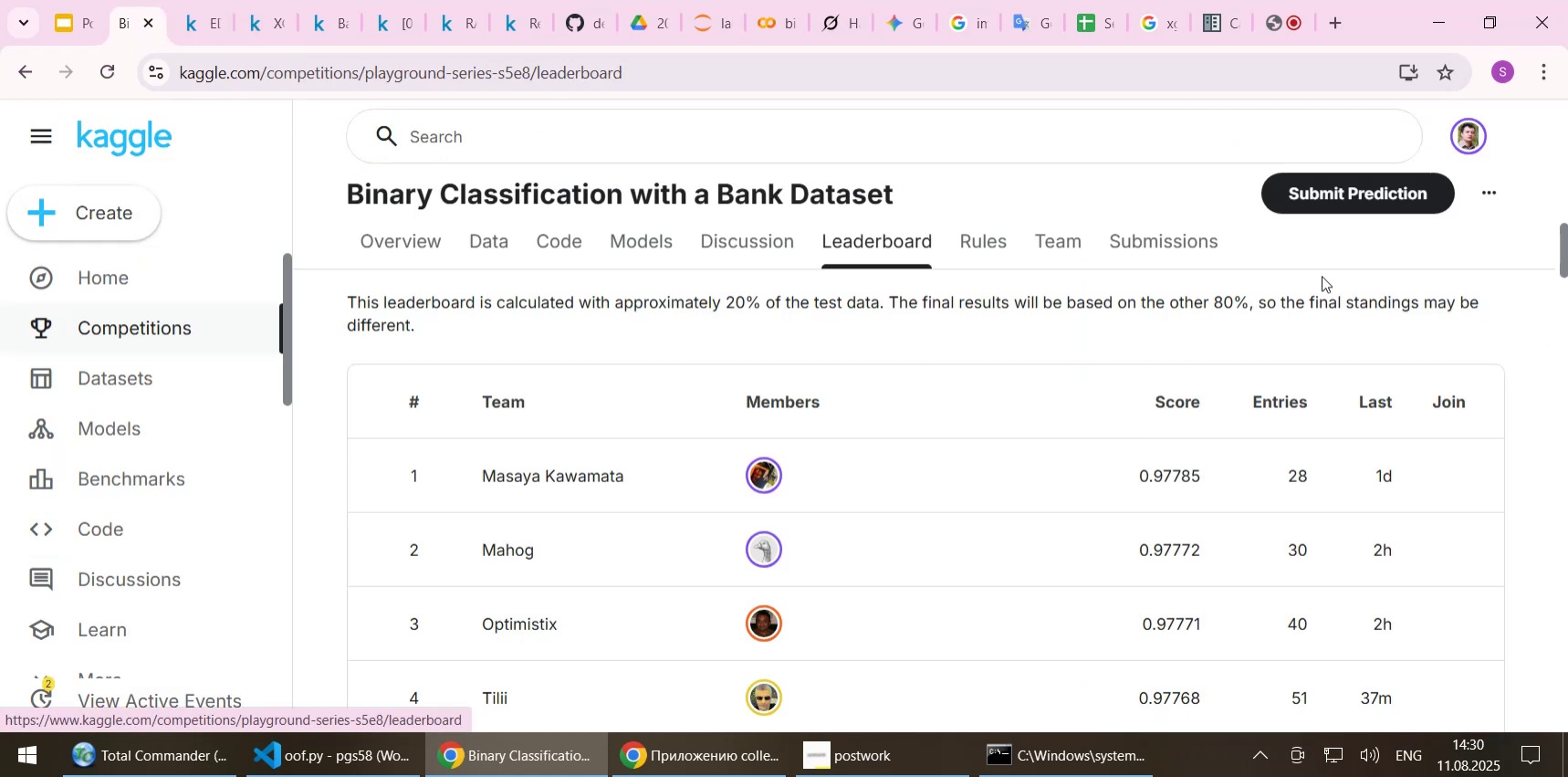 
scroll: coordinate [1326, 276], scroll_direction: up, amount: 5.0
 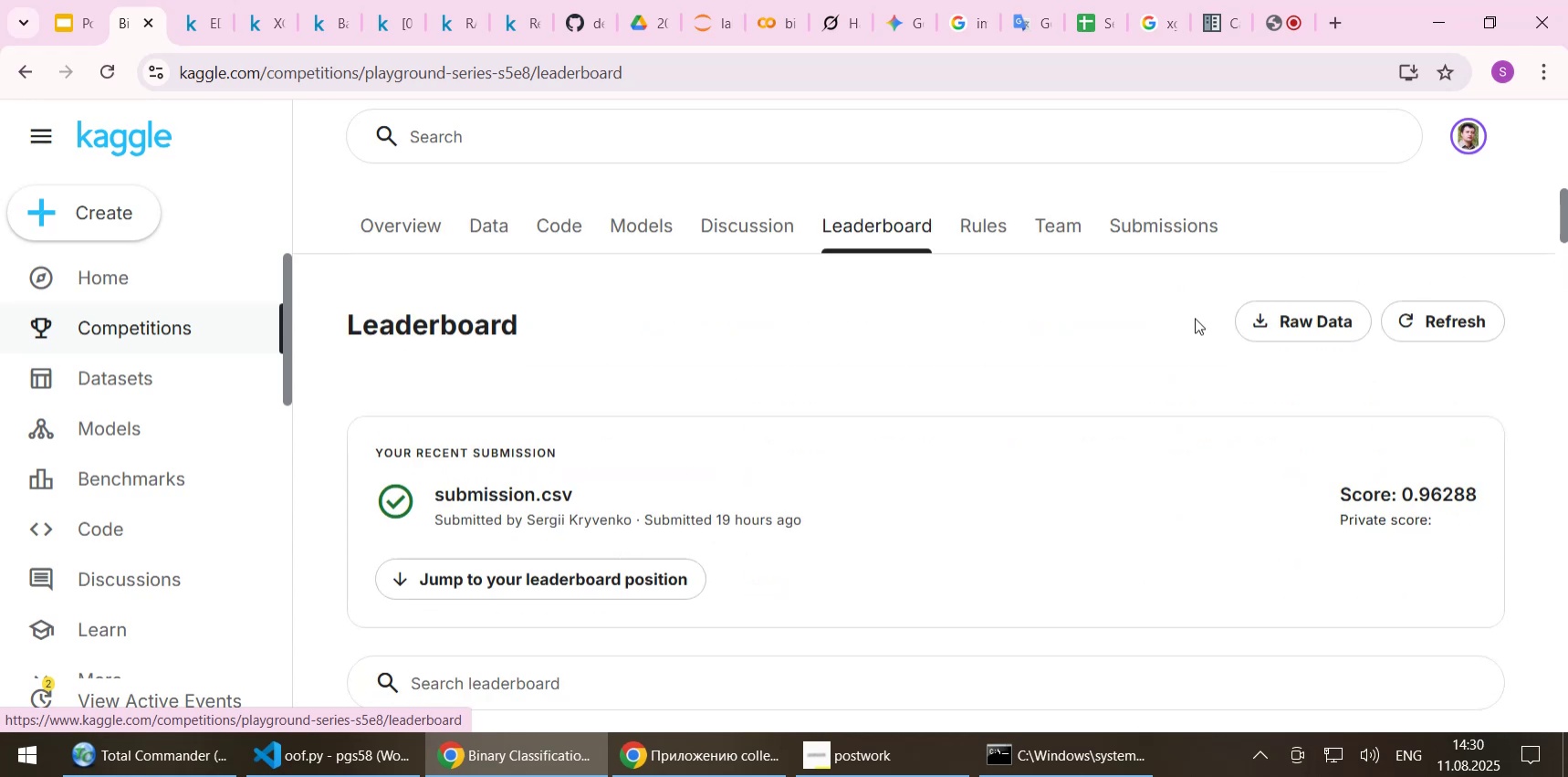 
wait(7.05)
 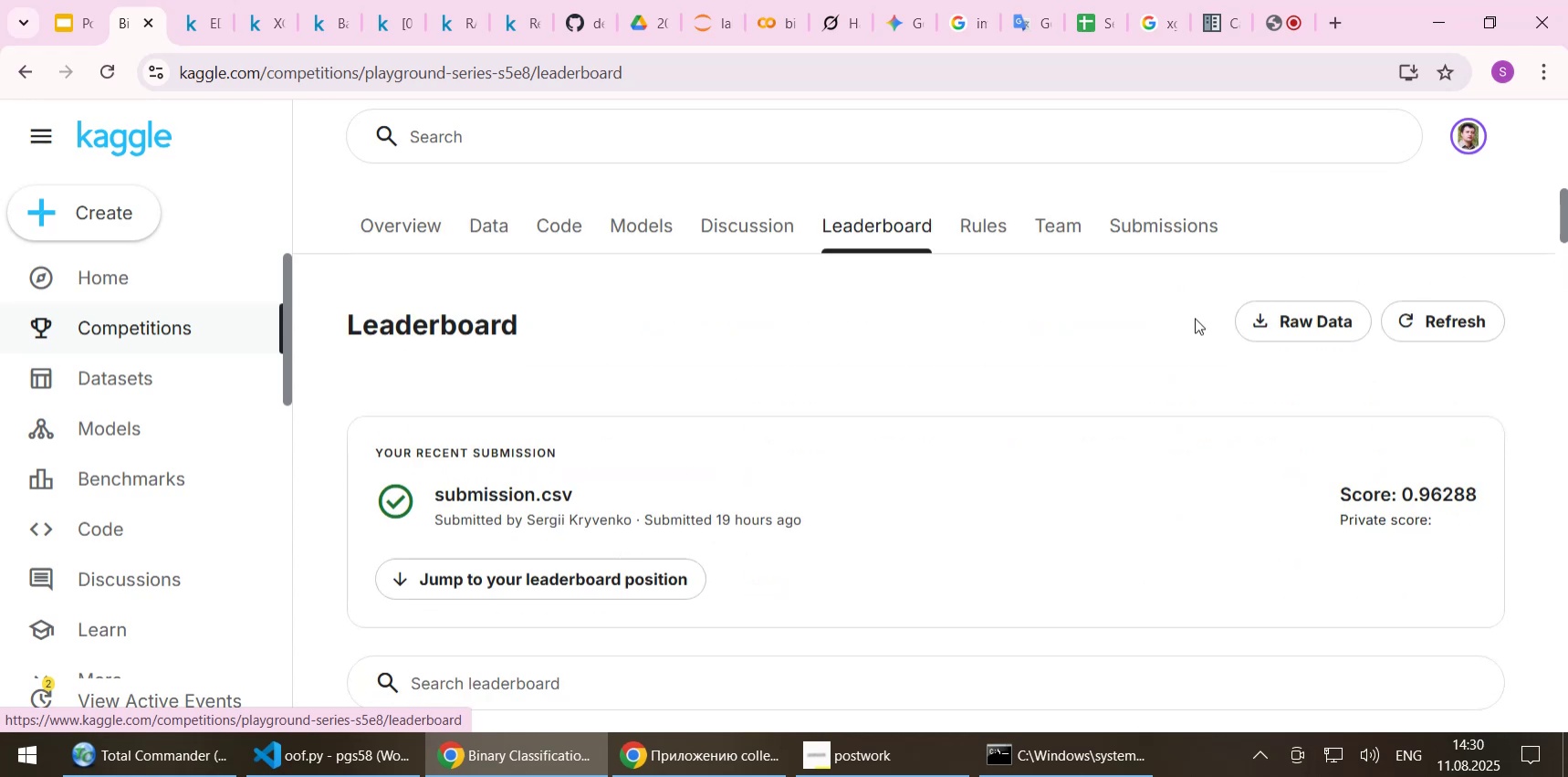 
left_click([626, 586])
 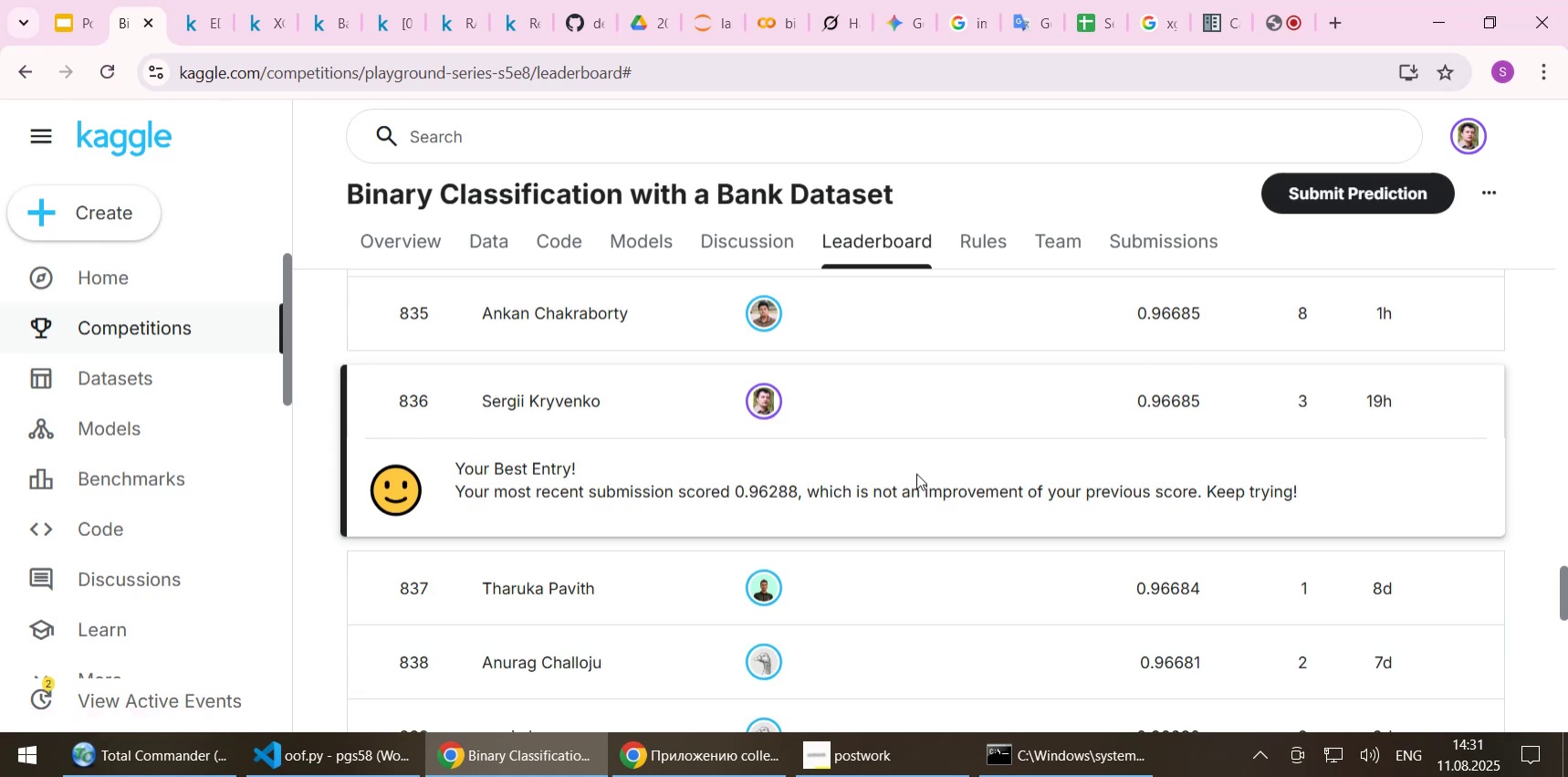 
wait(11.86)
 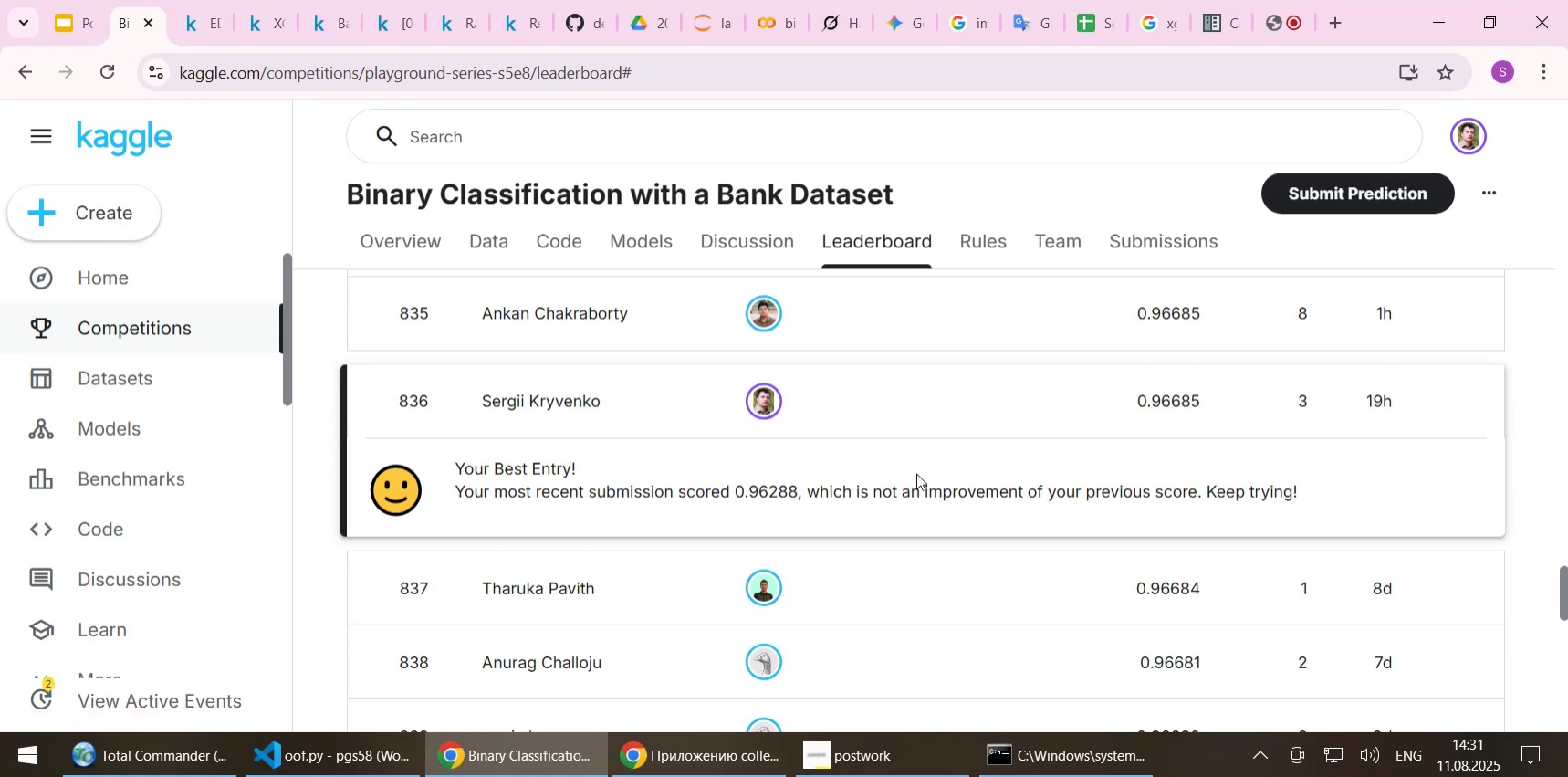 
left_click([202, 33])
 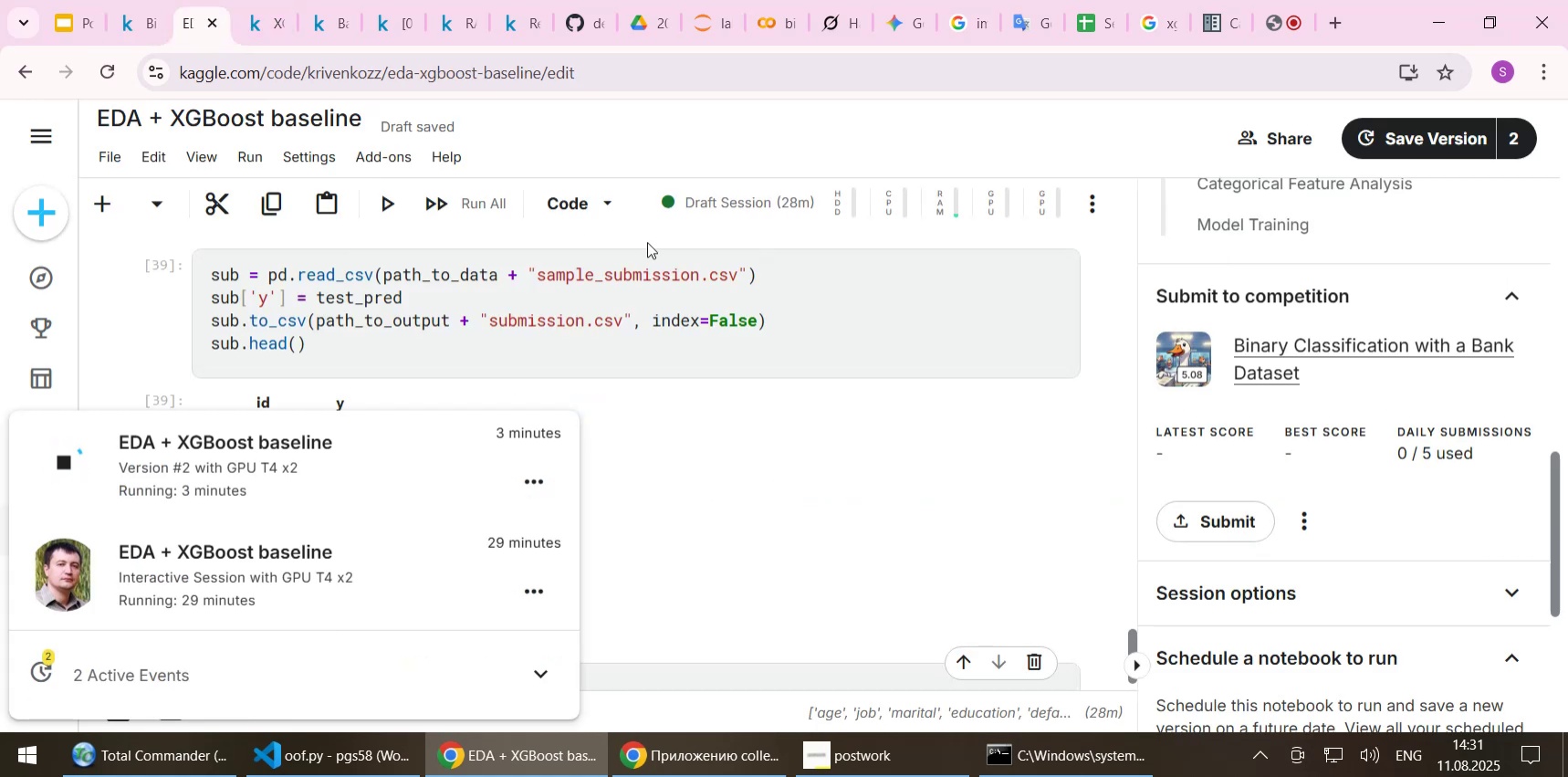 
wait(7.89)
 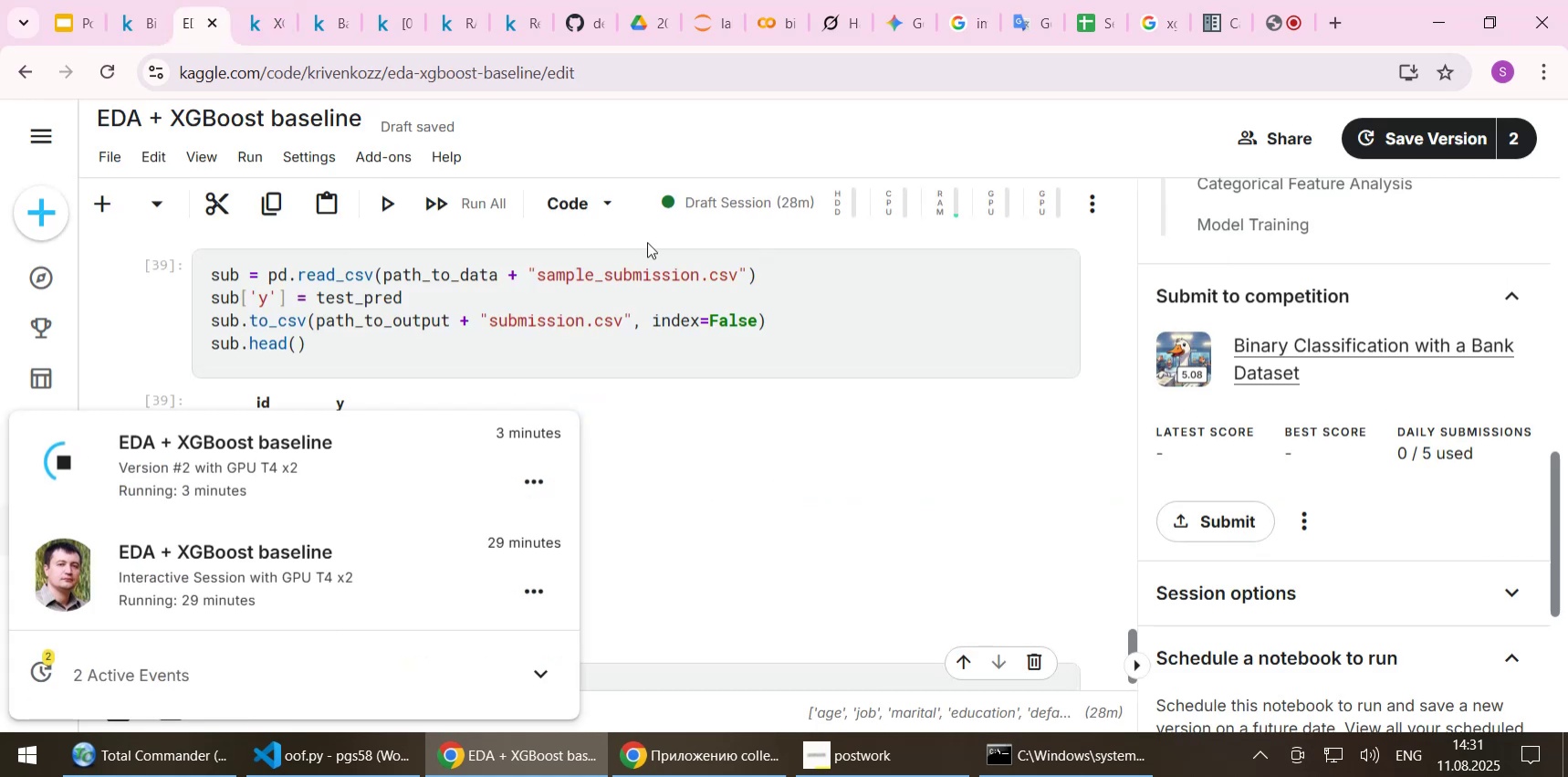 
left_click([1034, 8])
 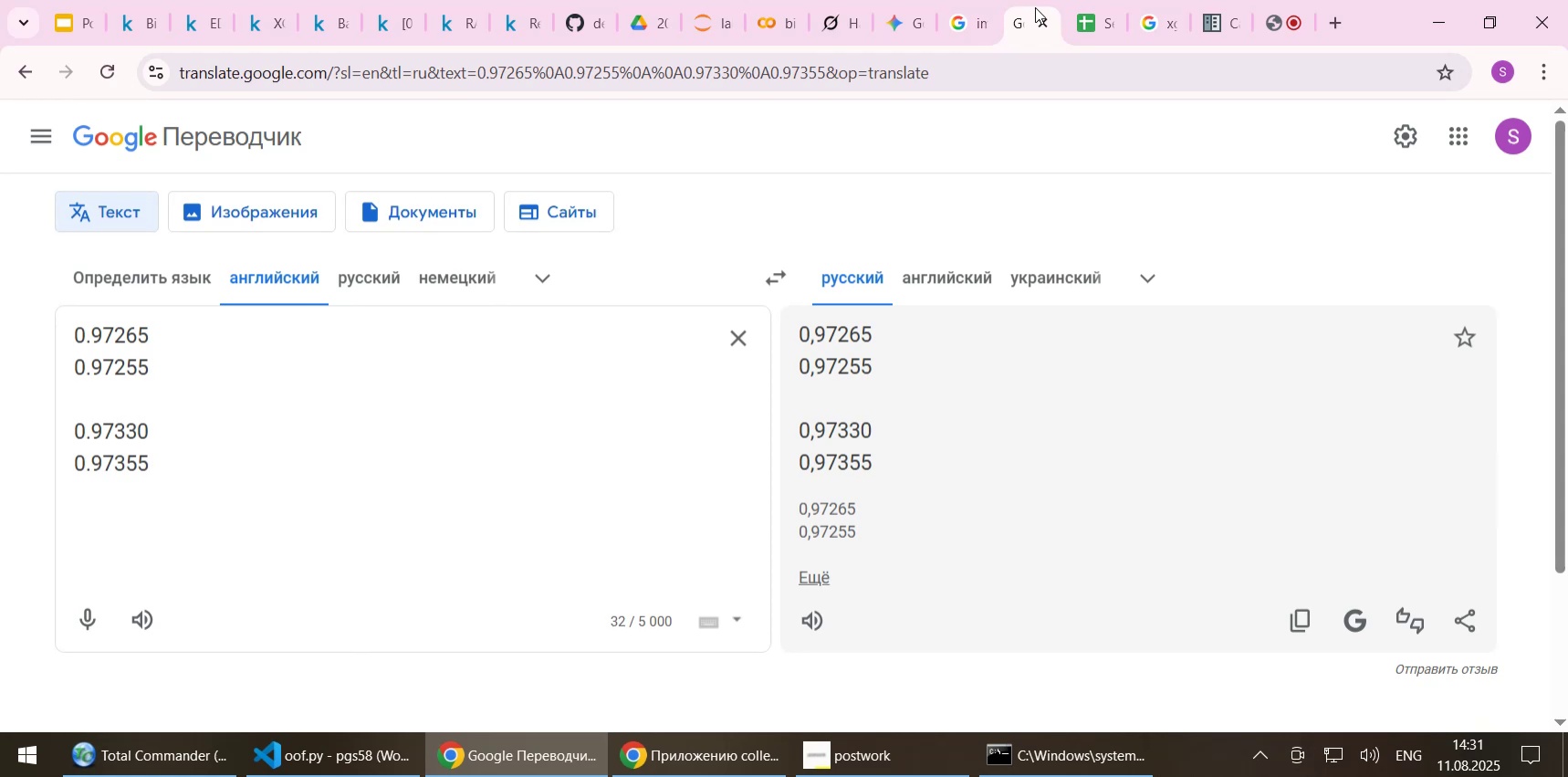 
wait(10.17)
 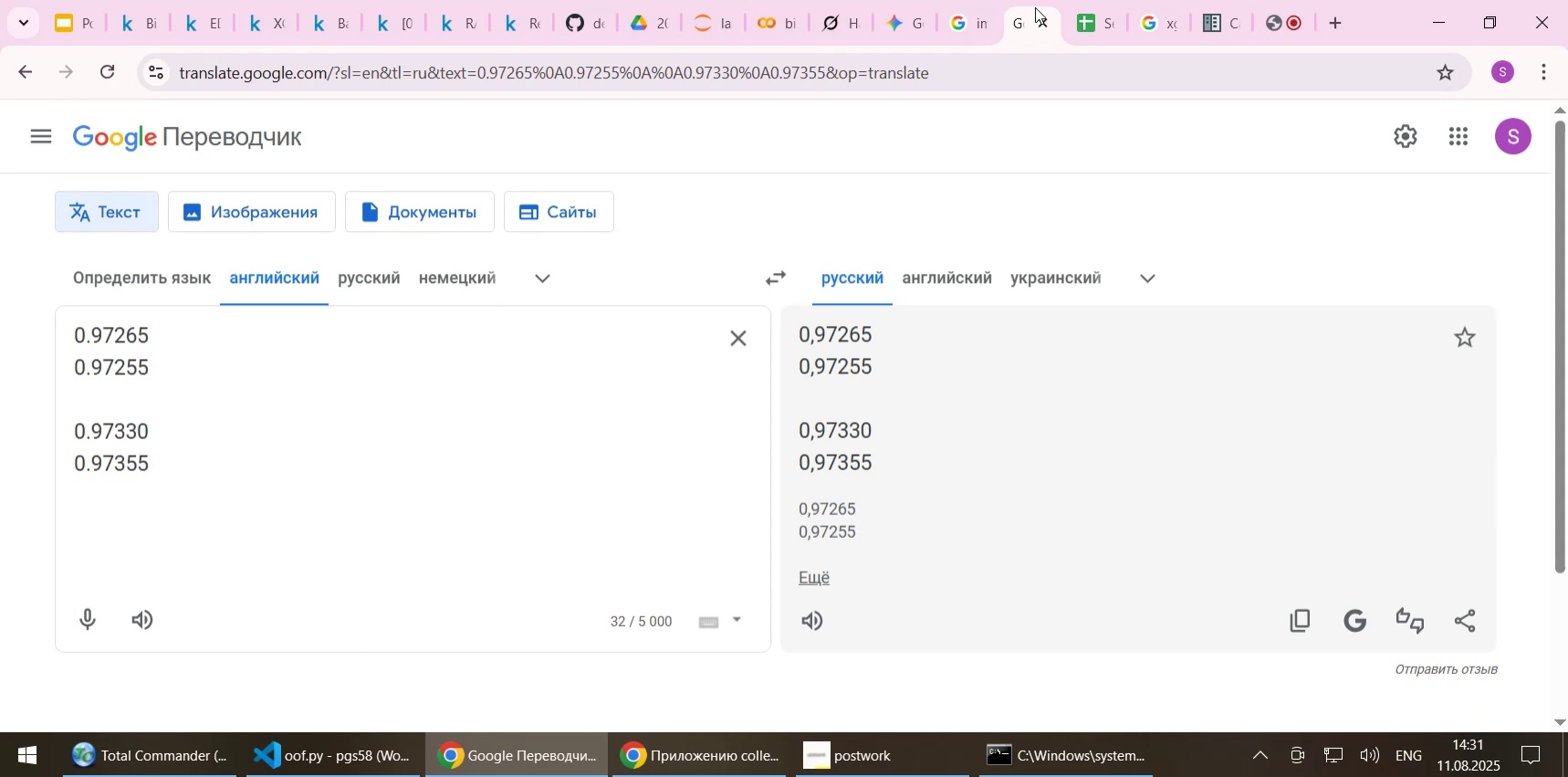 
left_click([131, 31])
 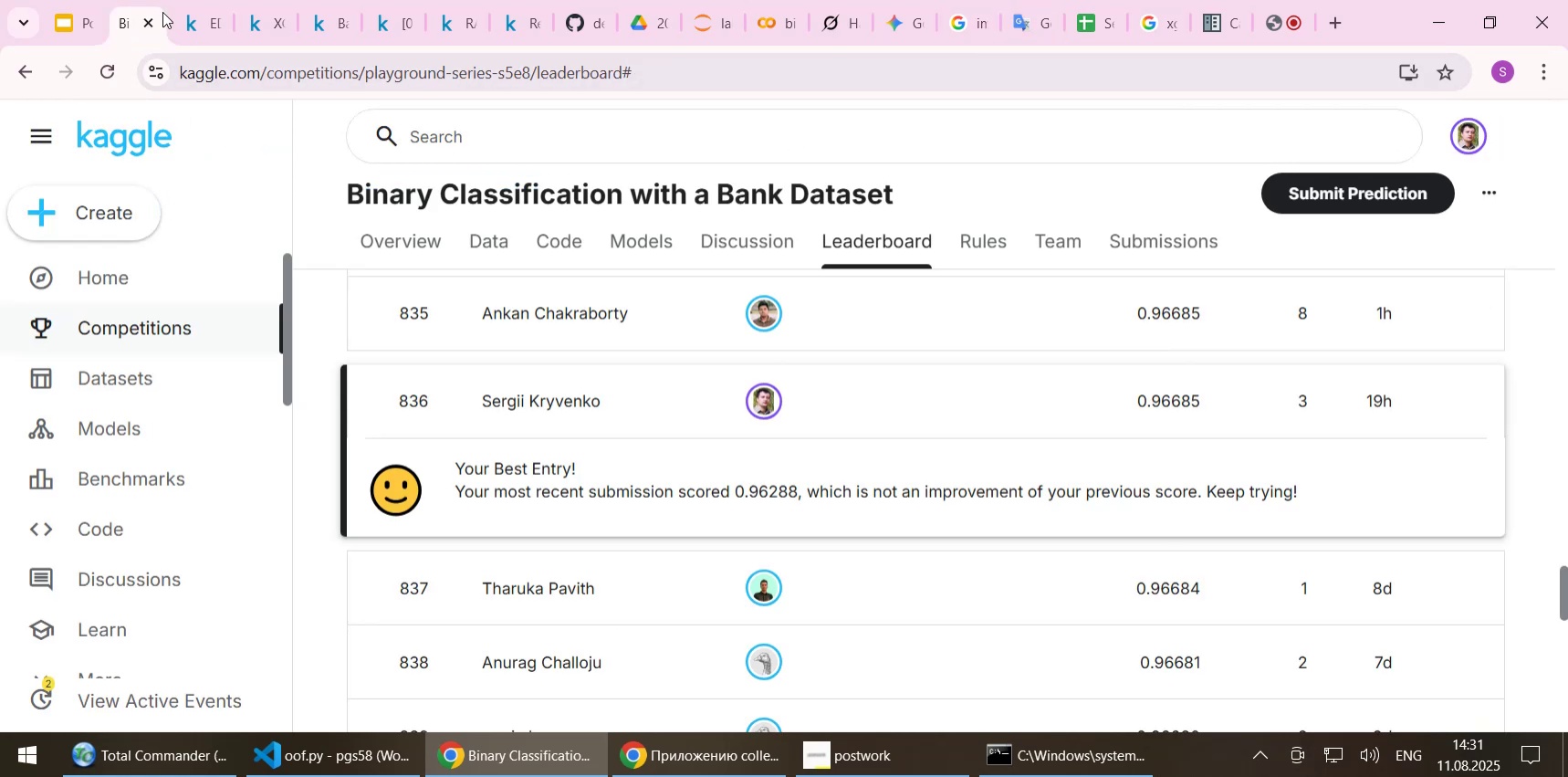 
left_click([198, 15])
 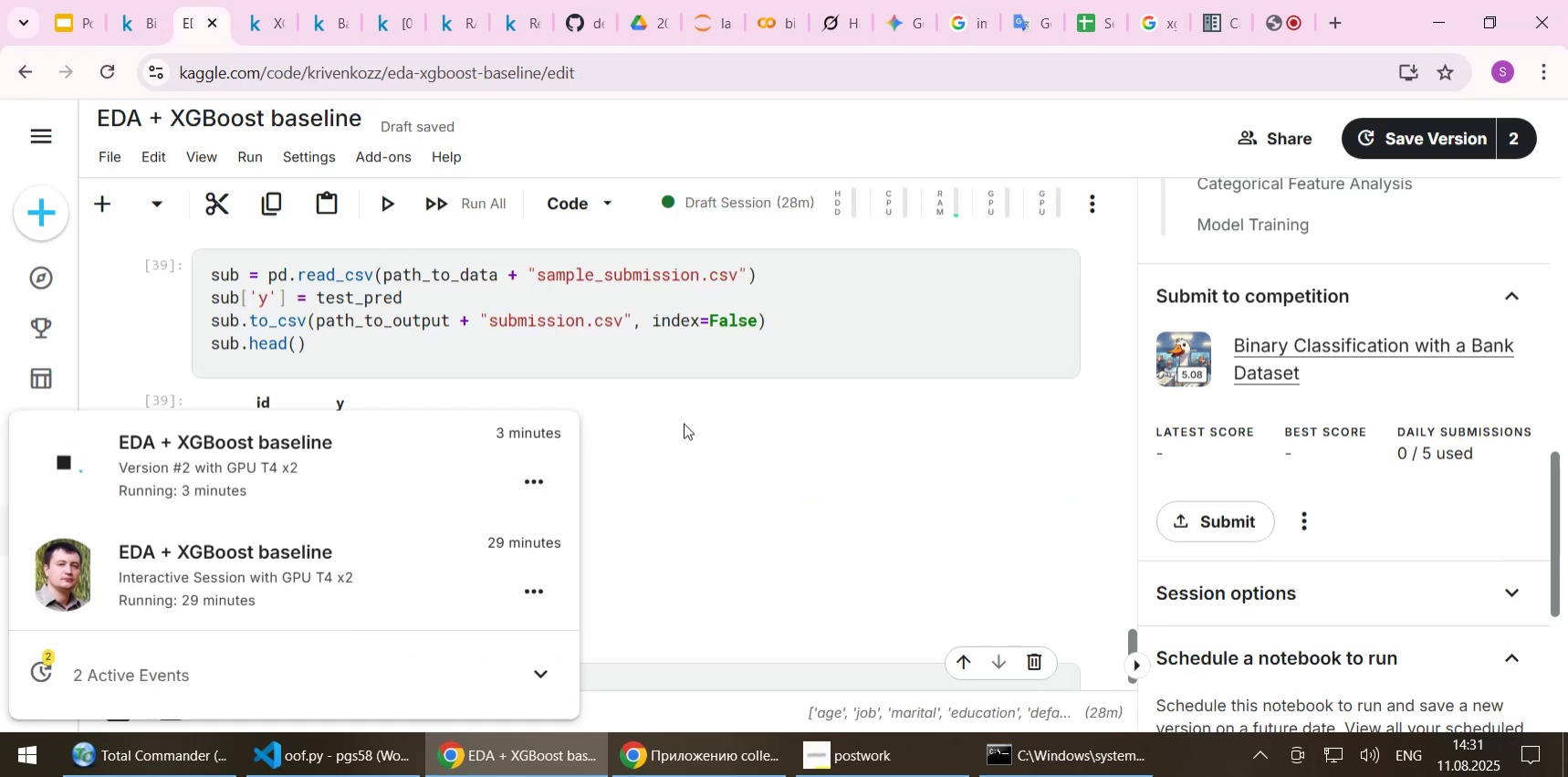 
scroll: coordinate [684, 423], scroll_direction: up, amount: 2.0
 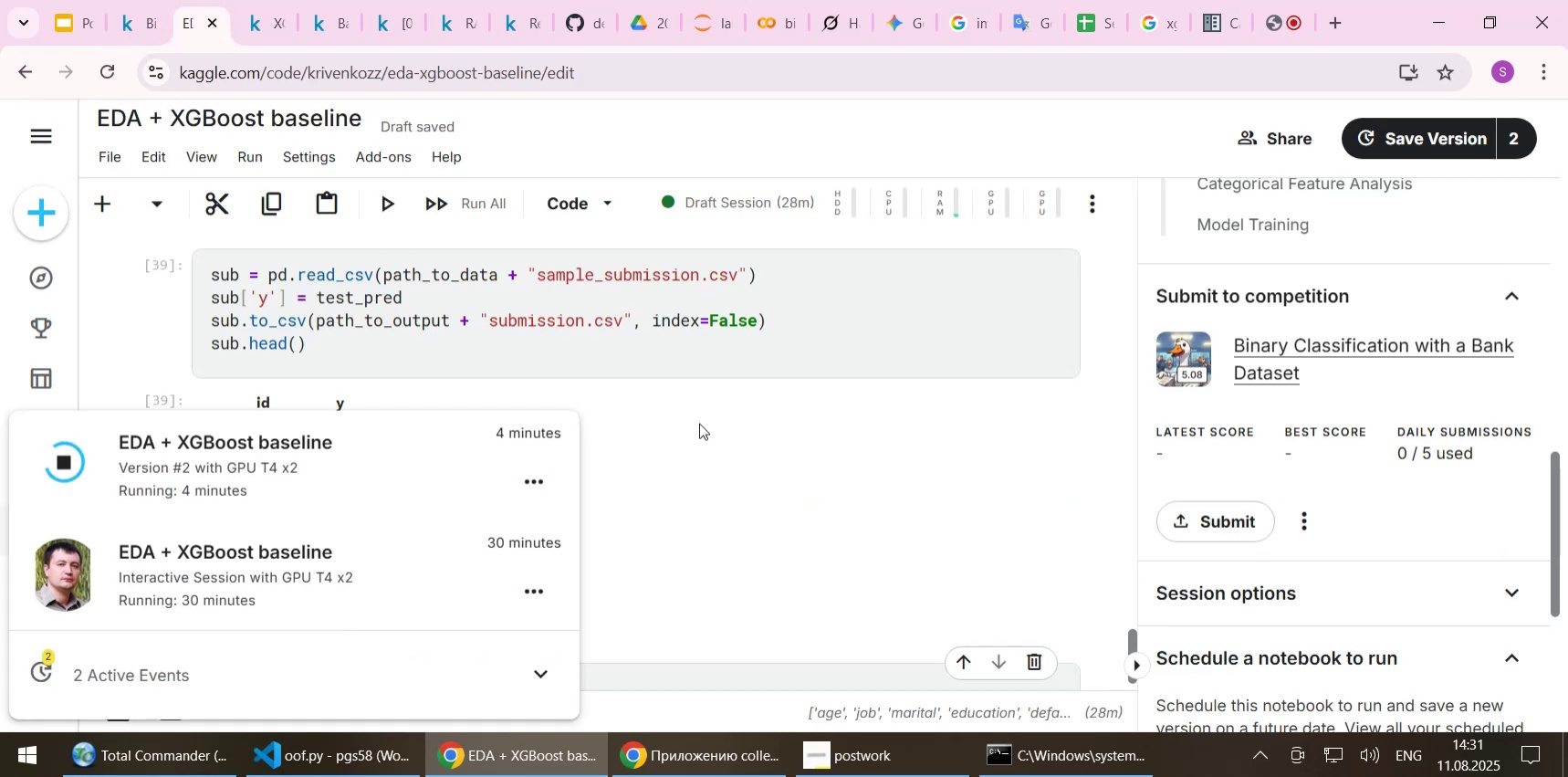 
left_click([699, 423])
 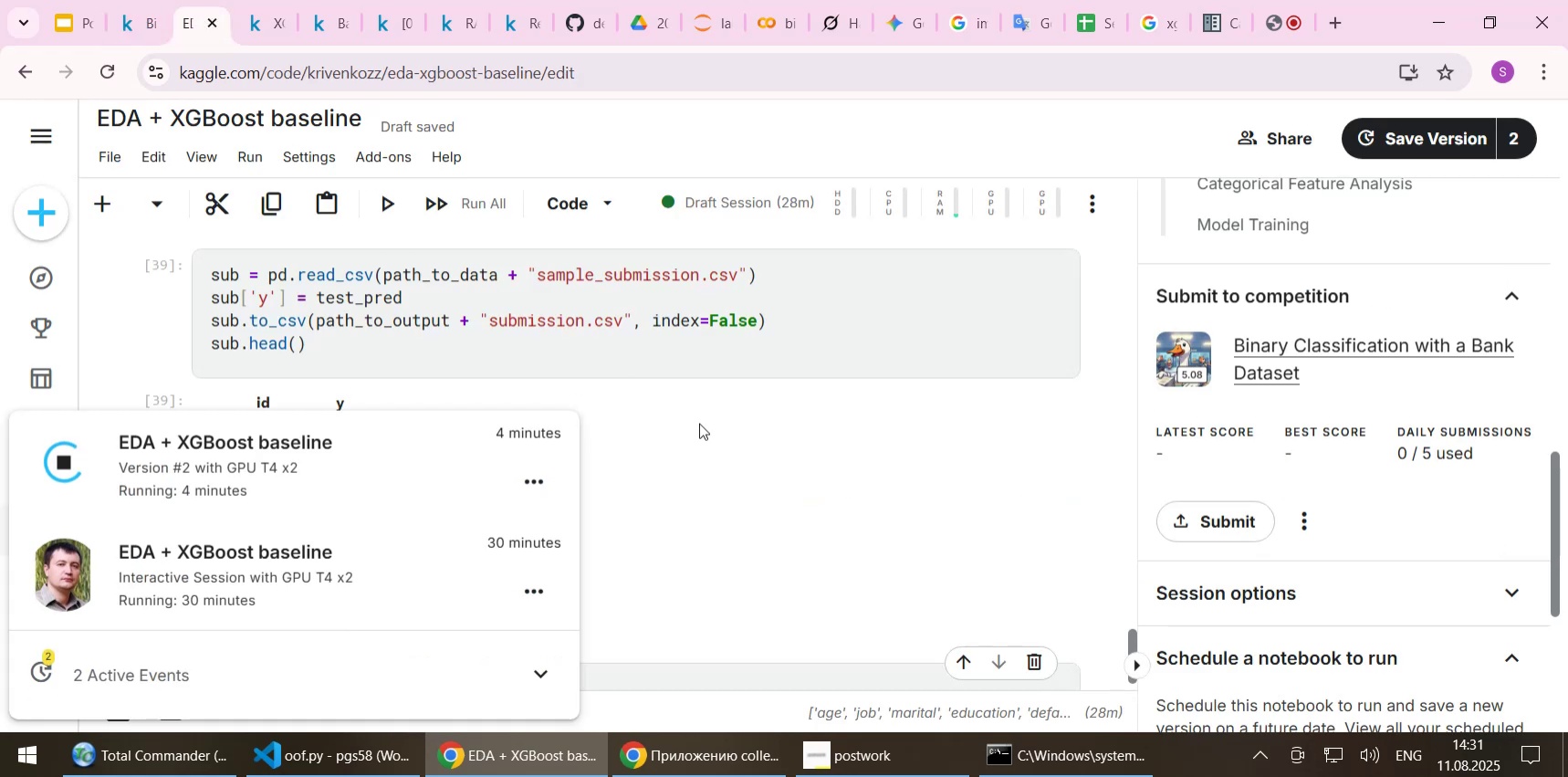 
scroll: coordinate [684, 429], scroll_direction: down, amount: 8.0
 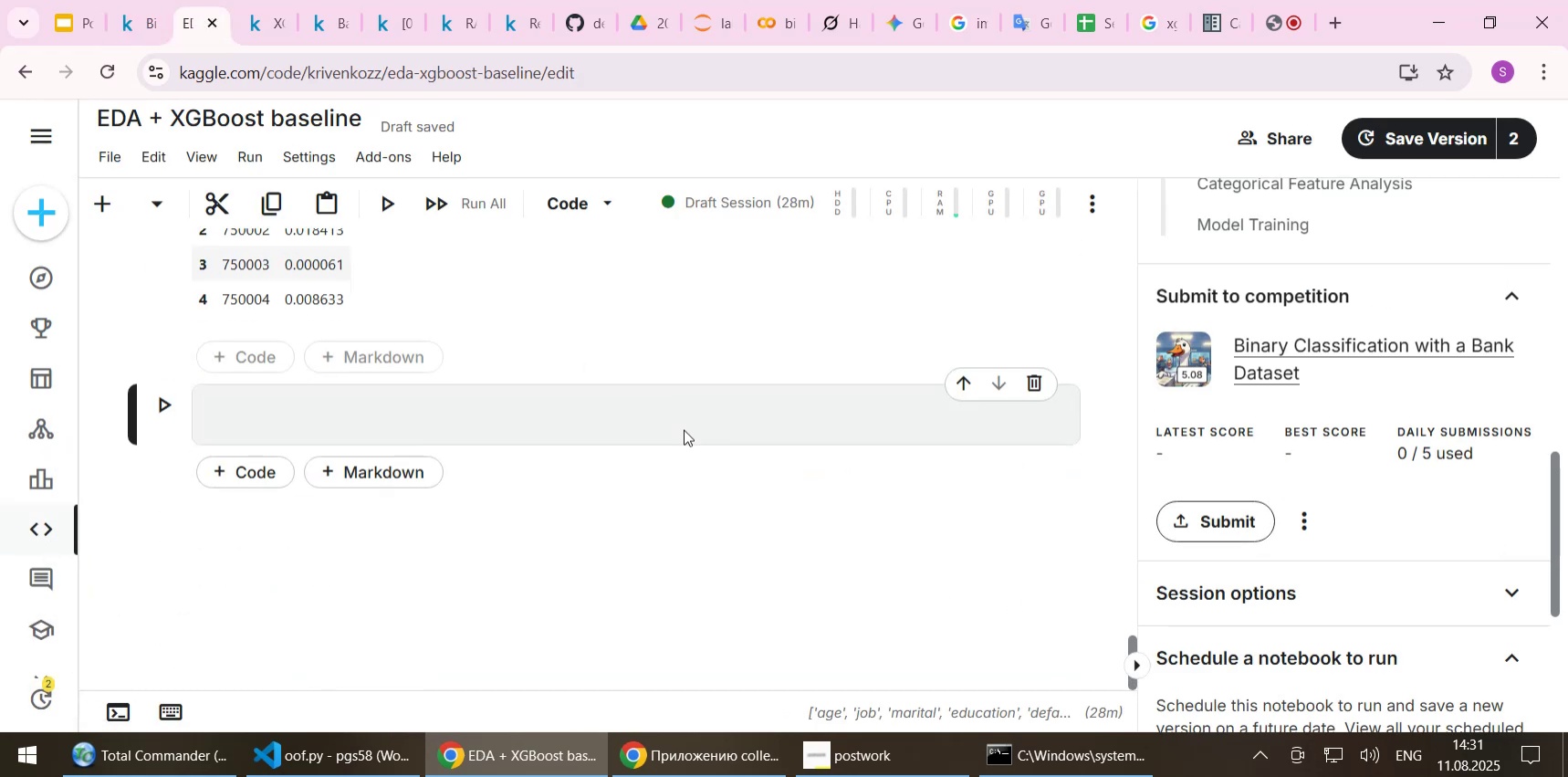 
scroll: coordinate [684, 425], scroll_direction: up, amount: 12.0
 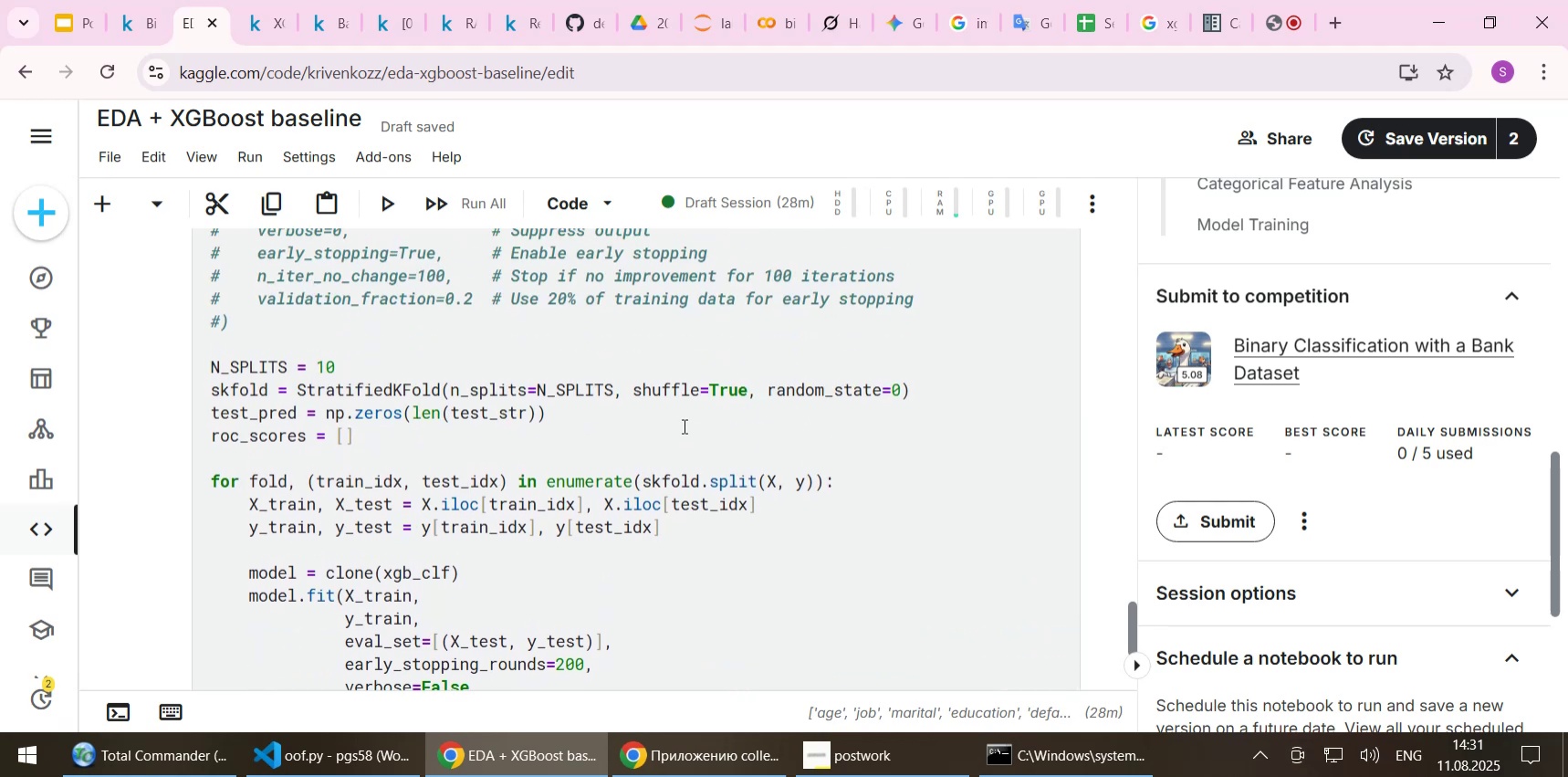 
wait(7.42)
 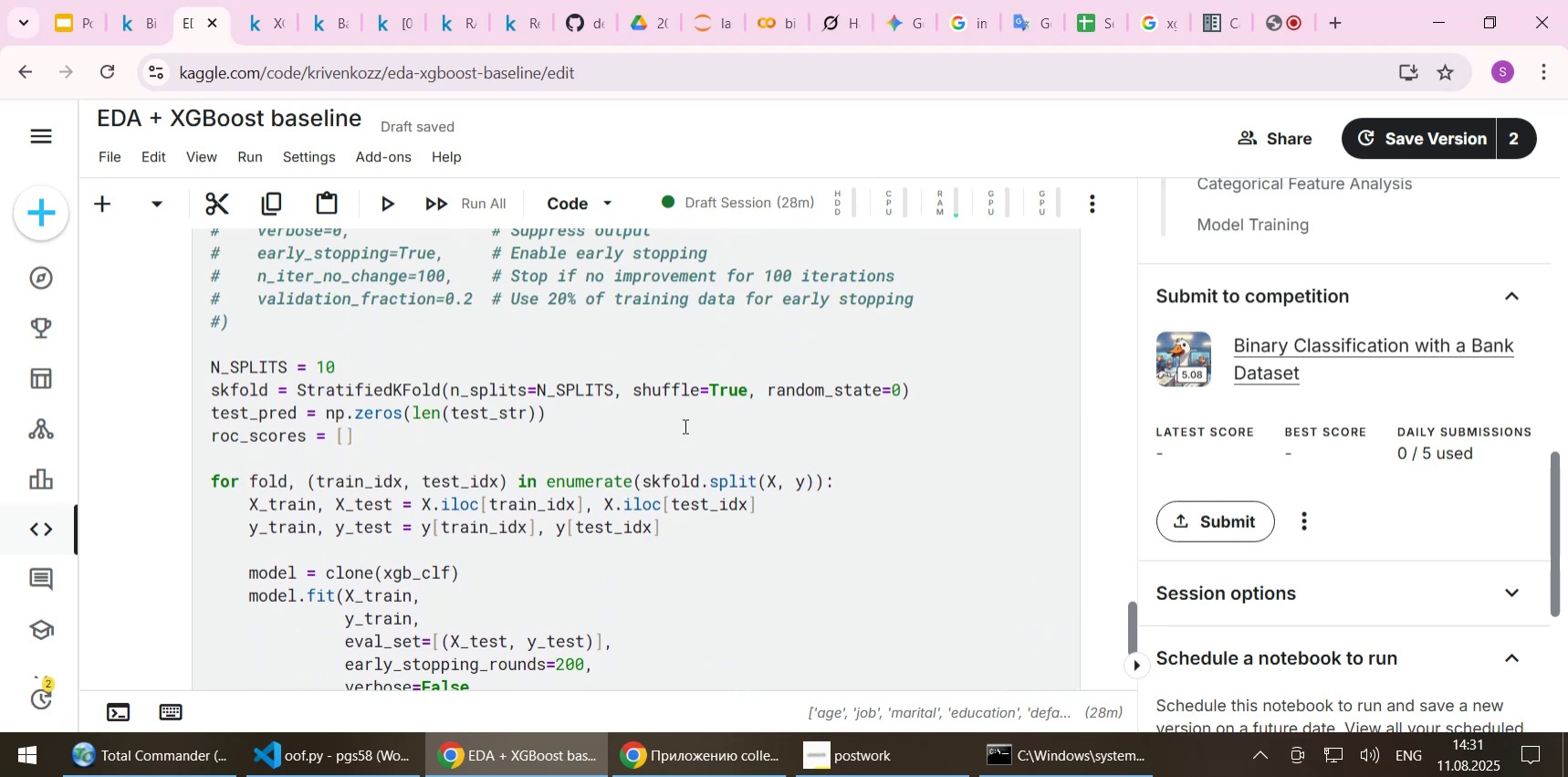 
scroll: coordinate [683, 425], scroll_direction: down, amount: 3.0
 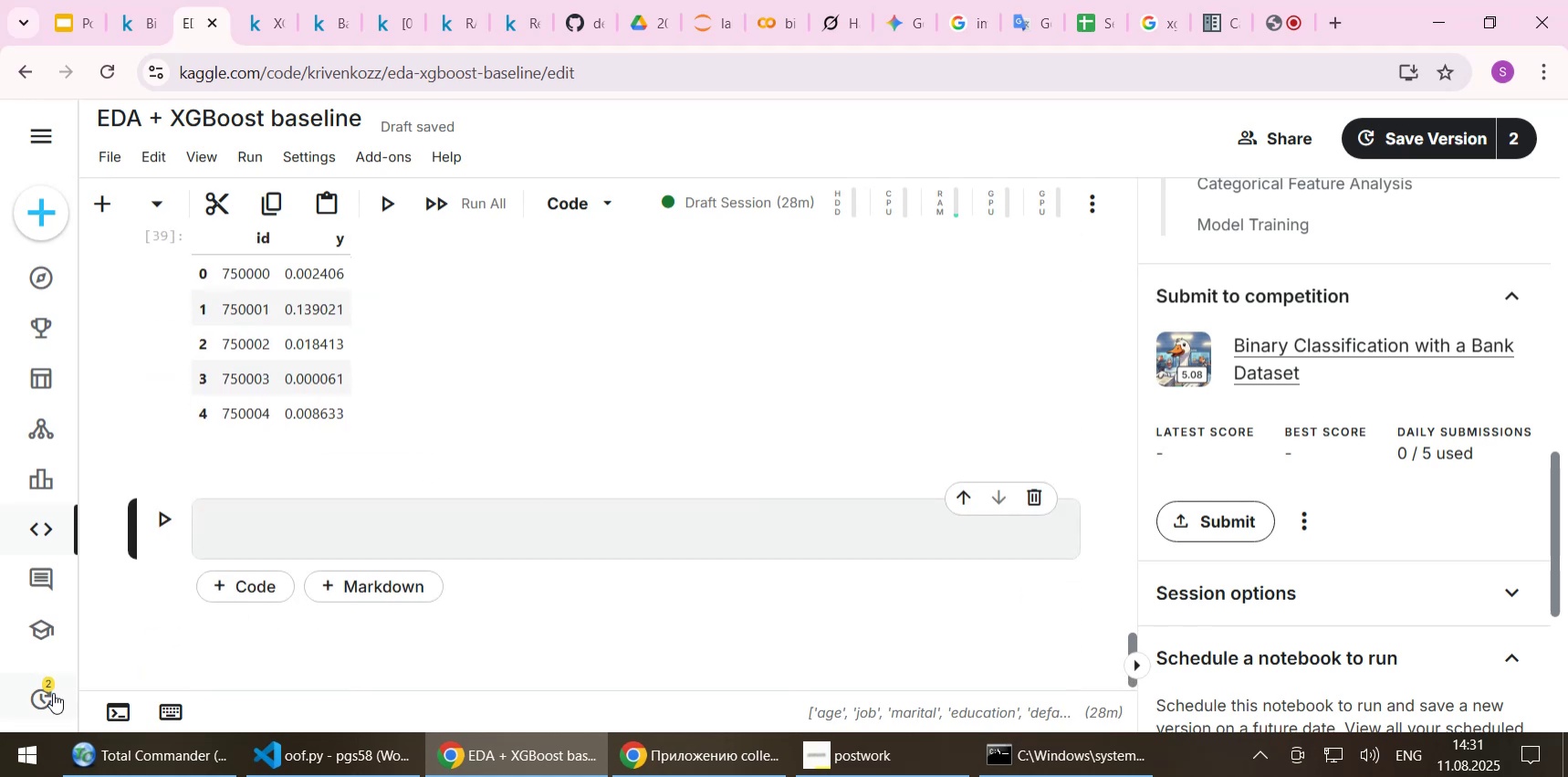 
left_click([49, 695])
 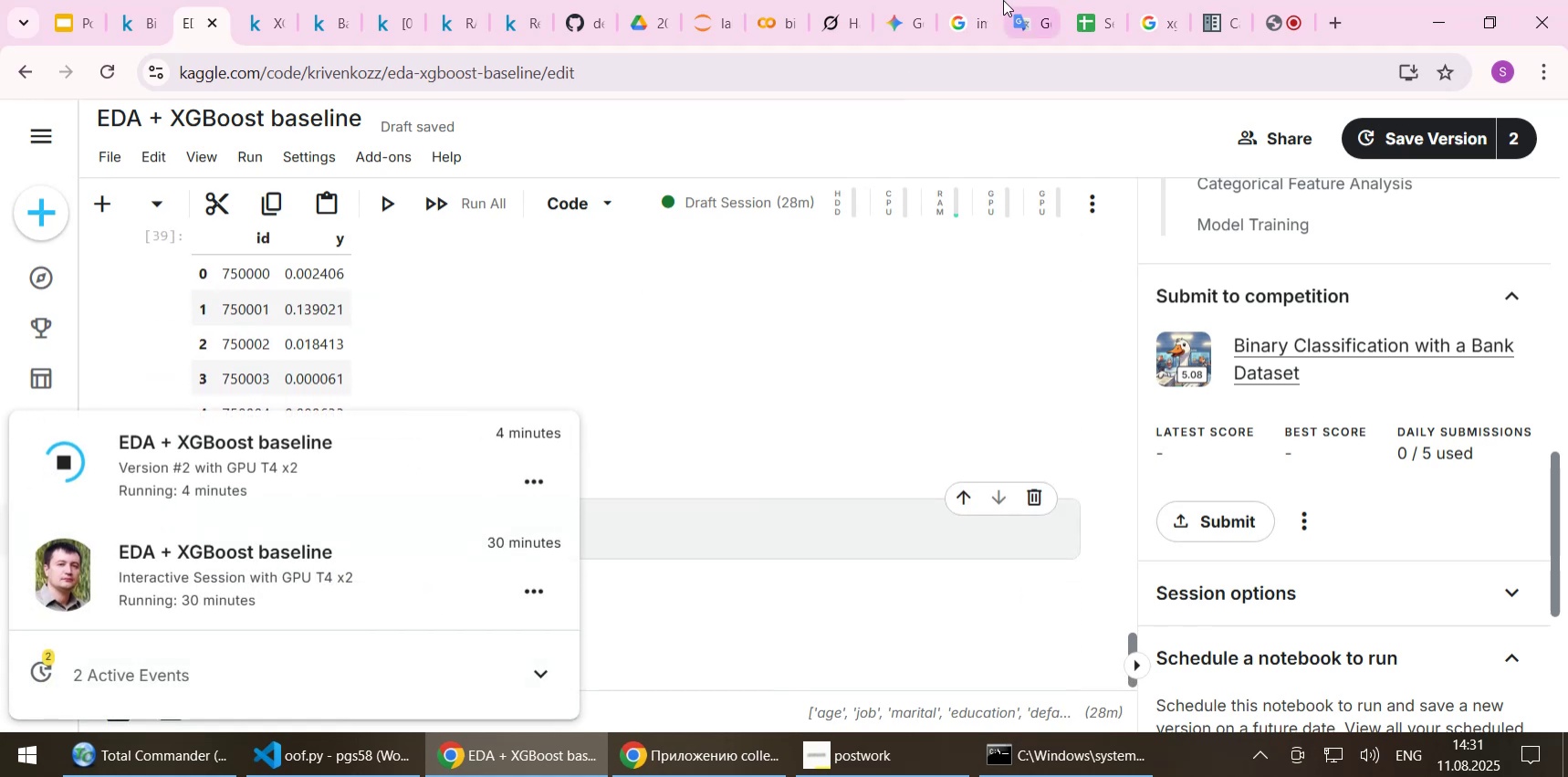 
left_click([1272, 16])
 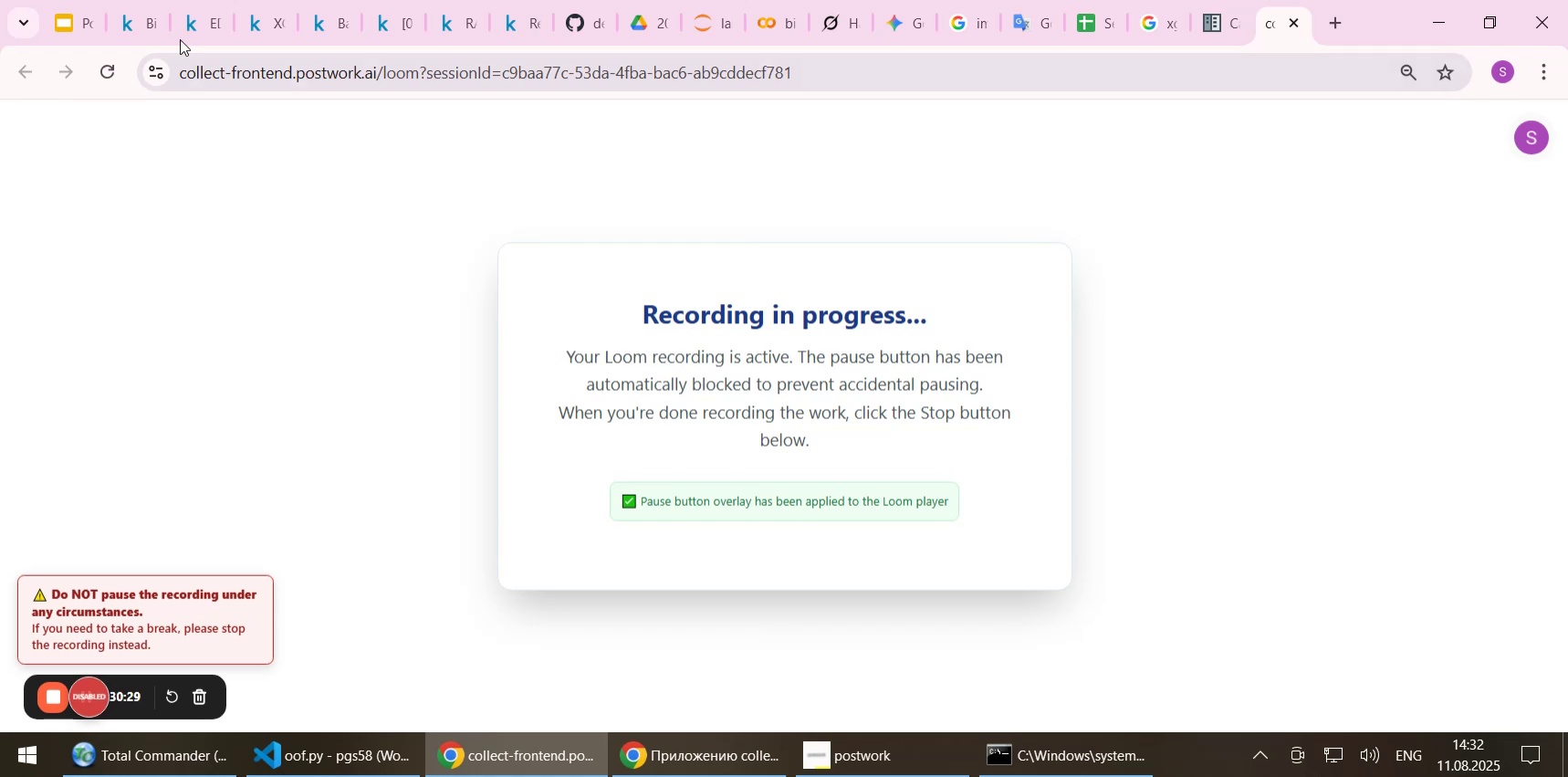 
left_click([194, 32])
 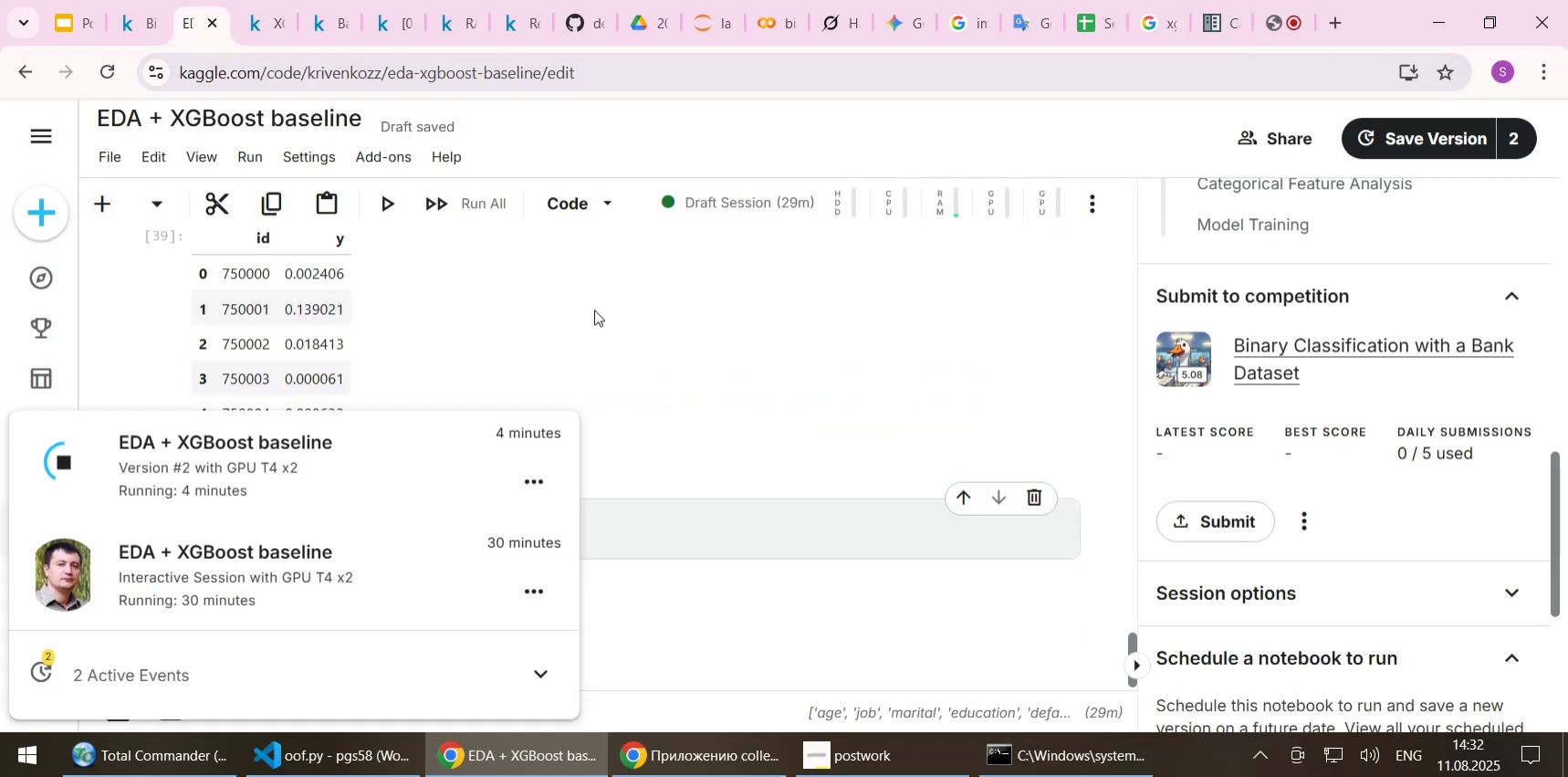 
left_click([854, 753])
 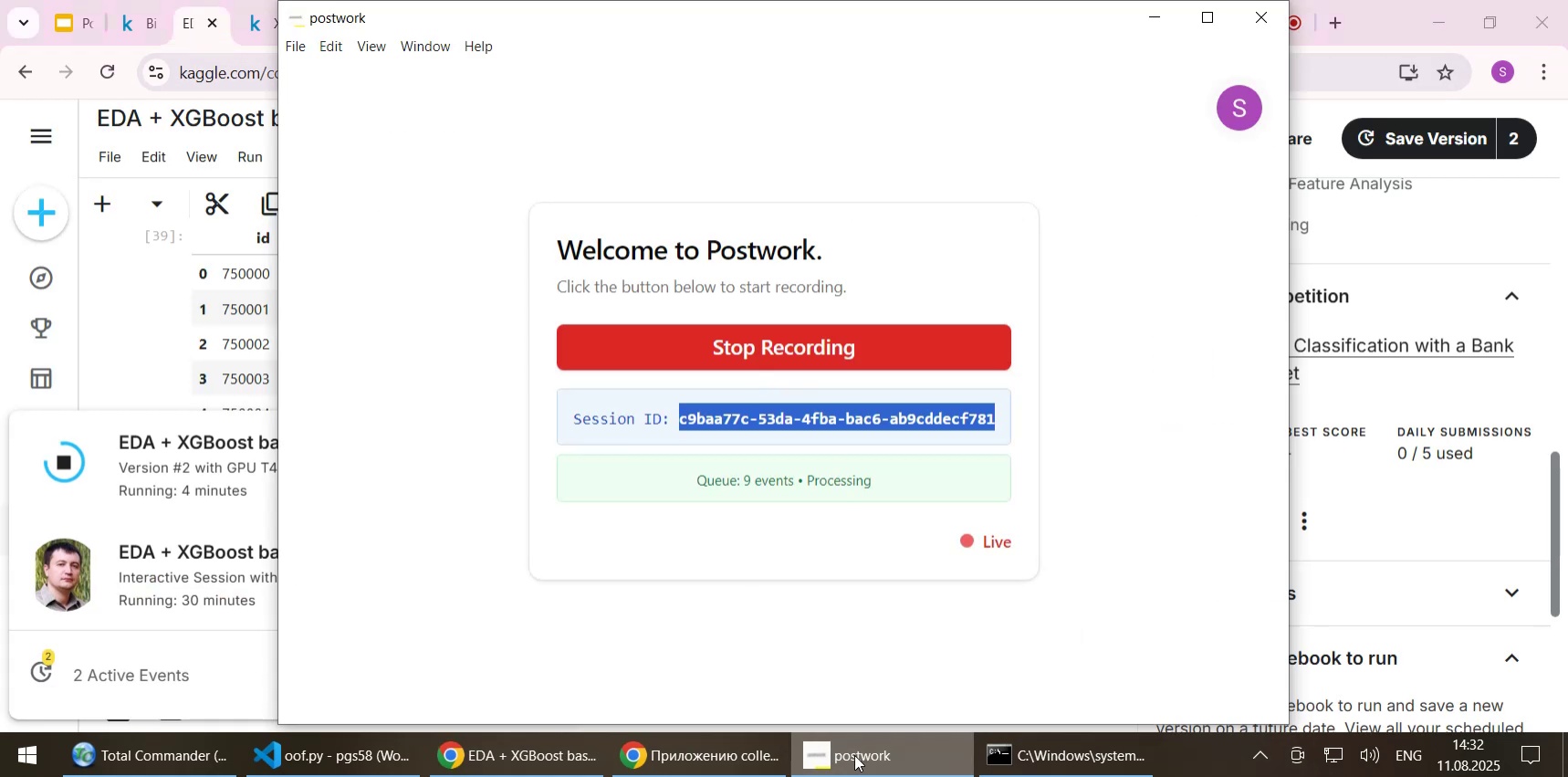 
left_click([854, 754])
 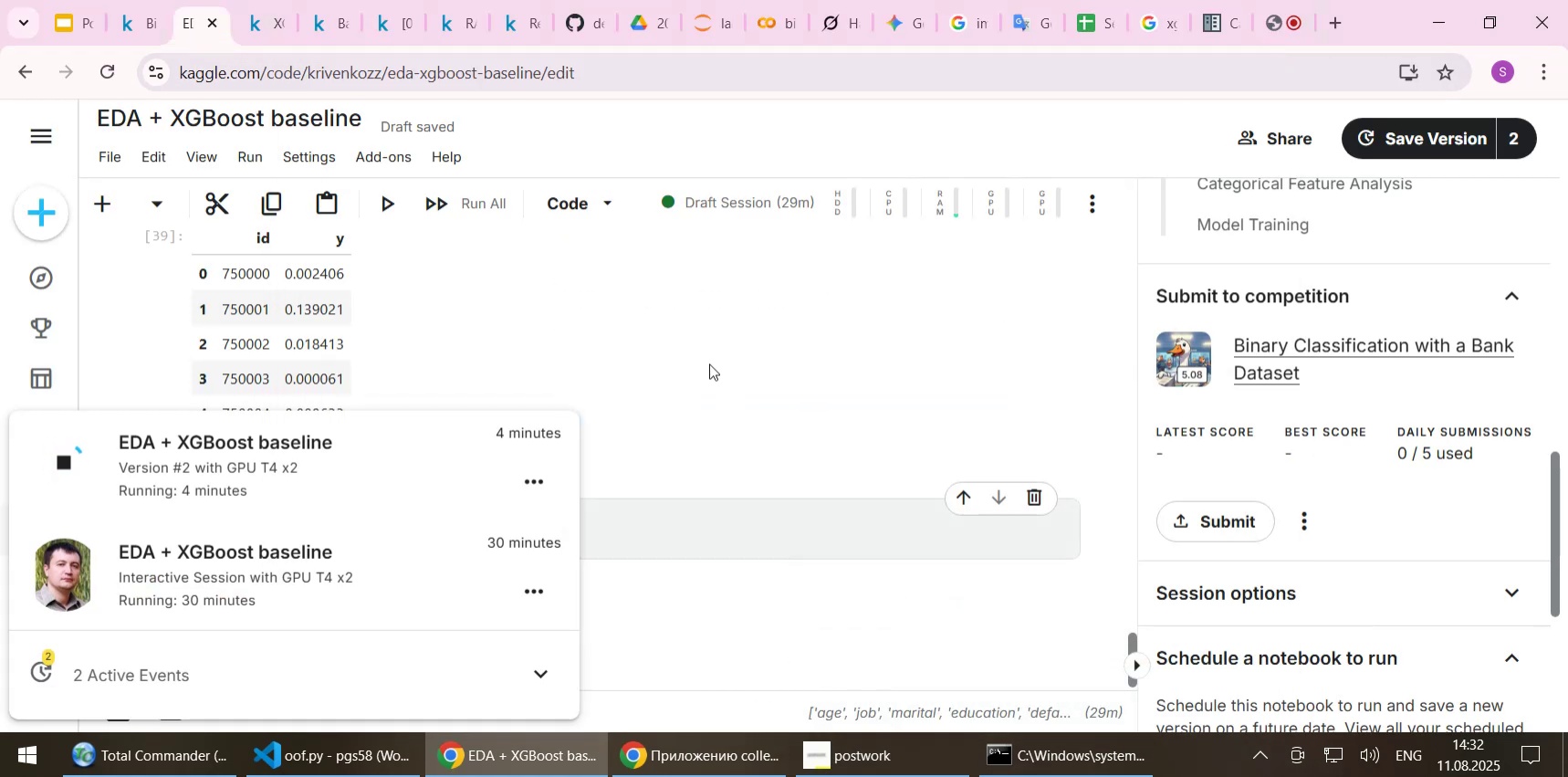 
left_click([709, 363])
 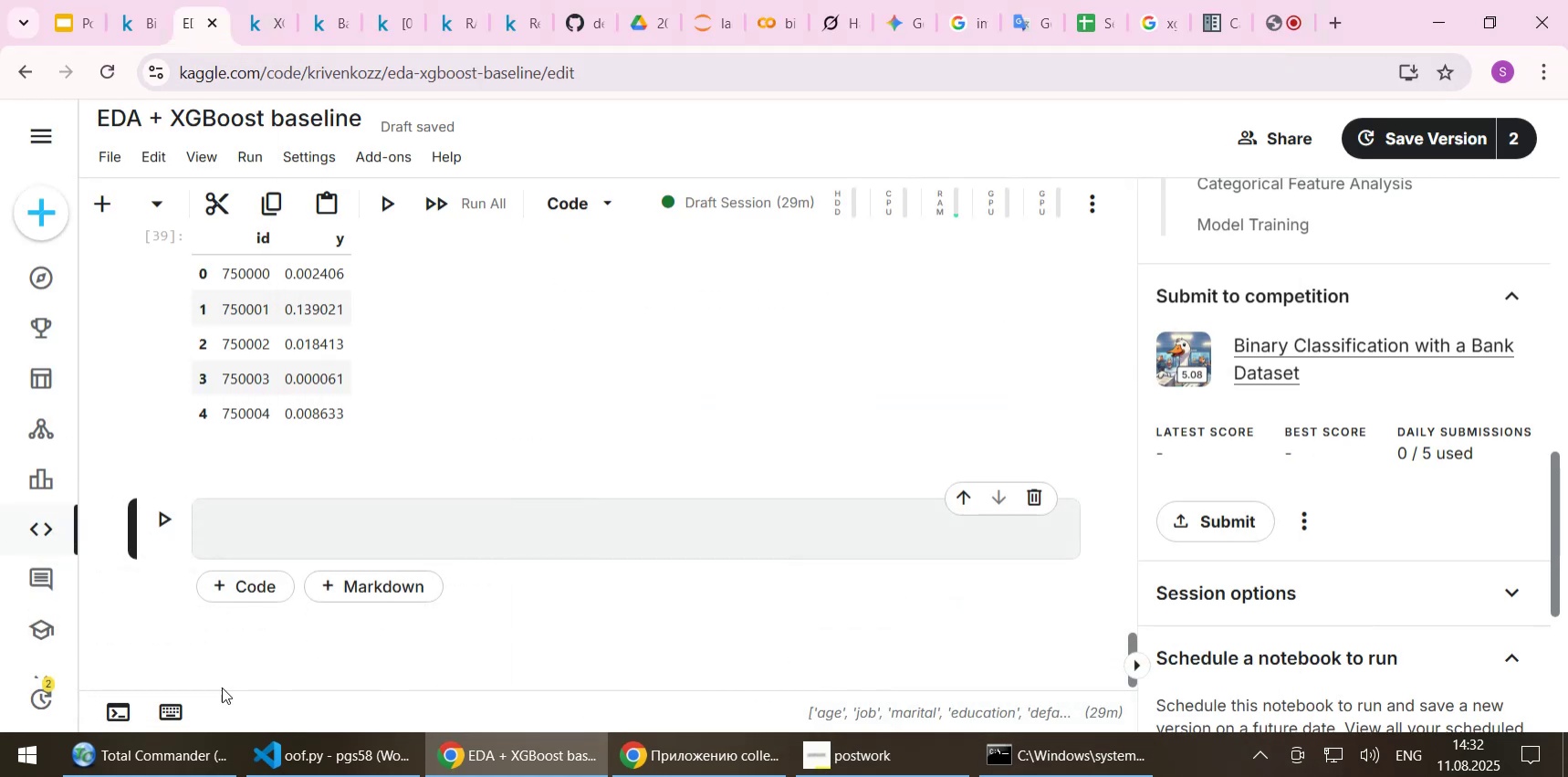 
left_click([38, 706])
 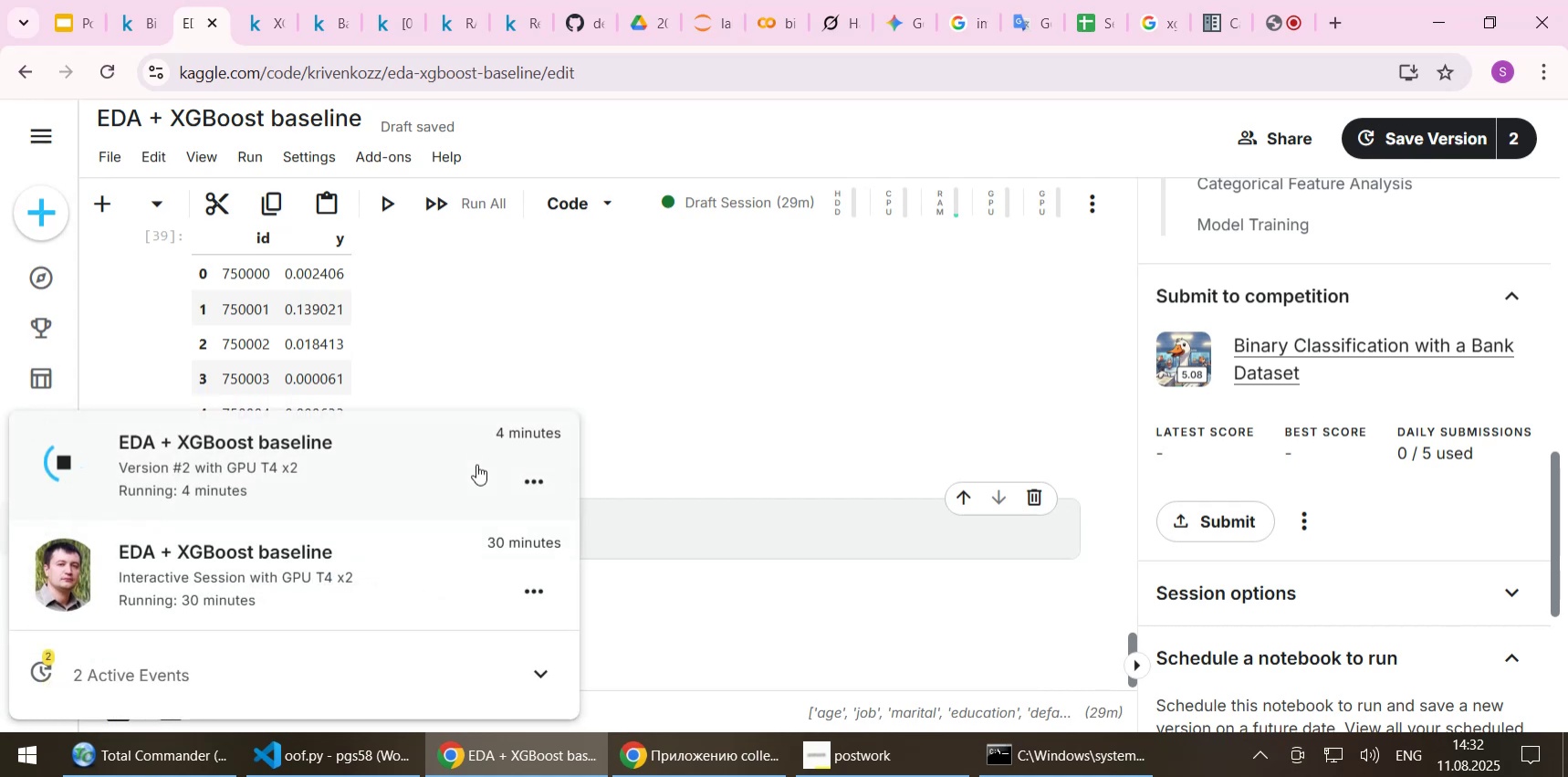 
wait(12.5)
 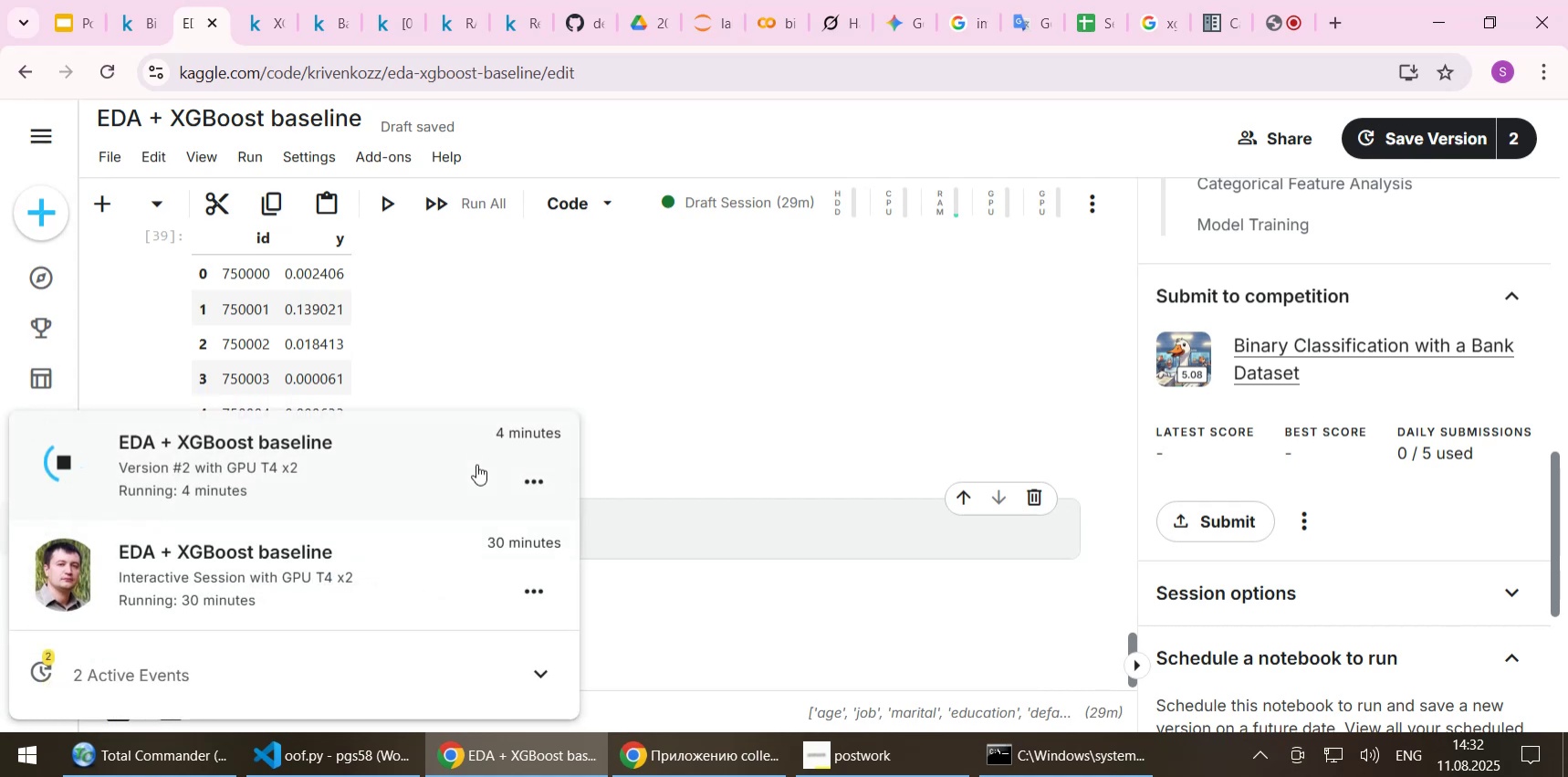 
left_click([404, 26])
 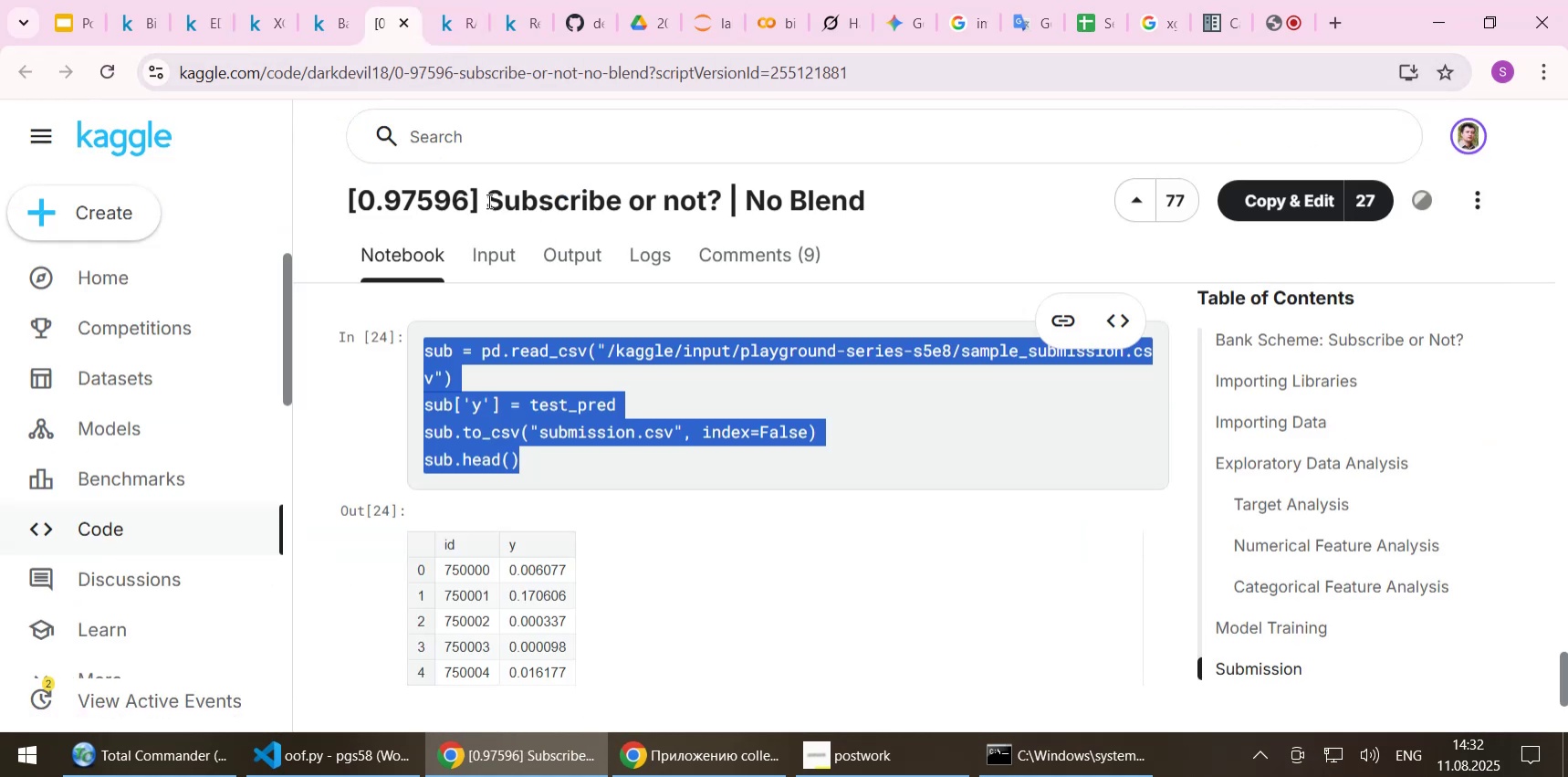 
left_click([487, 201])
 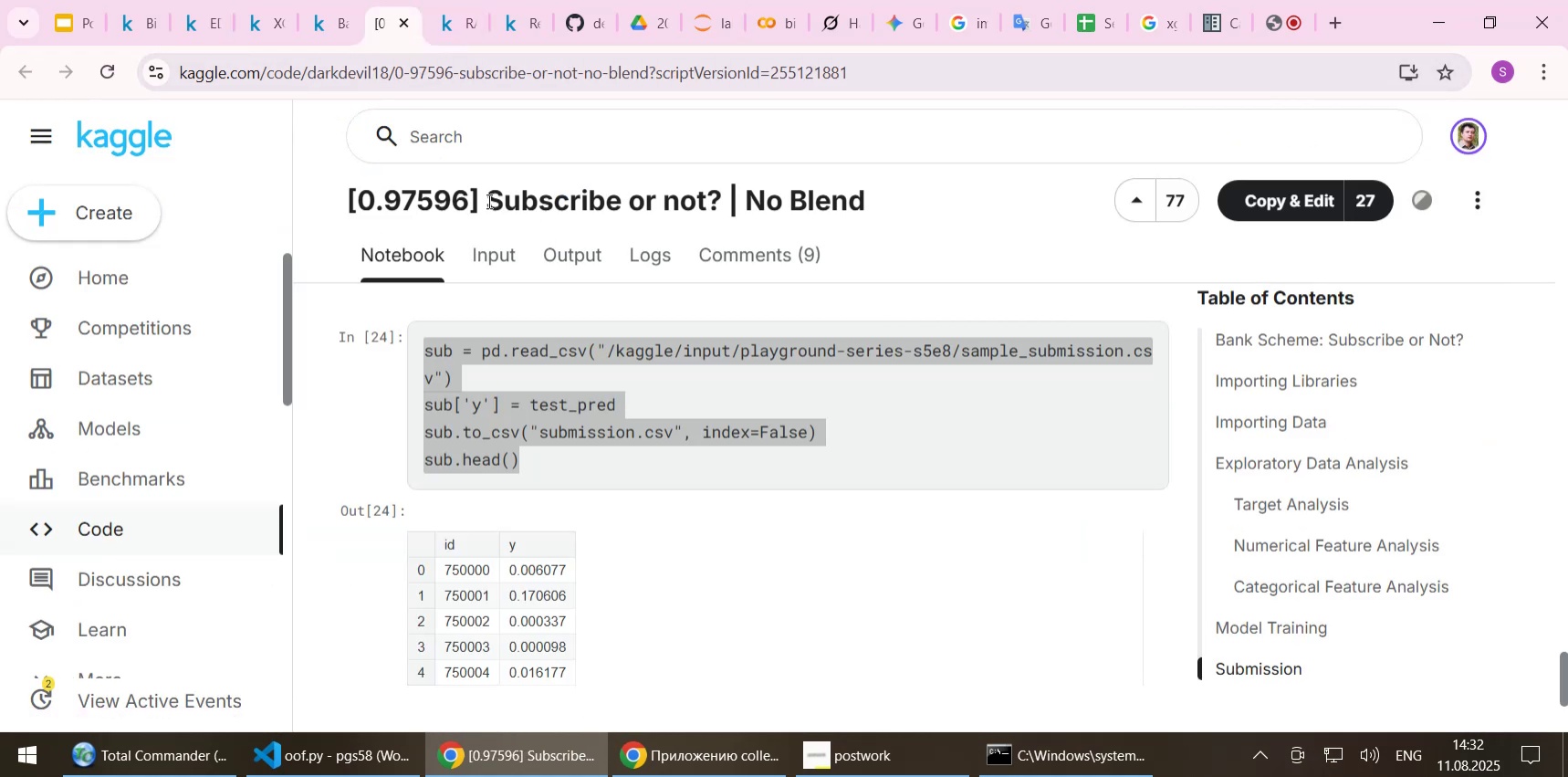 
left_click([601, 485])
 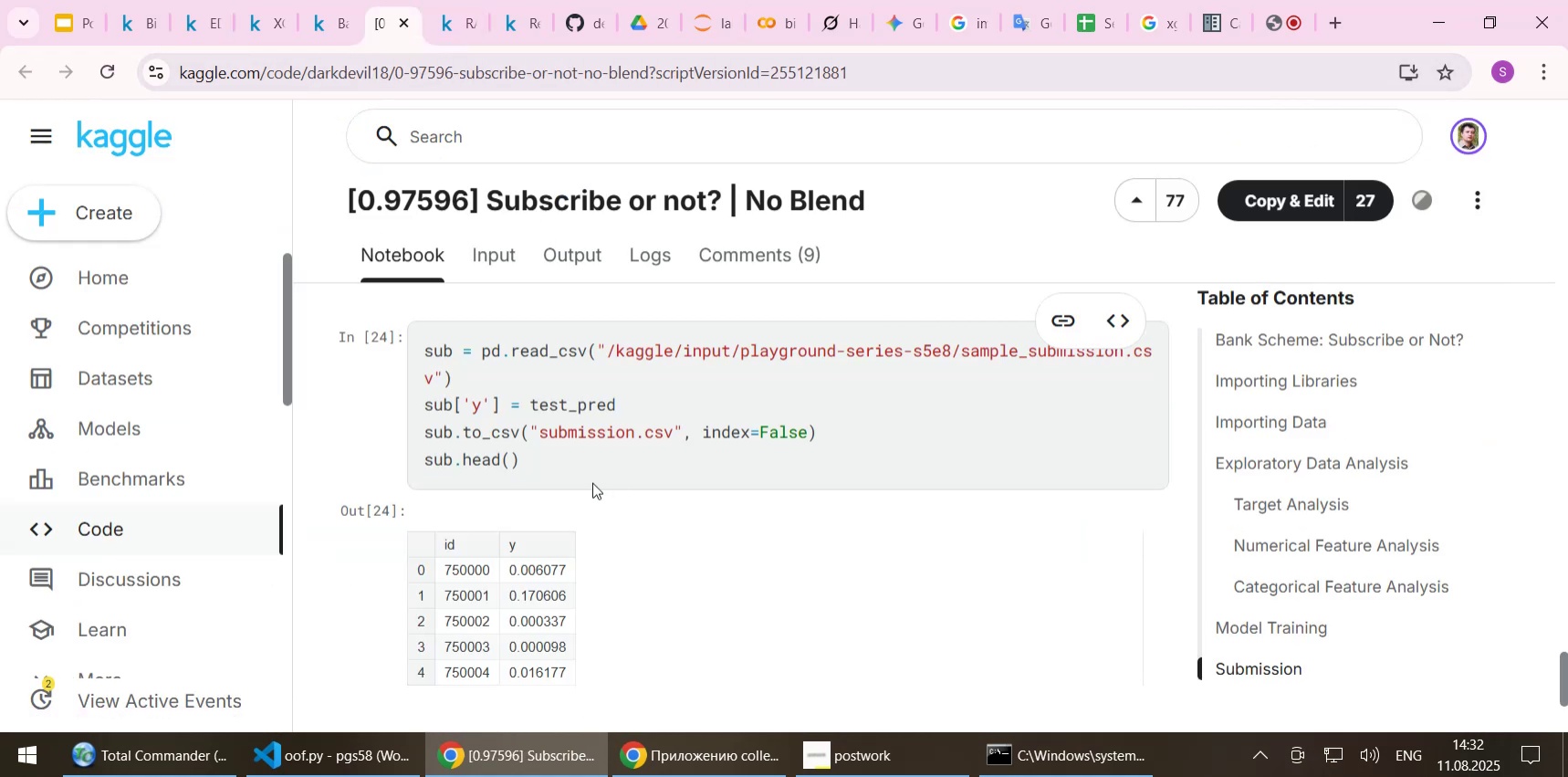 
scroll: coordinate [592, 482], scroll_direction: down, amount: 4.0
 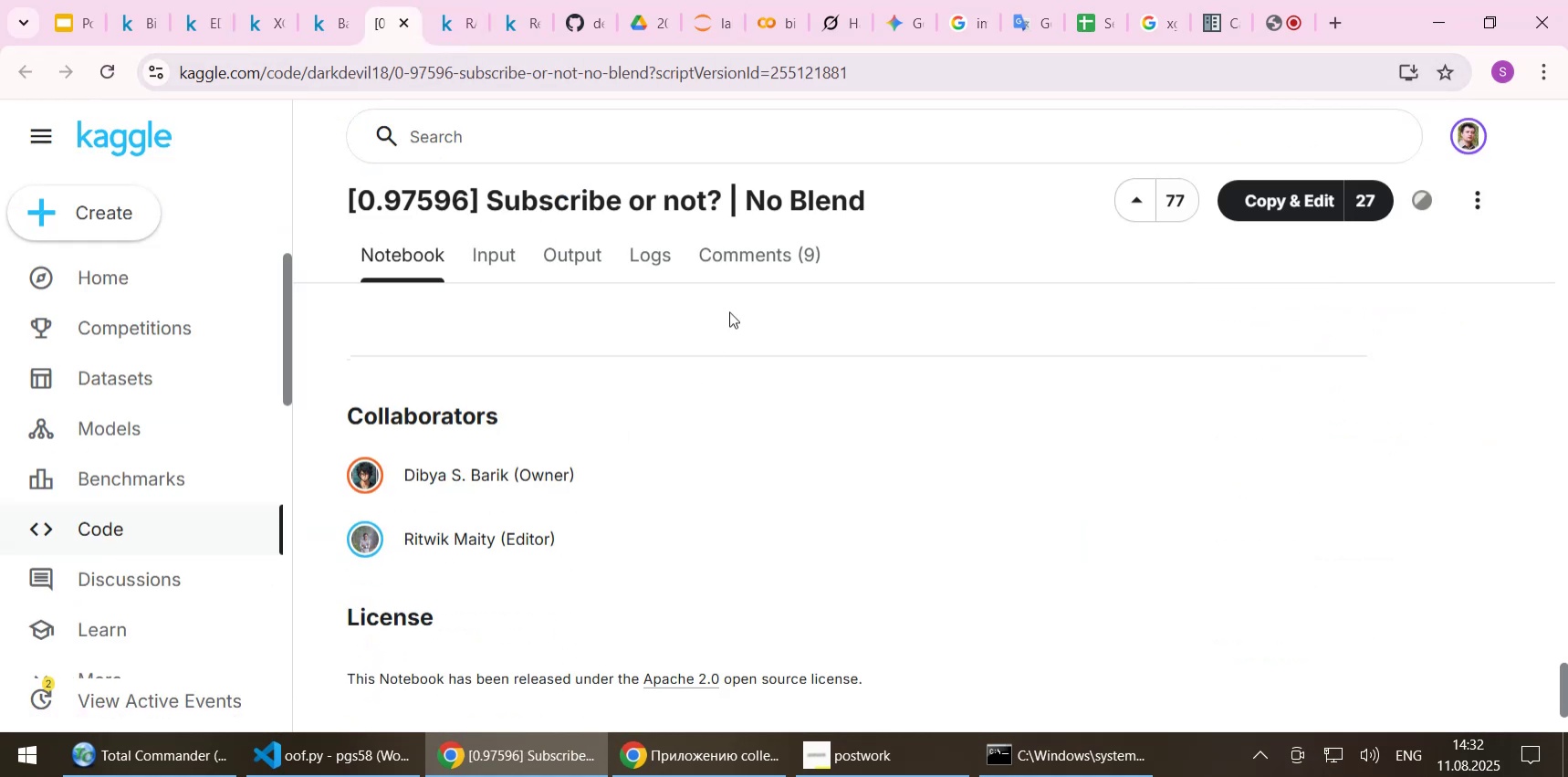 
left_click([755, 245])
 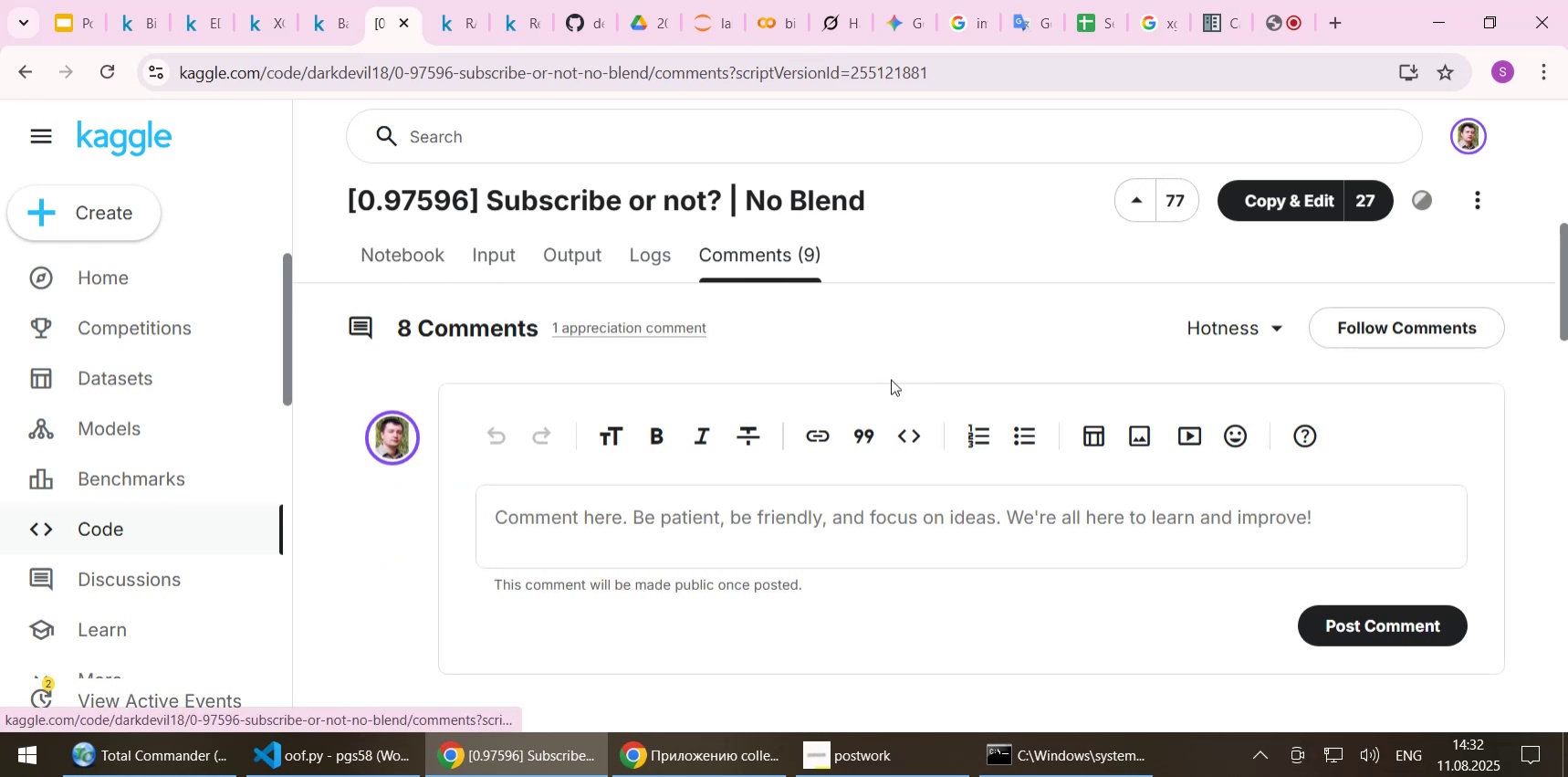 
scroll: coordinate [871, 381], scroll_direction: down, amount: 3.0
 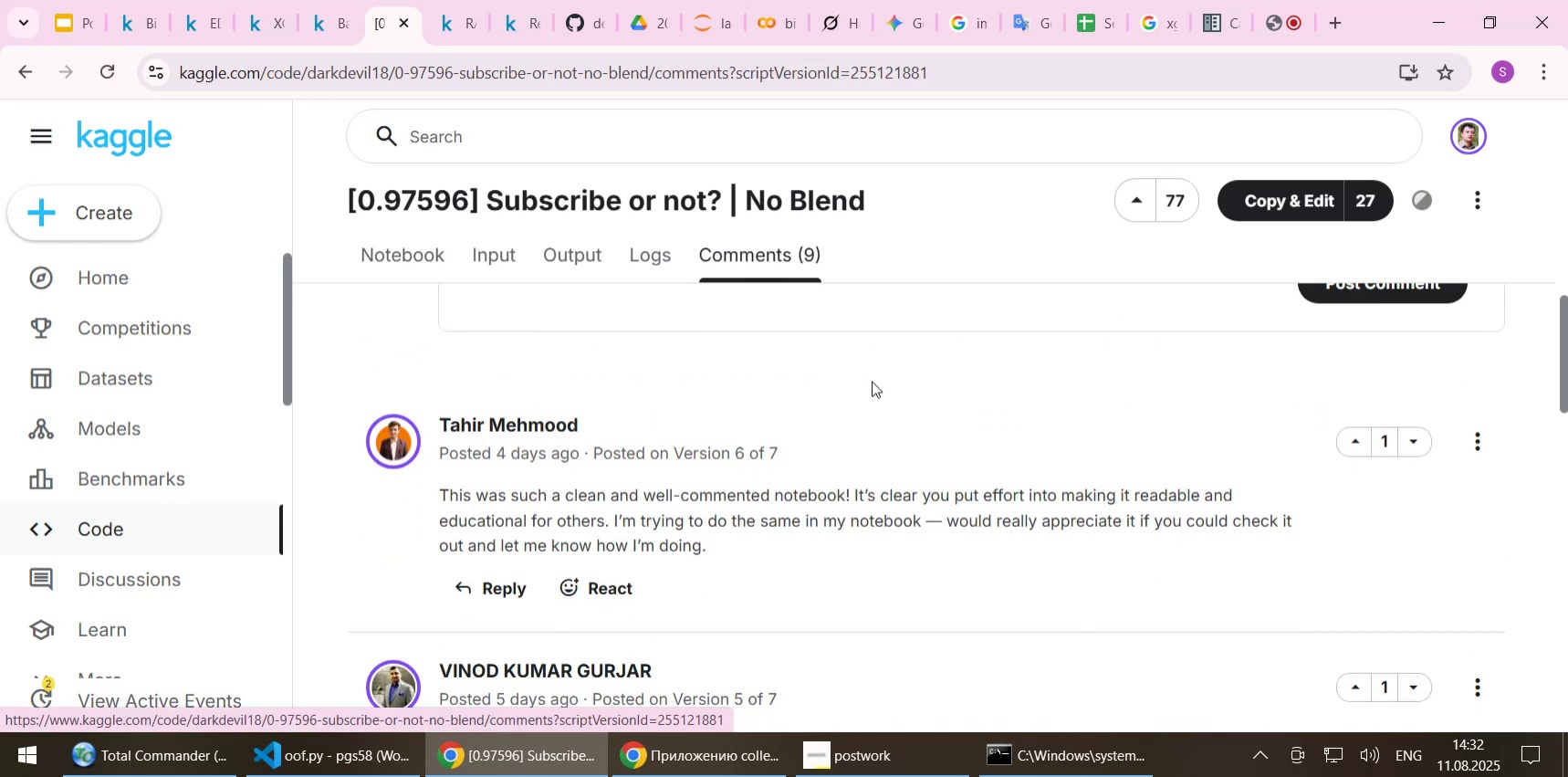 
wait(5.59)
 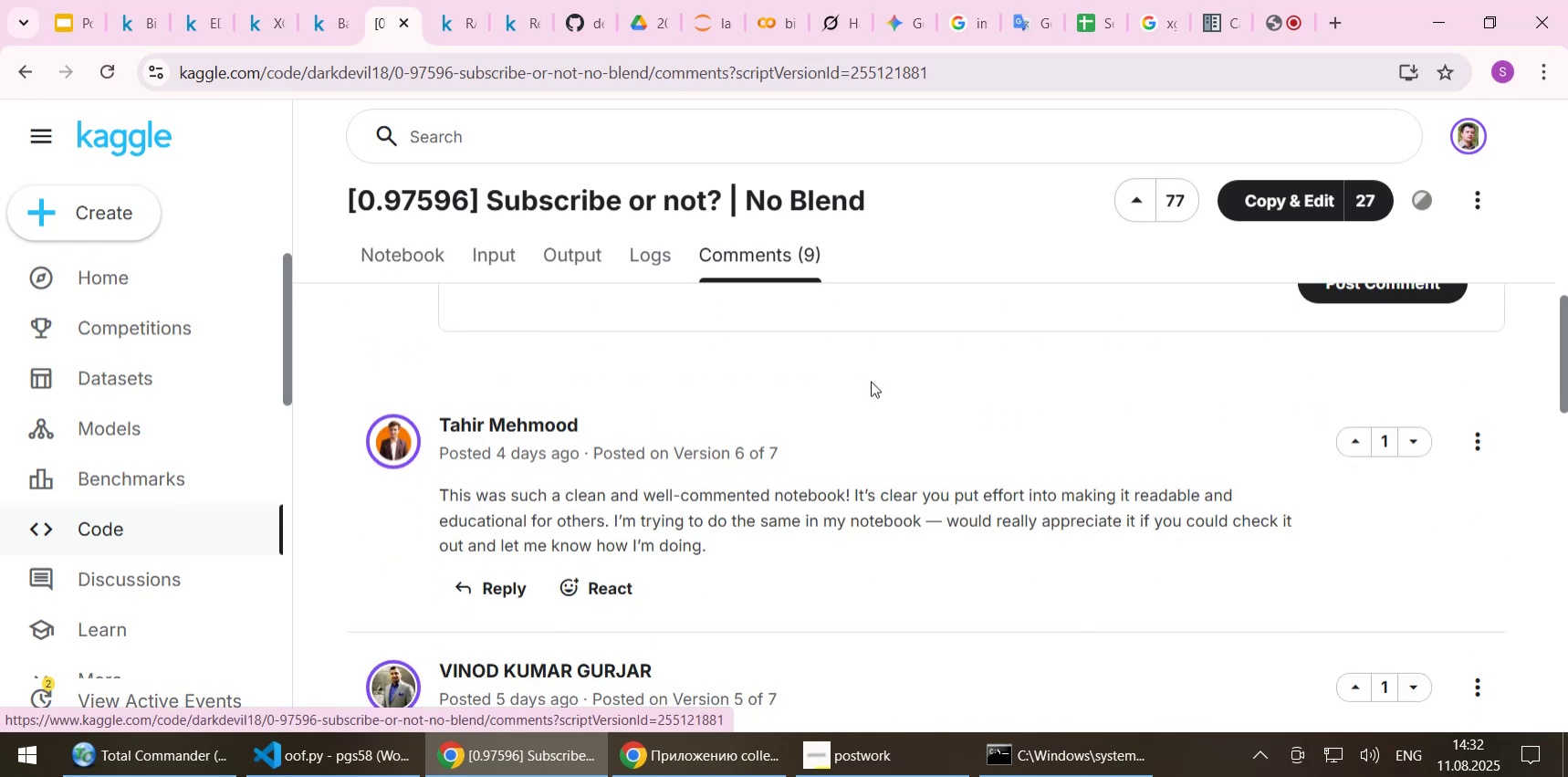 
scroll: coordinate [872, 390], scroll_direction: down, amount: 4.0
 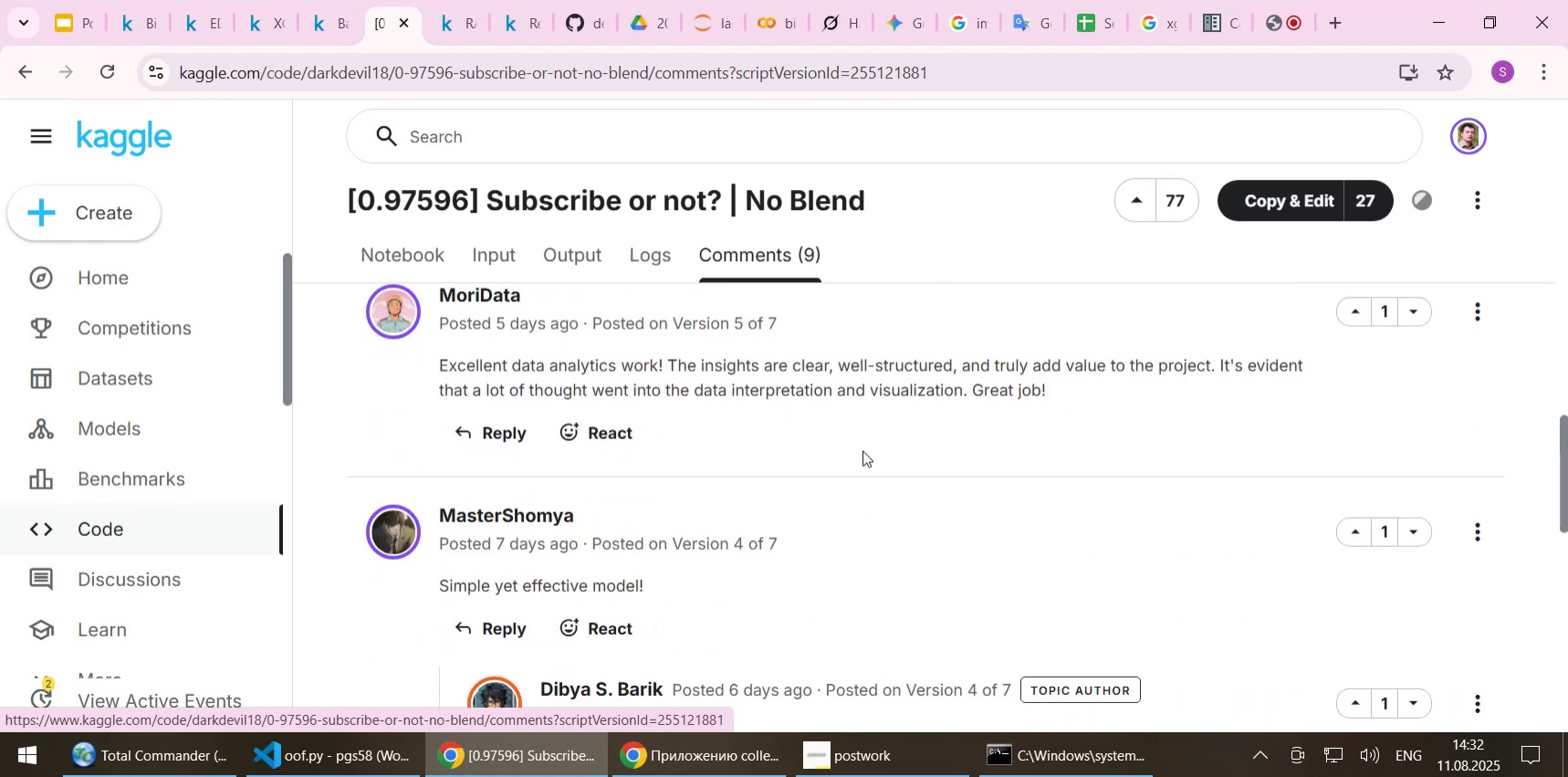 
wait(6.3)
 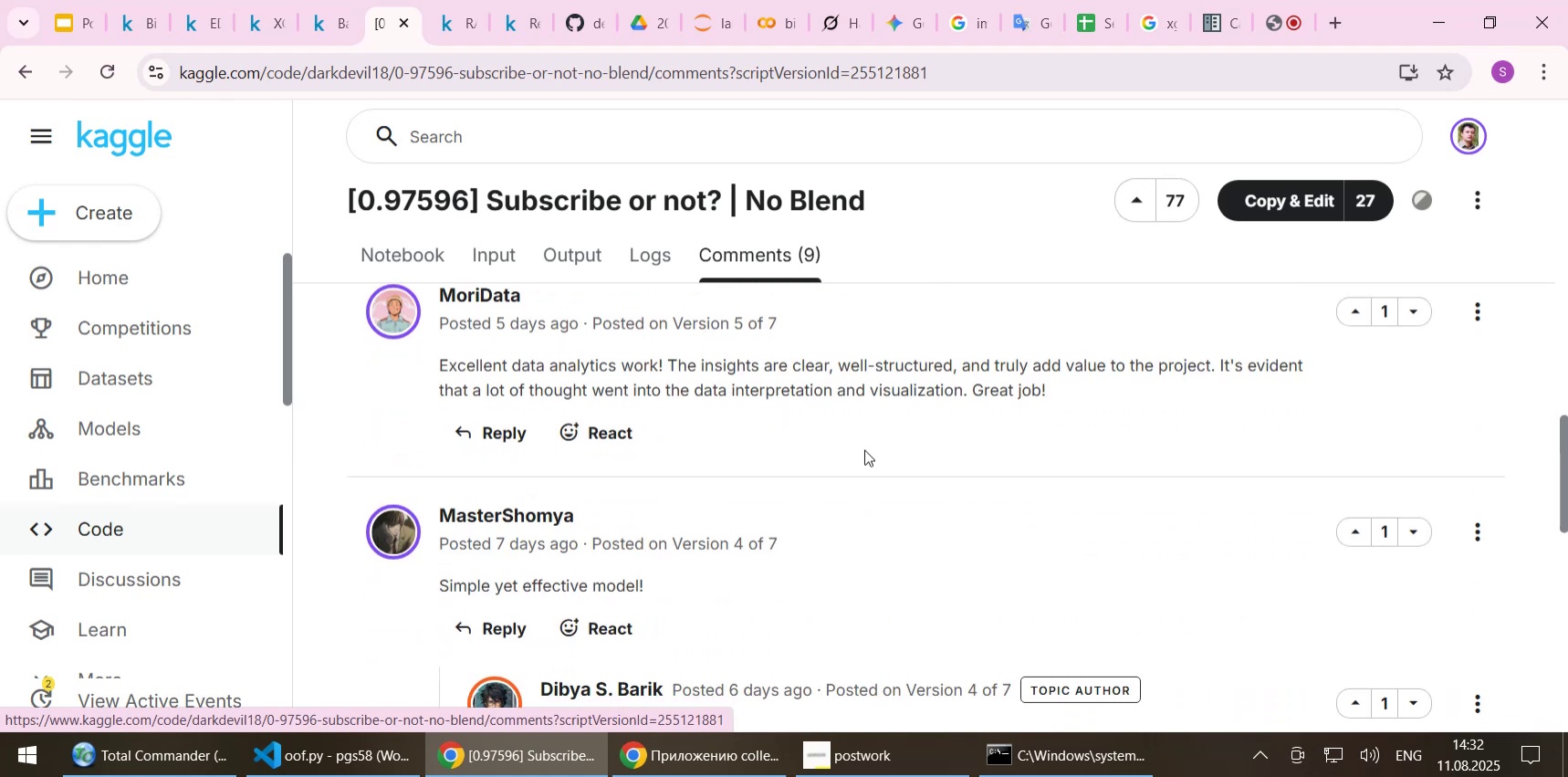 
scroll: coordinate [870, 432], scroll_direction: down, amount: 4.0
 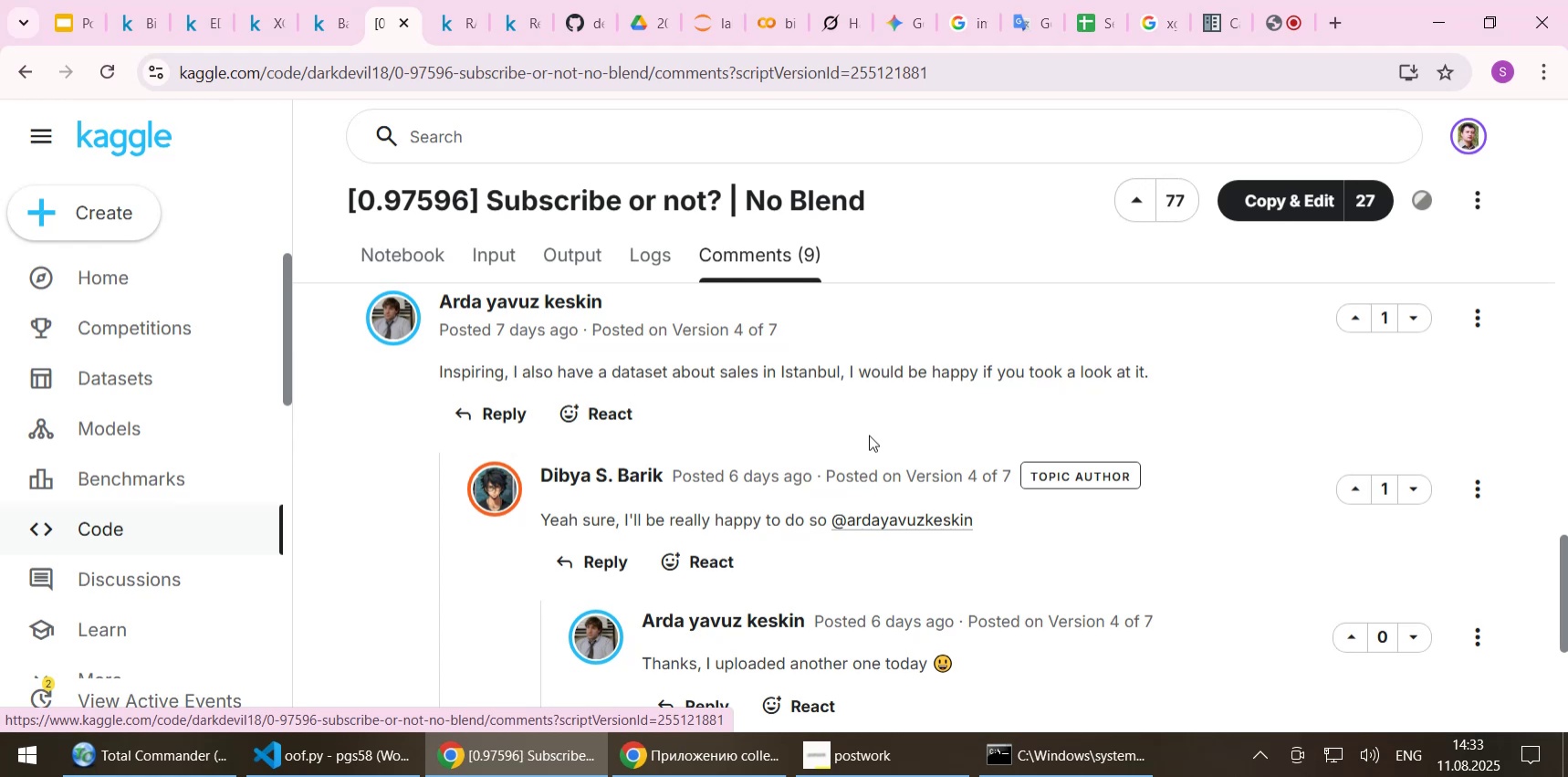 
wait(15.07)
 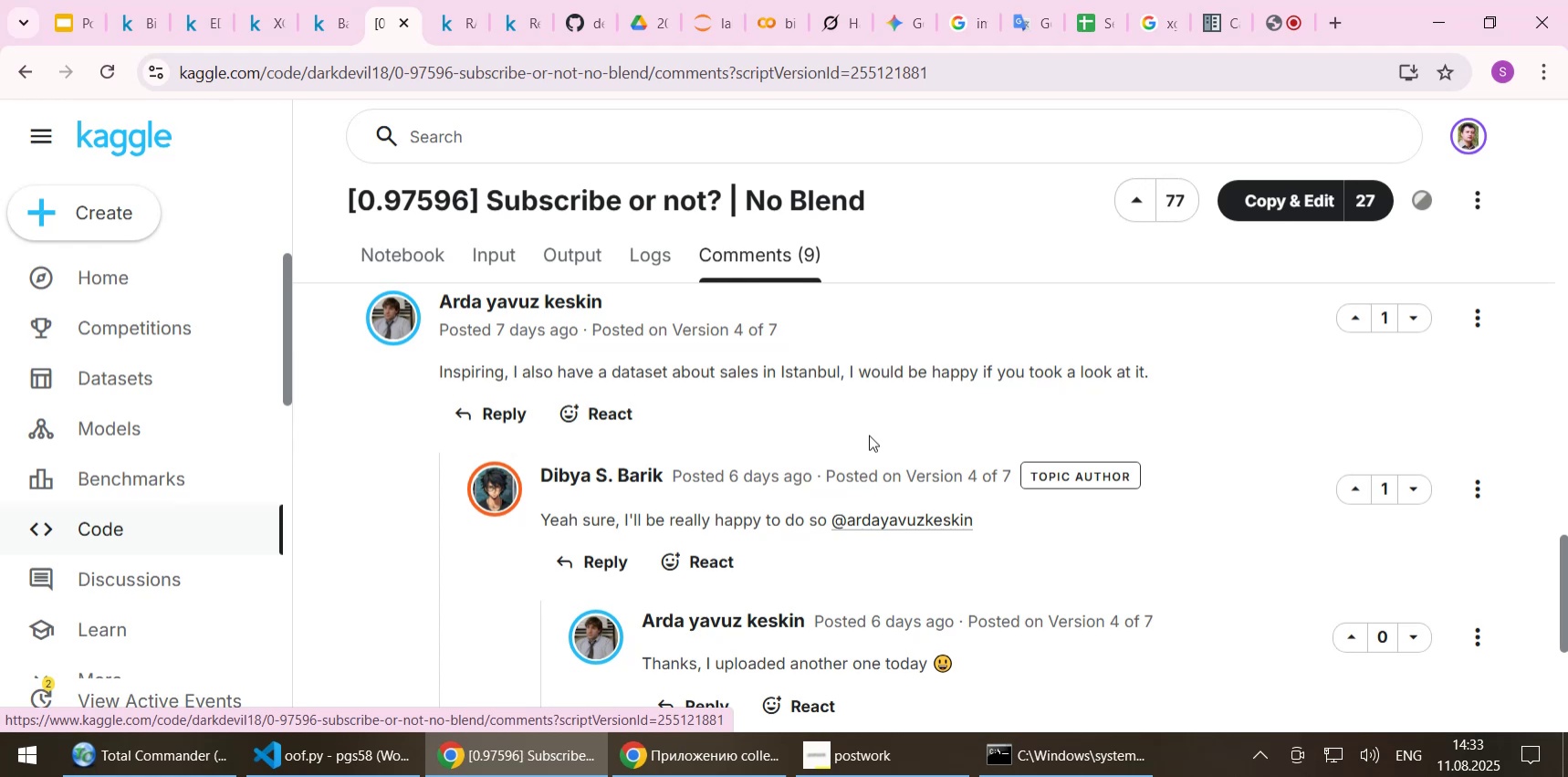 
scroll: coordinate [869, 435], scroll_direction: down, amount: 1.0
 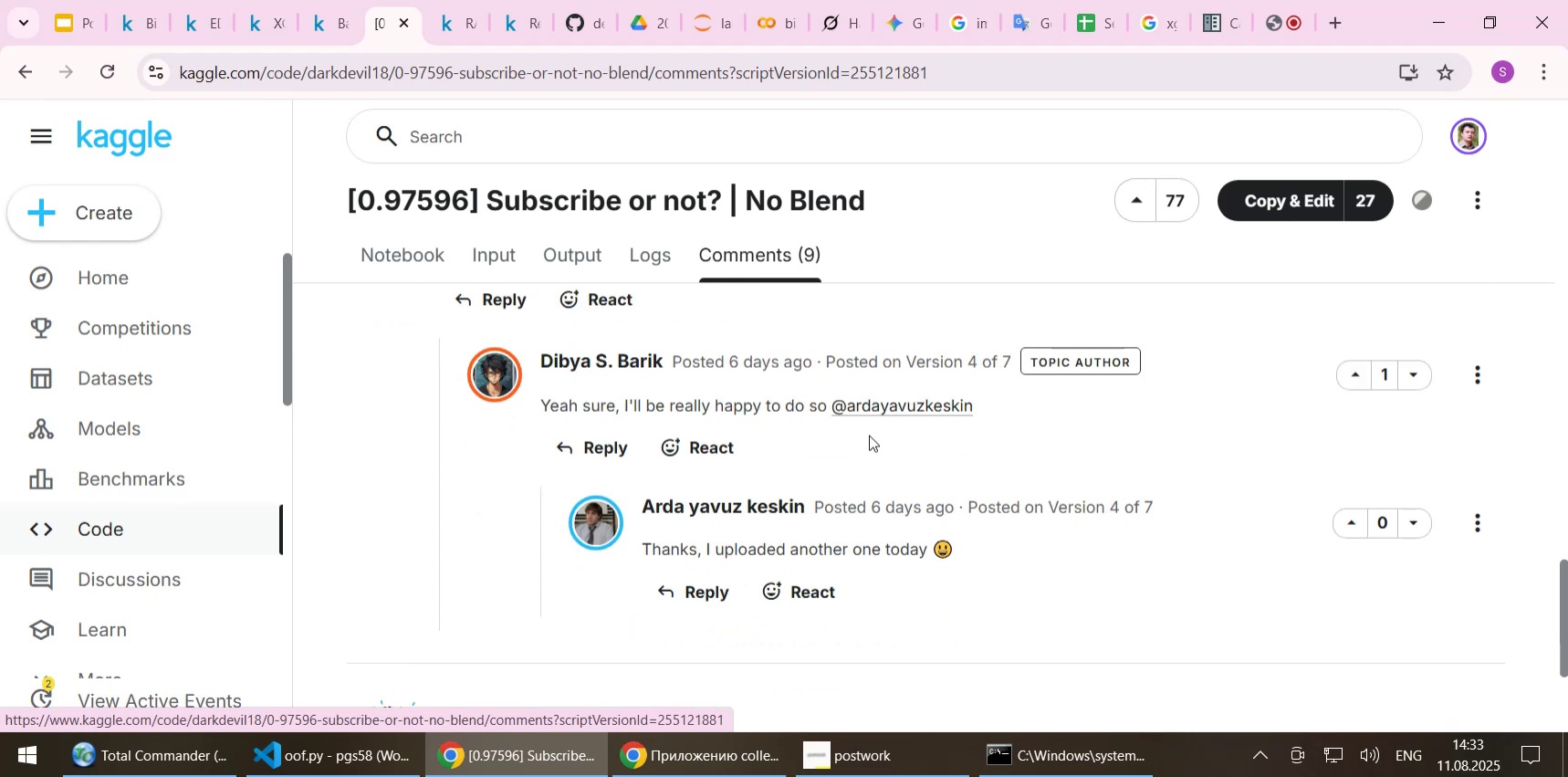 
scroll: coordinate [870, 450], scroll_direction: up, amount: 6.0
 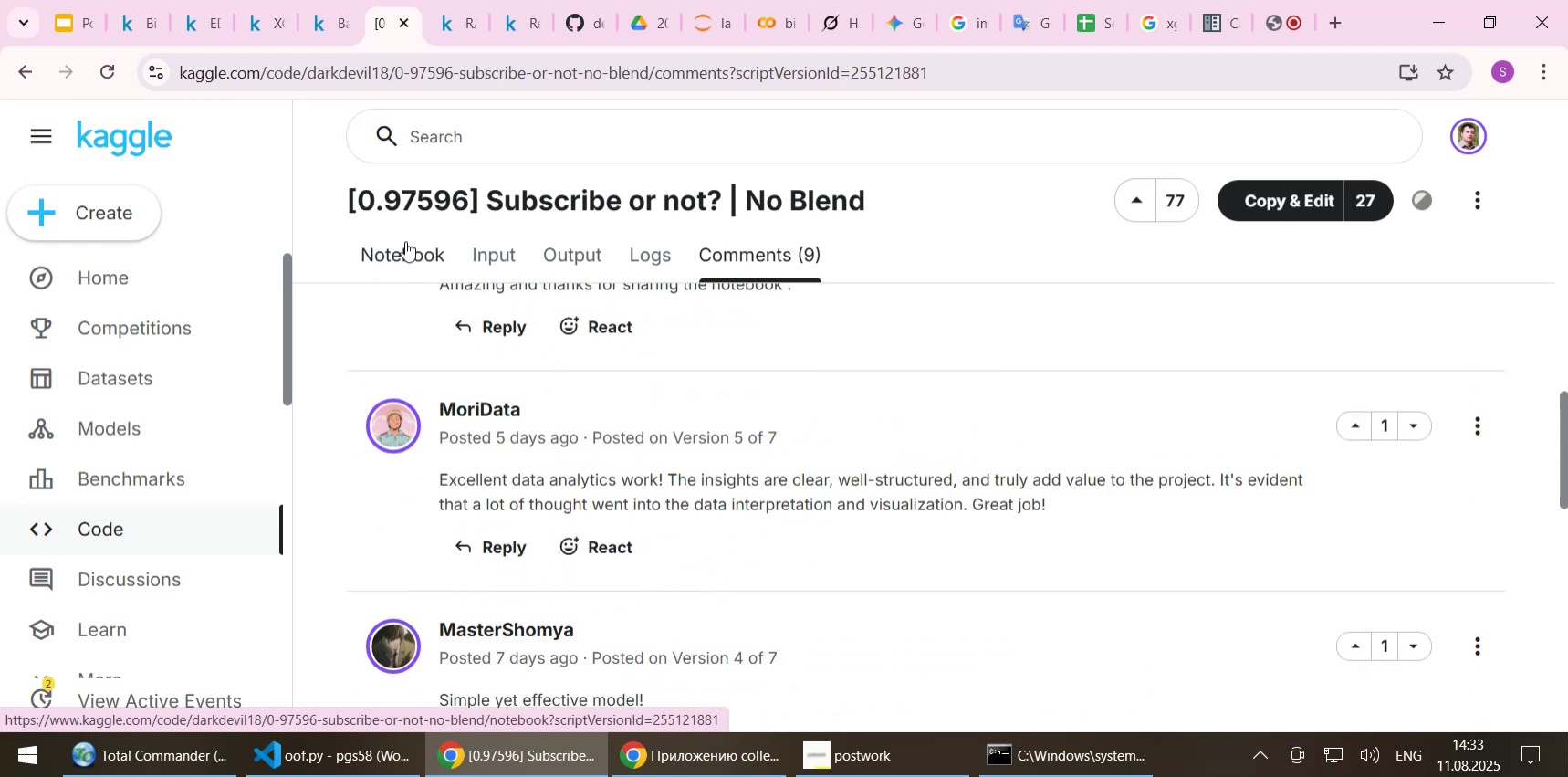 
left_click([400, 253])
 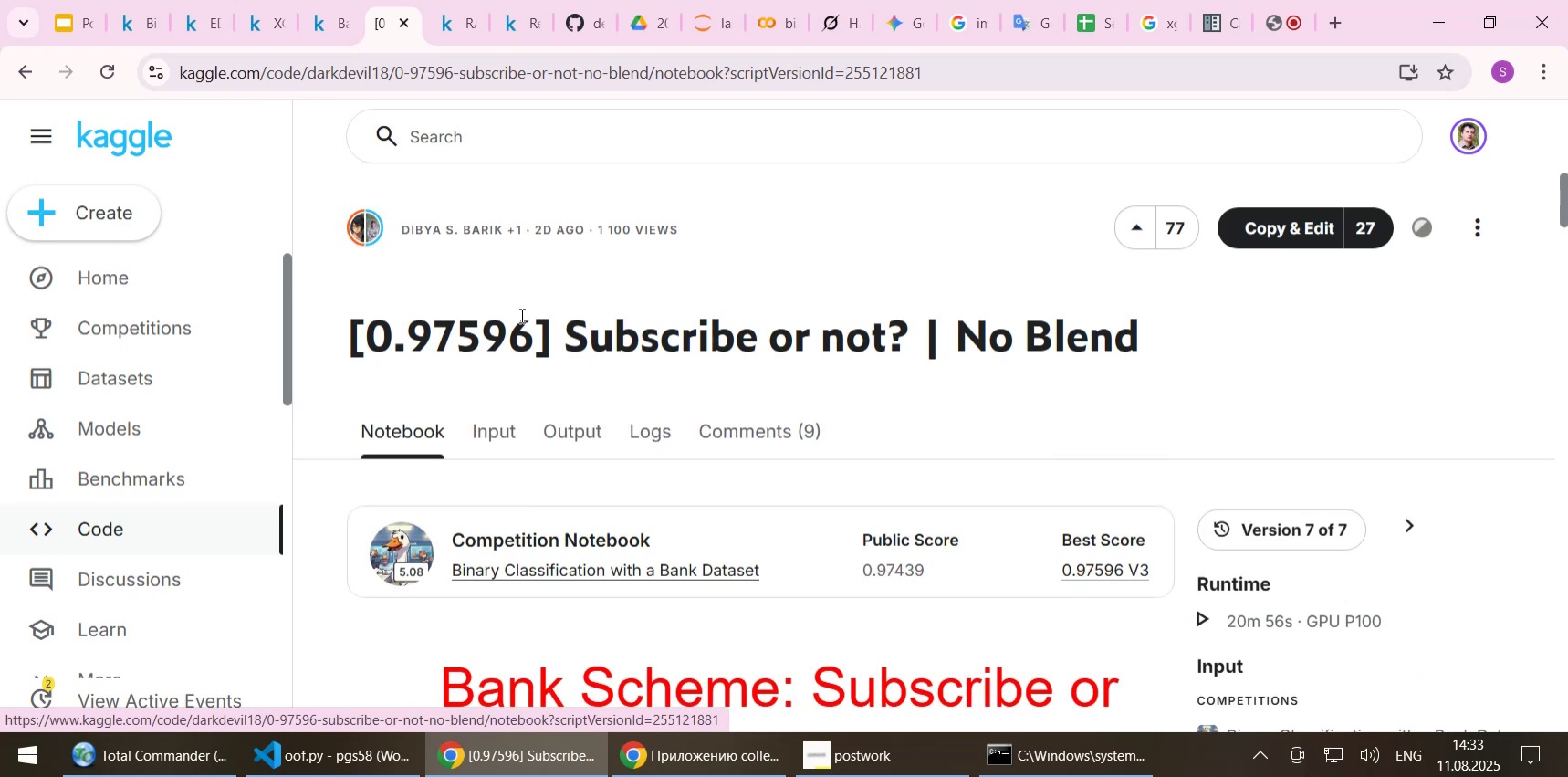 
scroll: coordinate [582, 403], scroll_direction: down, amount: 4.0
 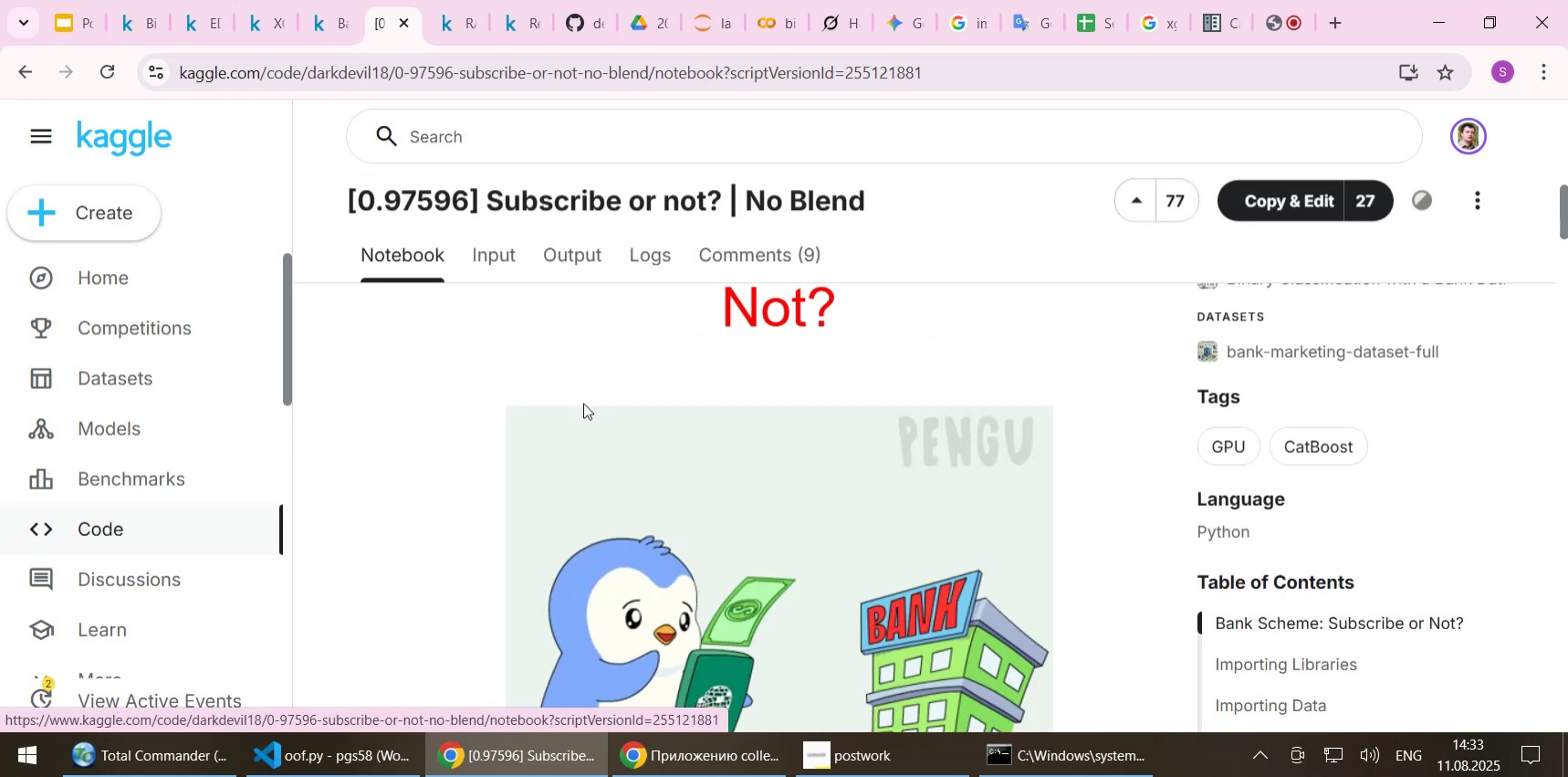 
scroll: coordinate [583, 403], scroll_direction: up, amount: 4.0
 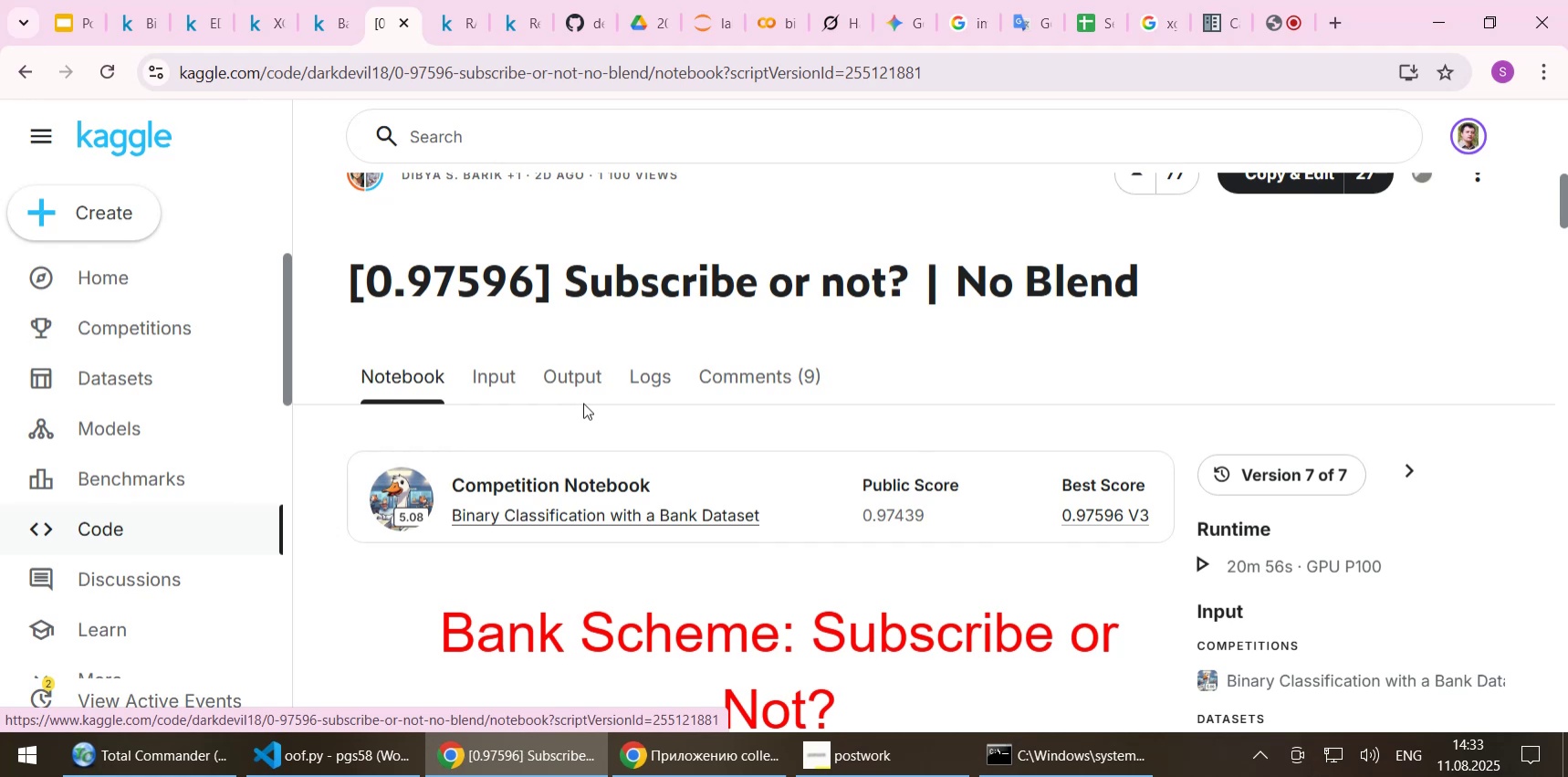 
wait(23.12)
 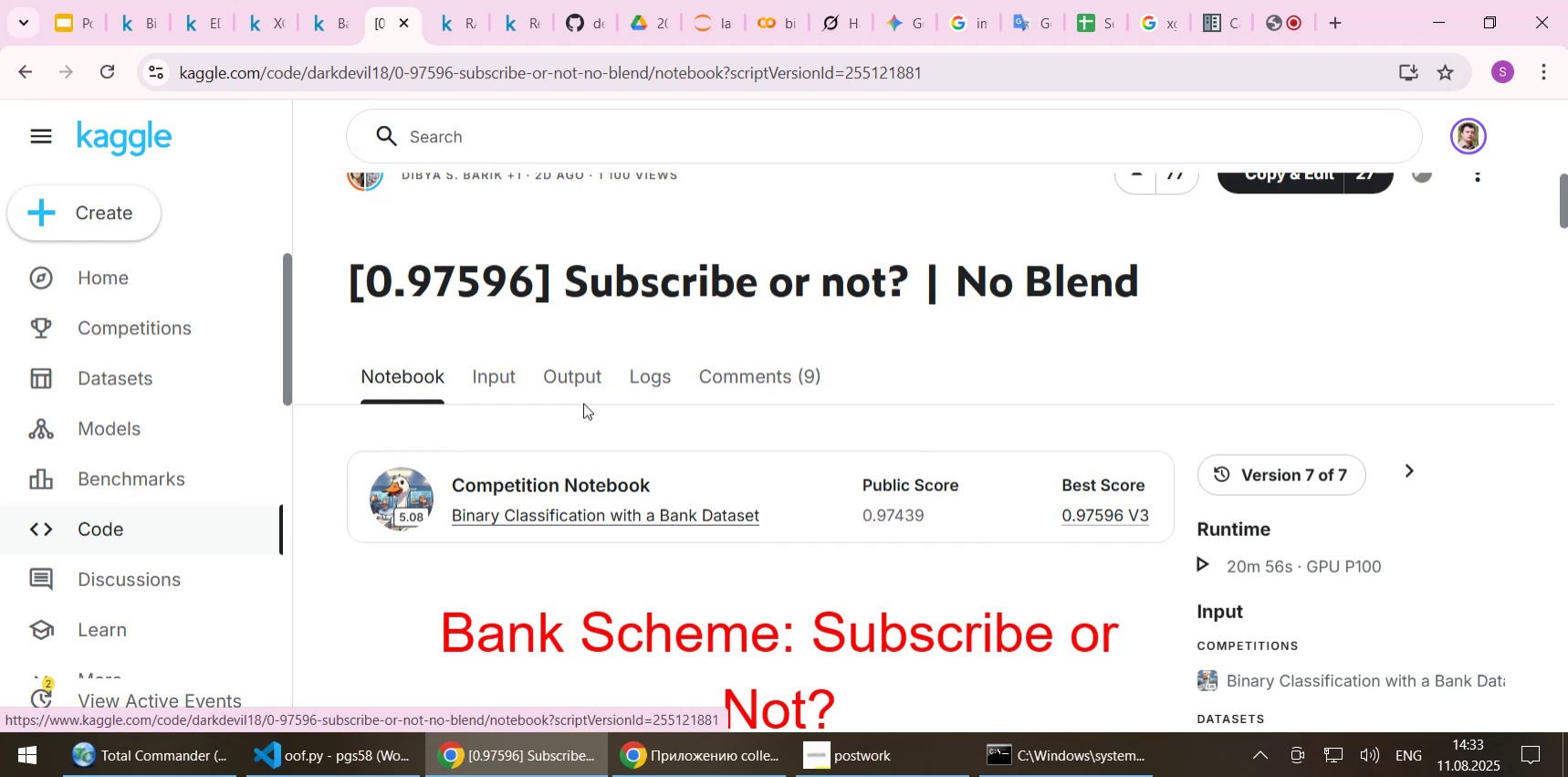 
left_click([210, 26])
 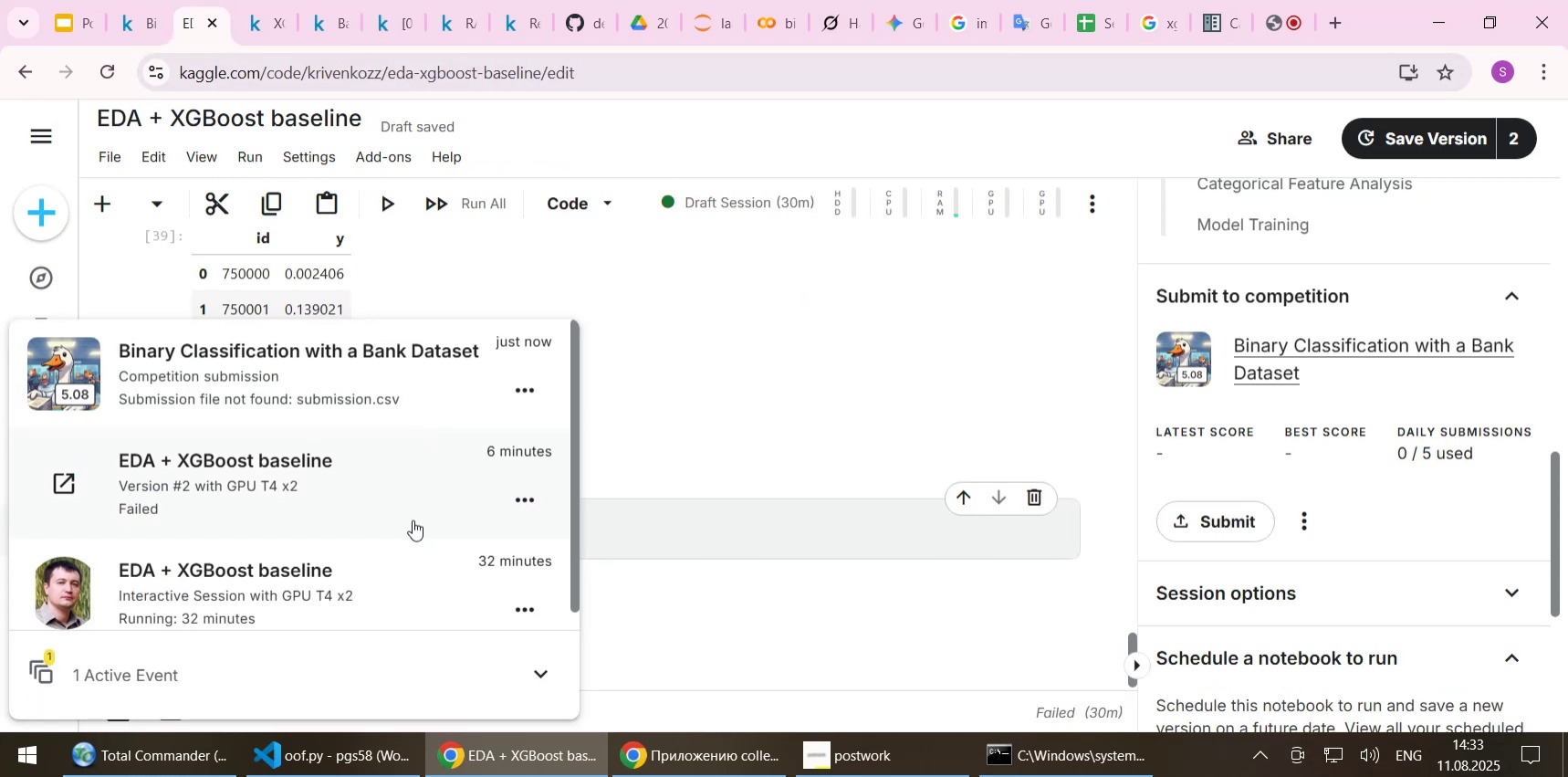 
scroll: coordinate [407, 514], scroll_direction: up, amount: 3.0
 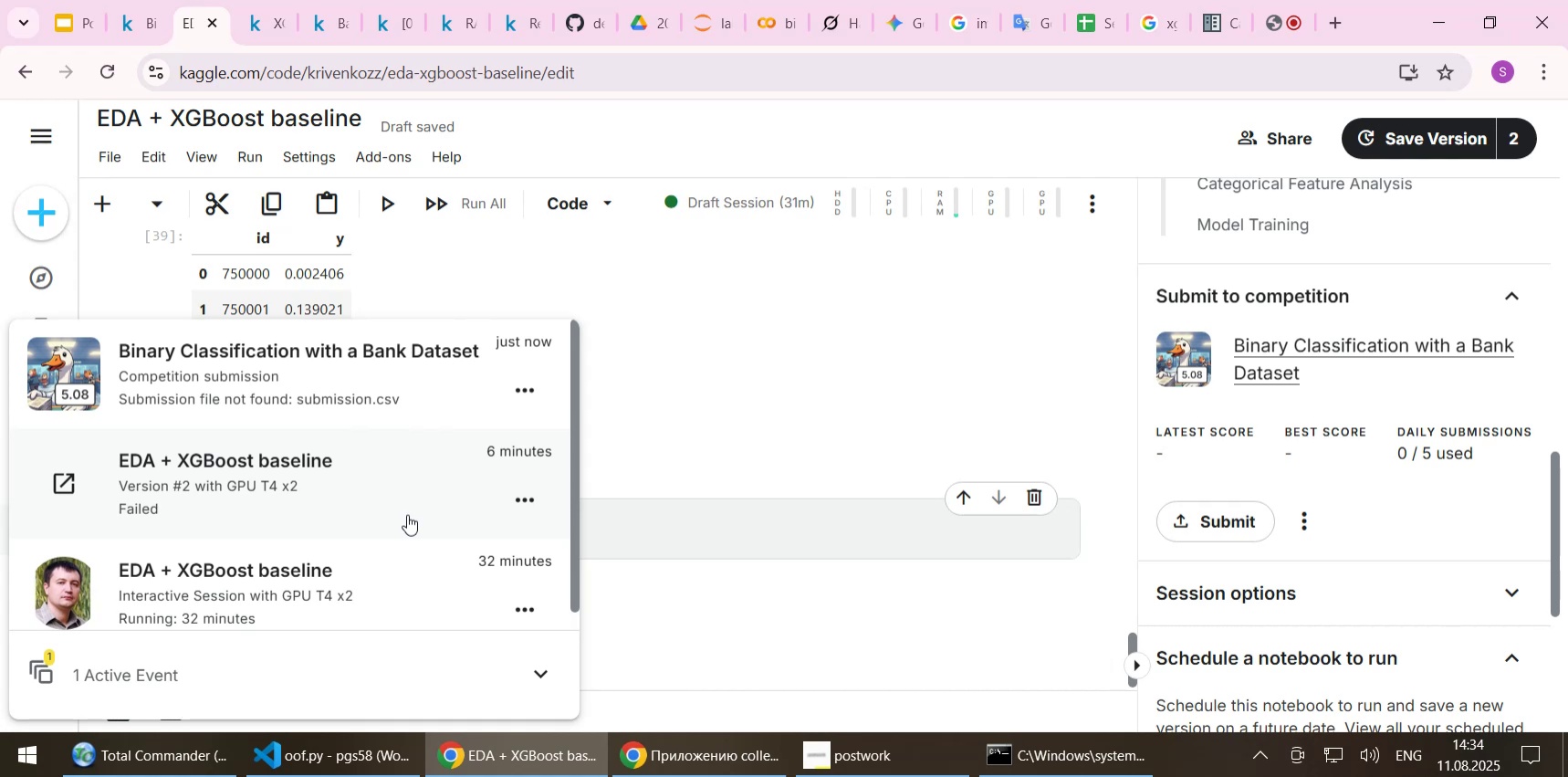 
wait(8.09)
 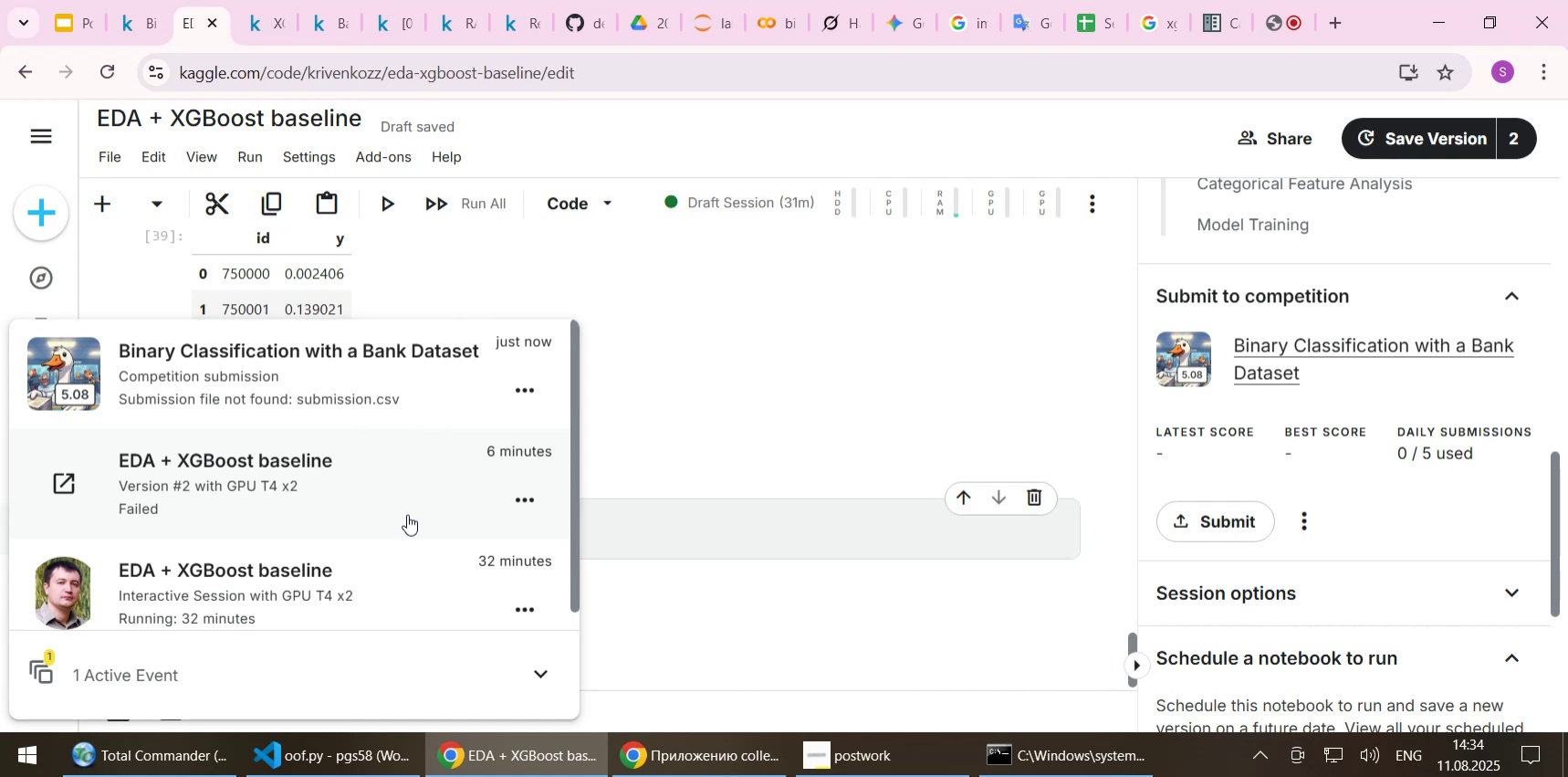 
left_click([542, 491])
 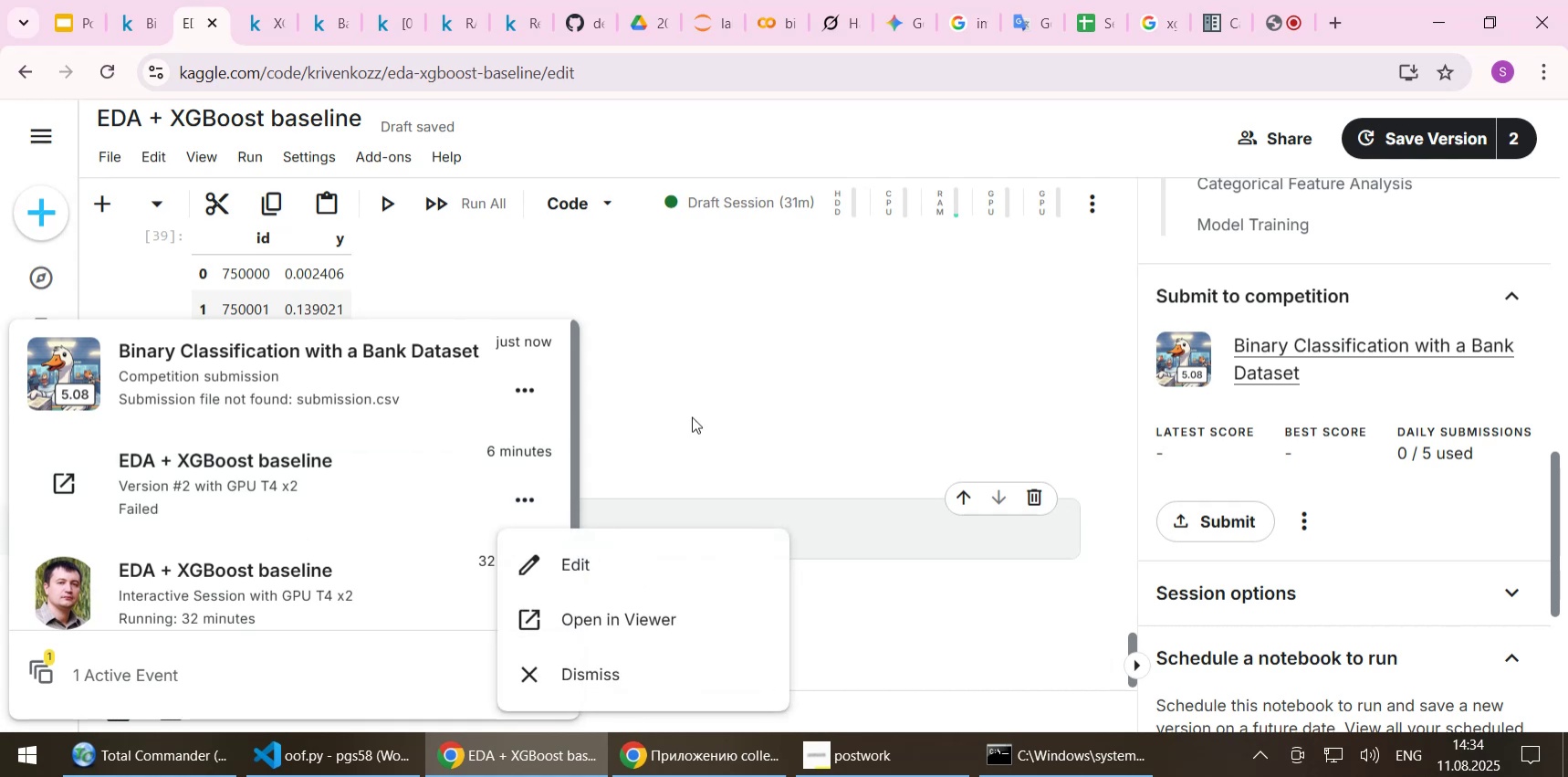 
left_click([701, 395])
 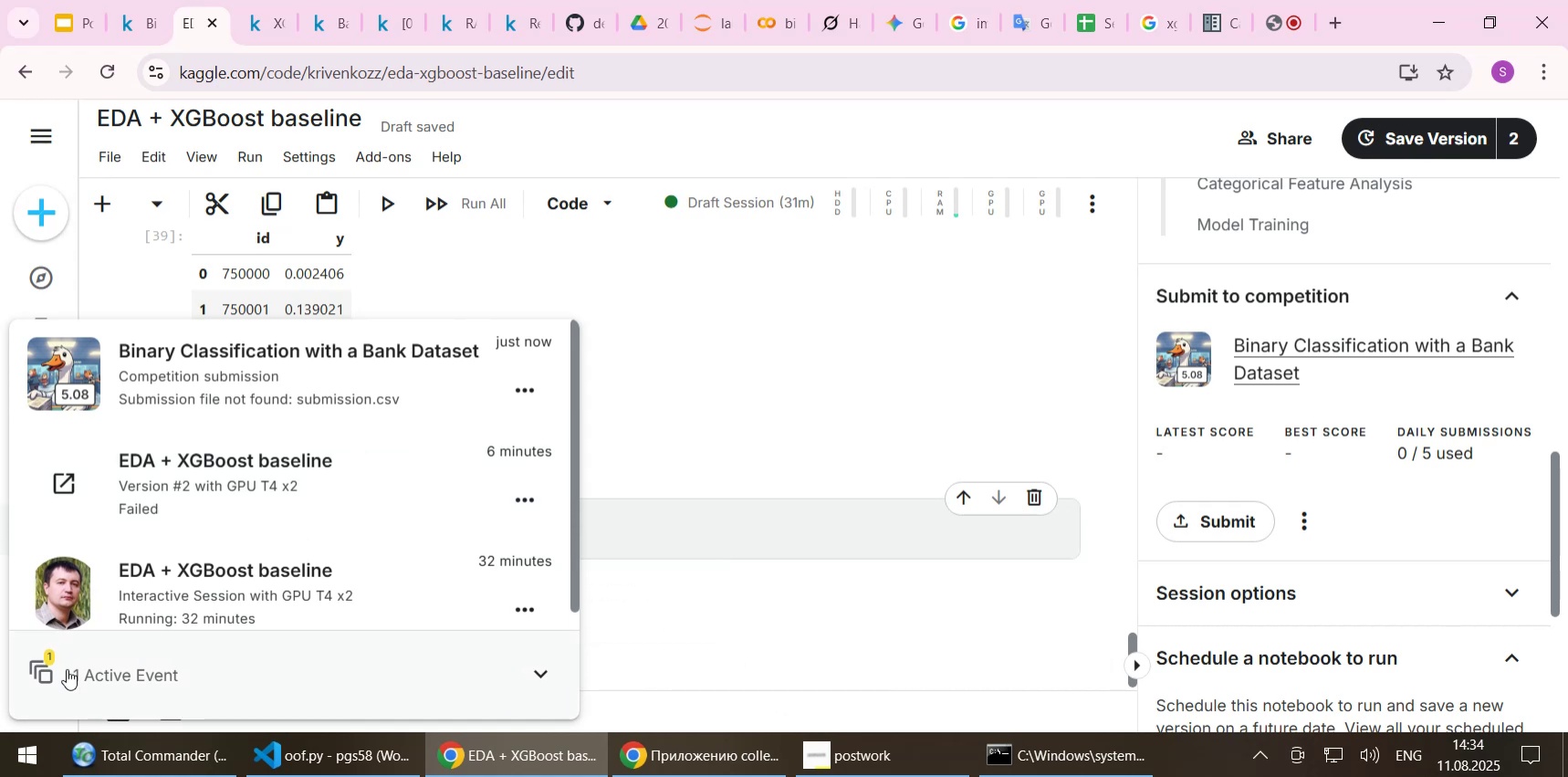 
left_click([51, 685])
 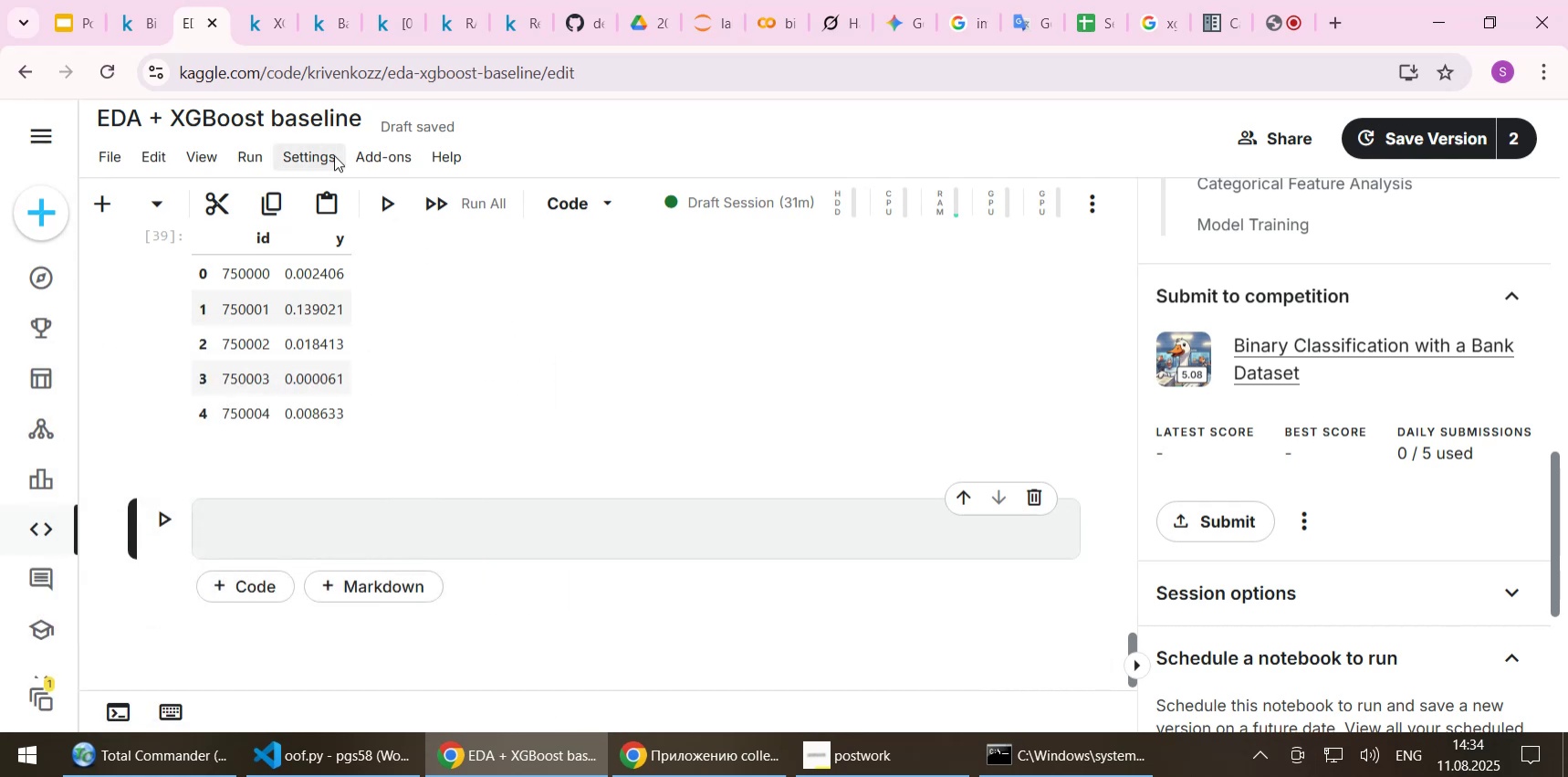 
left_click([247, 154])
 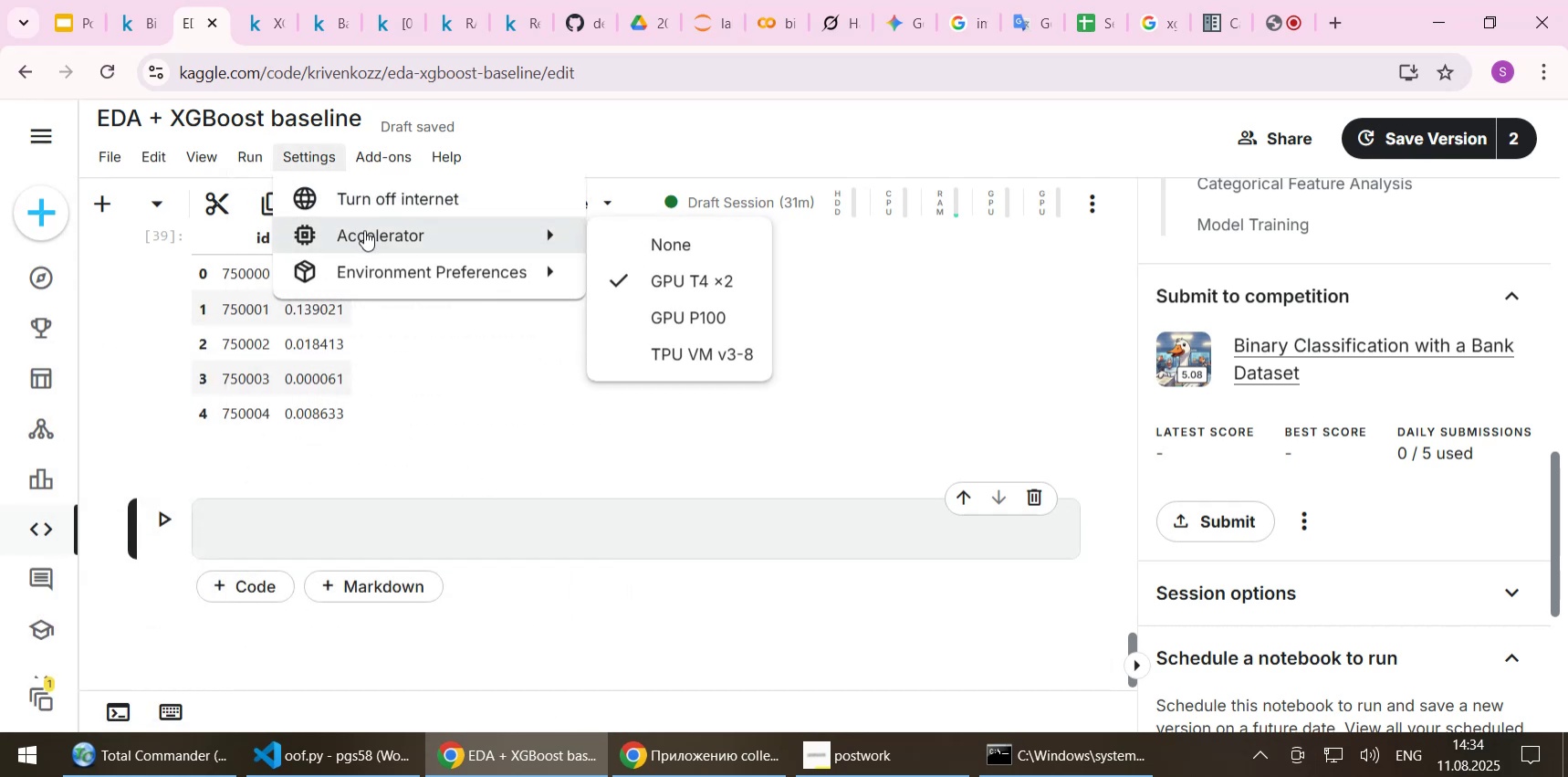 
left_click([685, 313])
 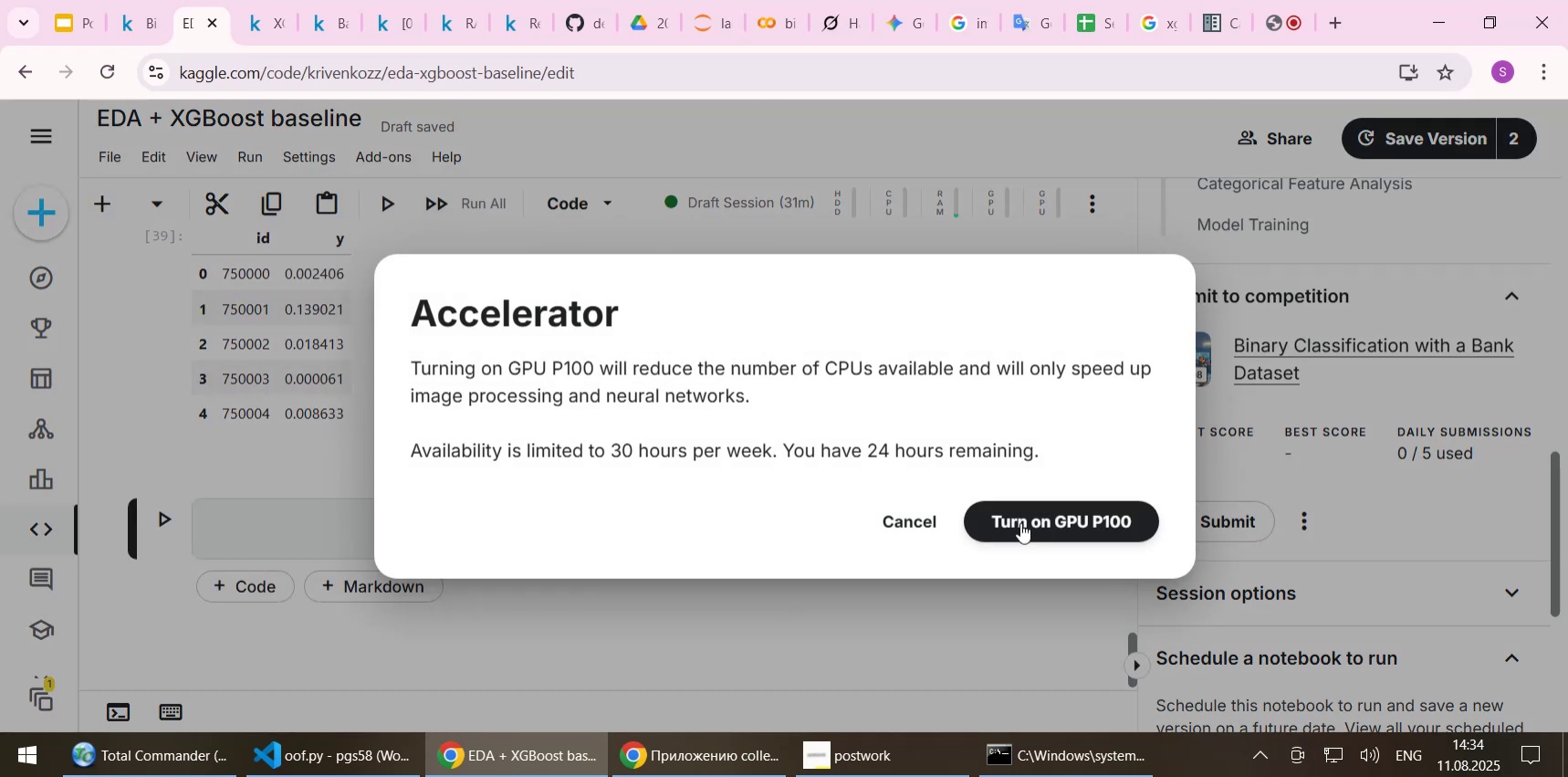 
left_click([1022, 522])
 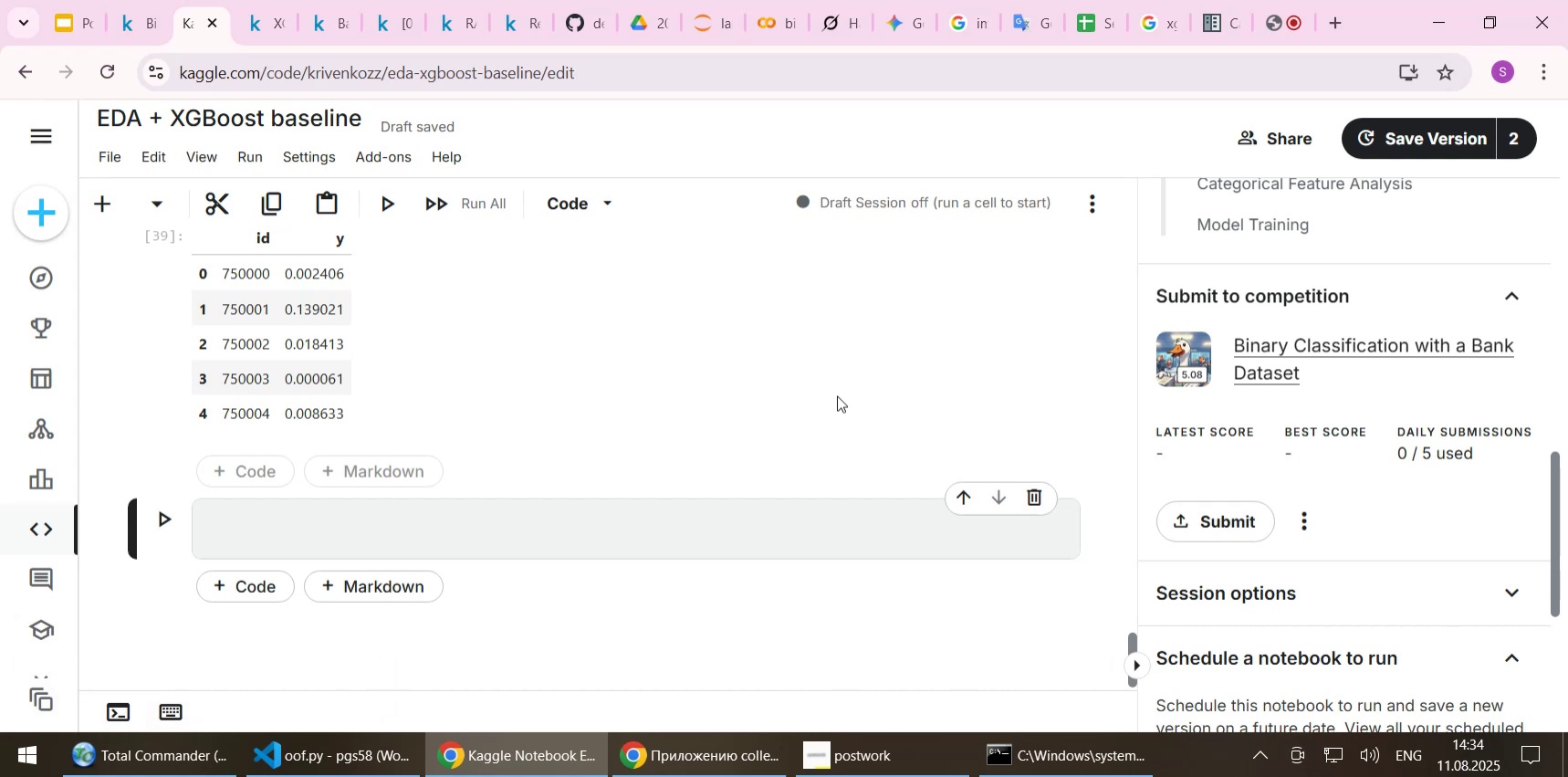 
wait(12.09)
 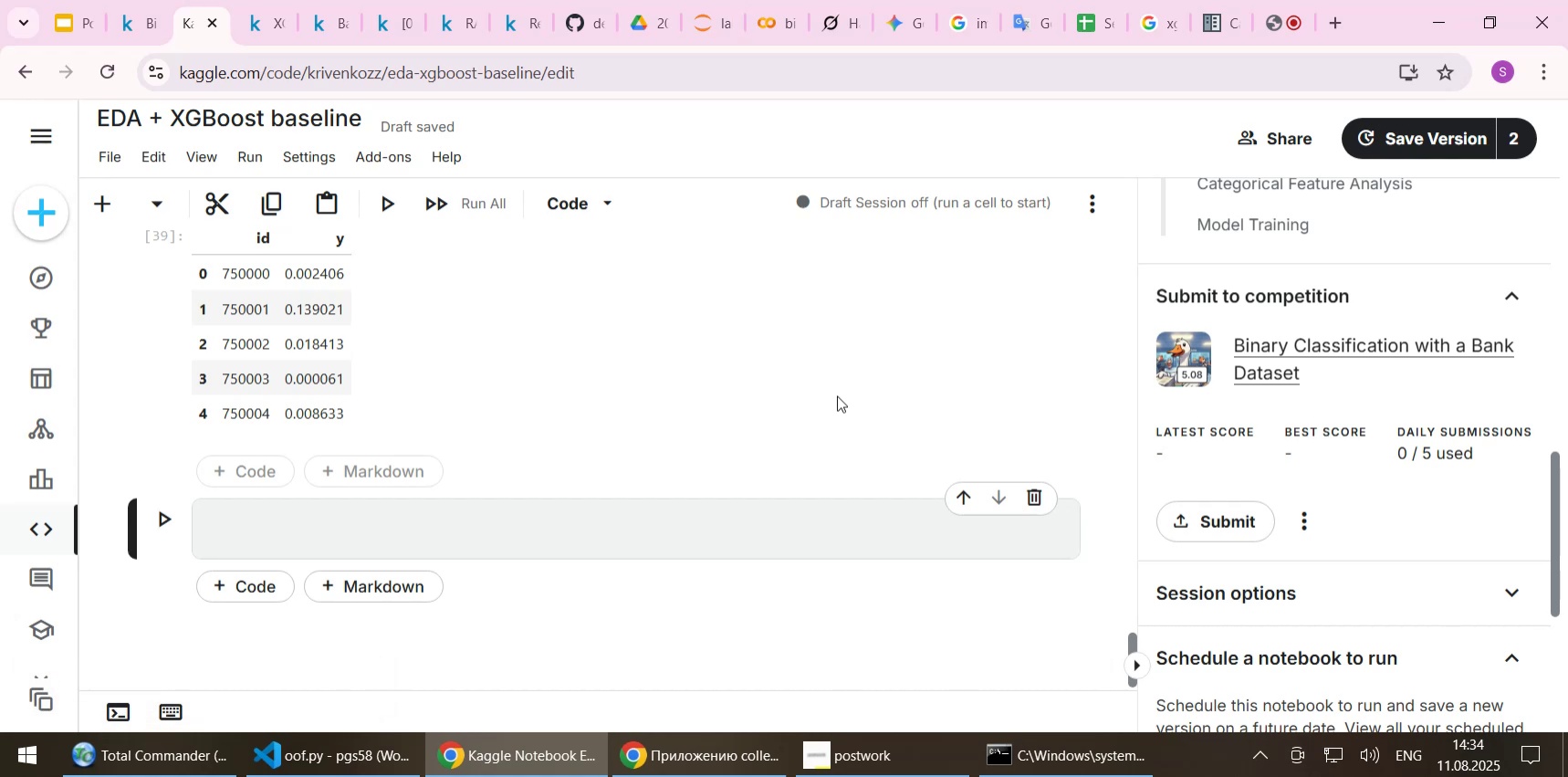 
left_click([239, 163])
 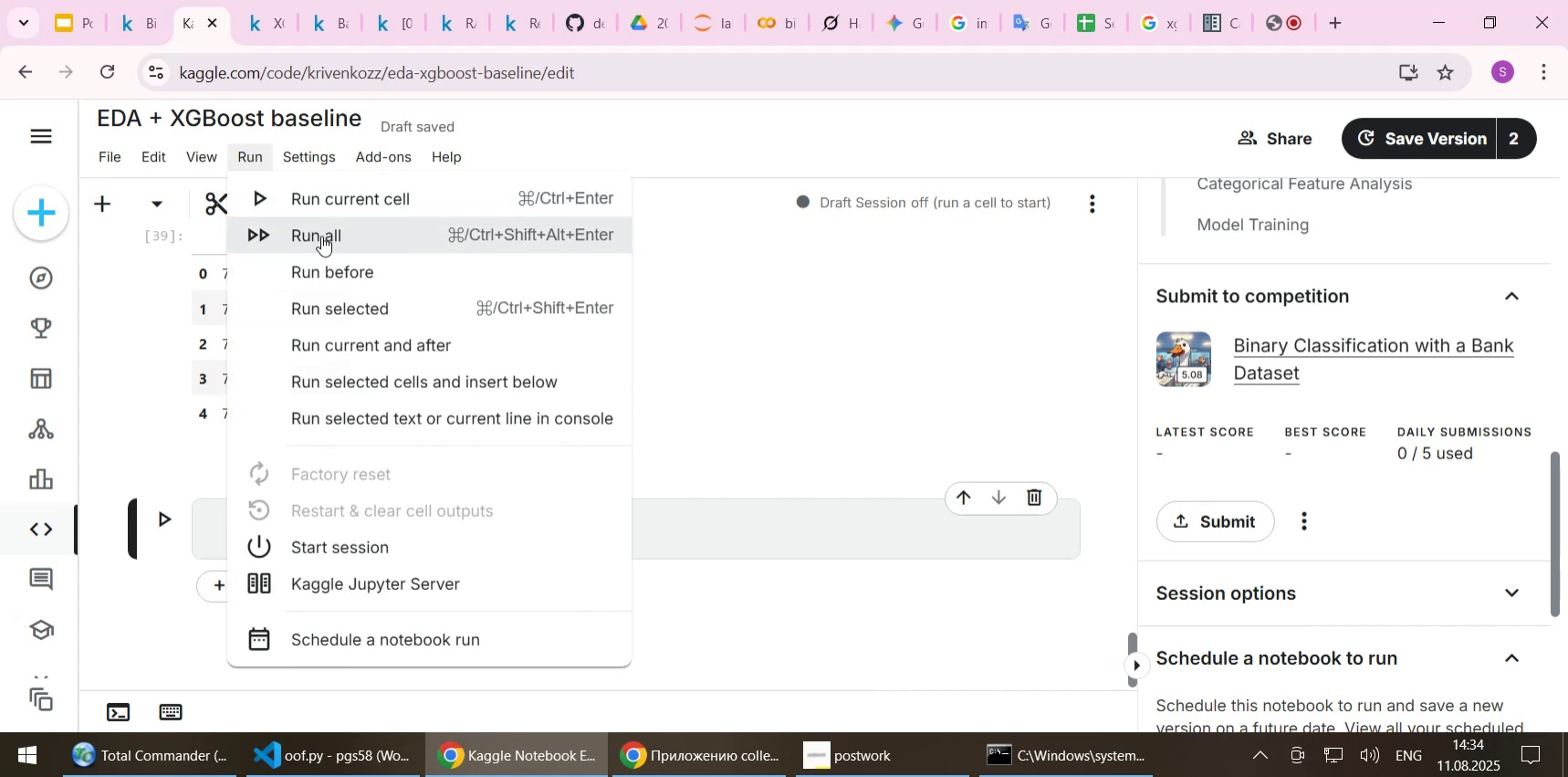 
left_click([321, 236])
 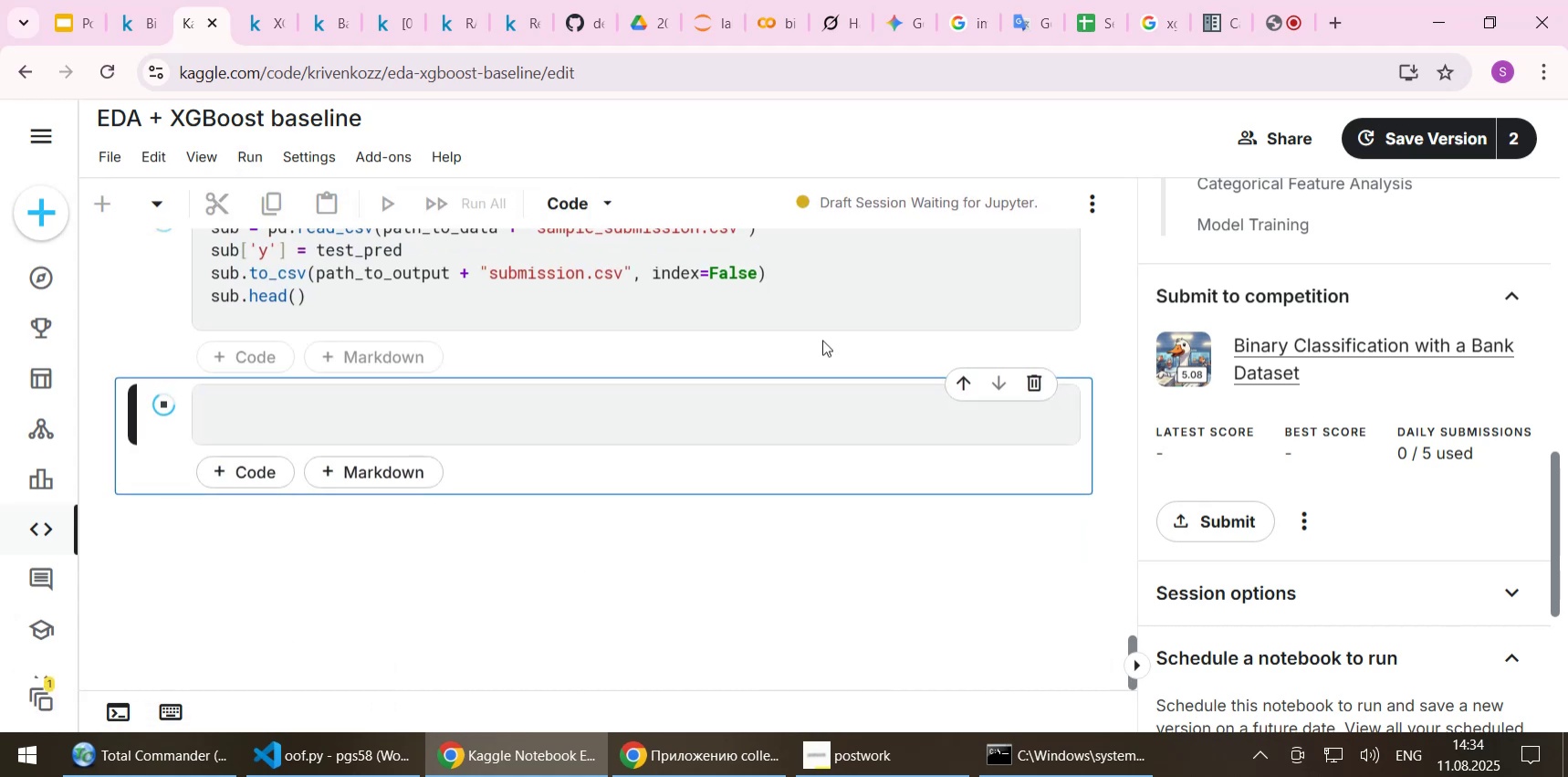 
wait(12.1)
 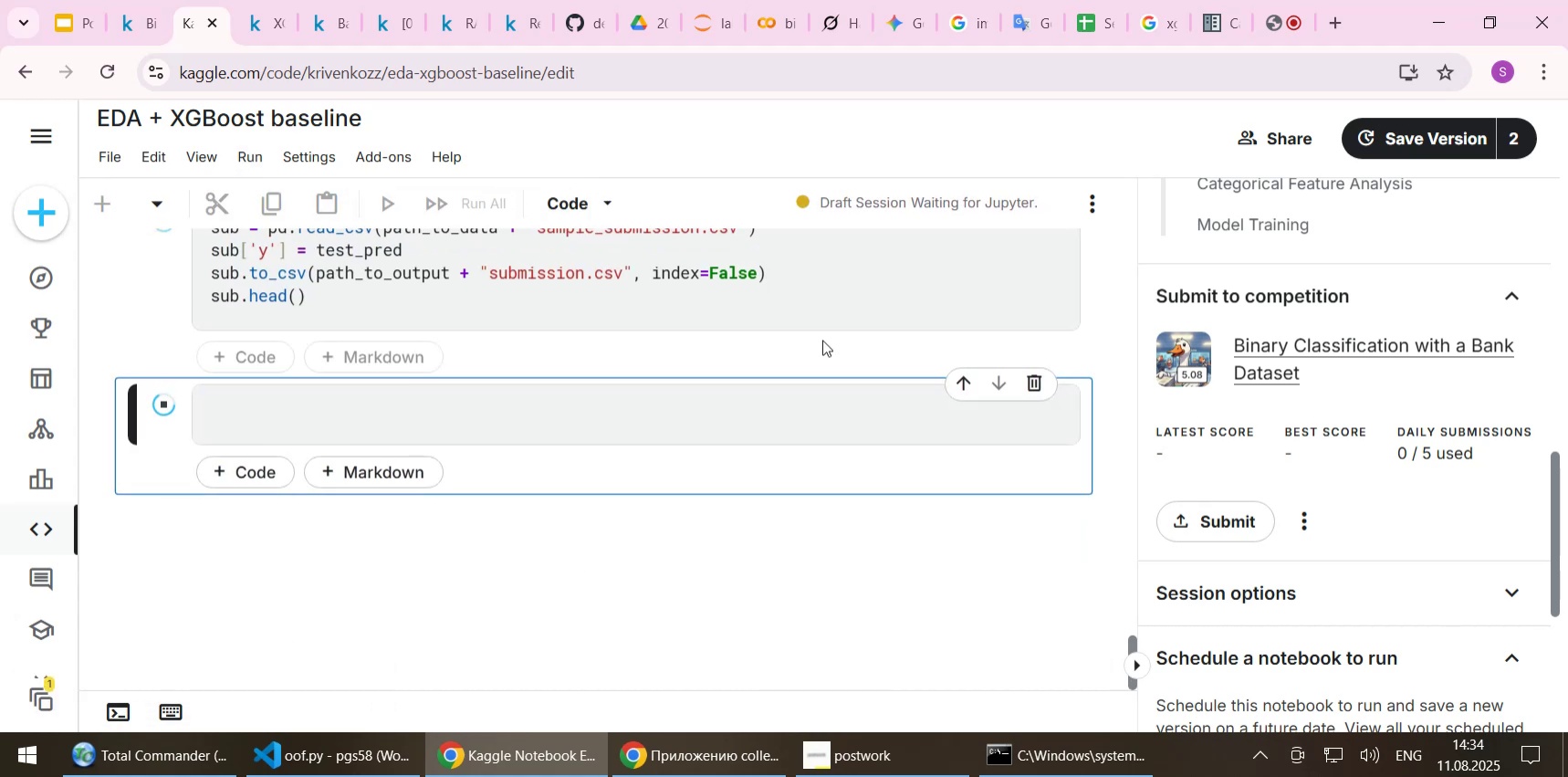 
scroll: coordinate [793, 363], scroll_direction: up, amount: 3.0
 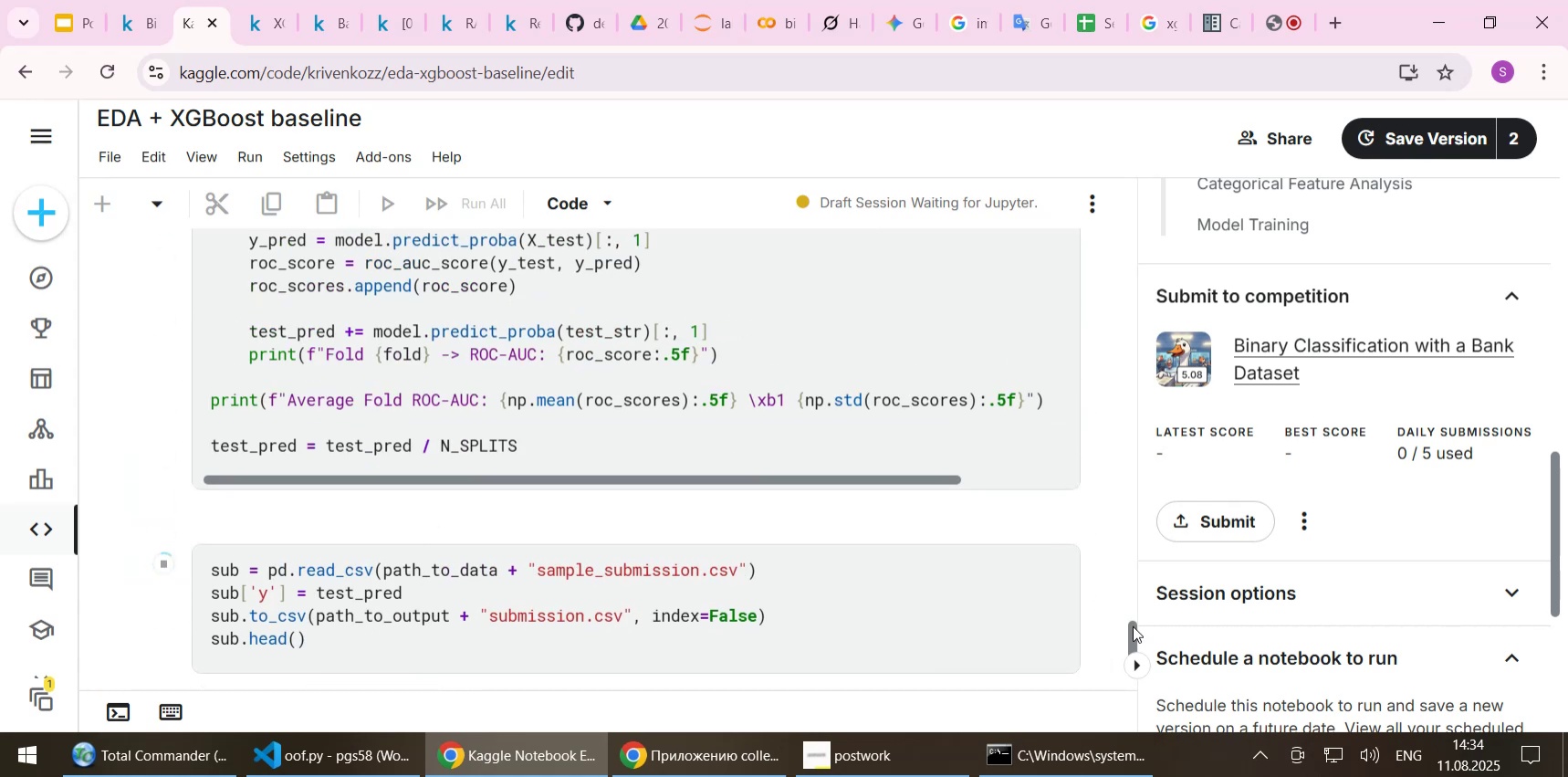 
left_click_drag(start_coordinate=[1133, 626], to_coordinate=[1134, 185])
 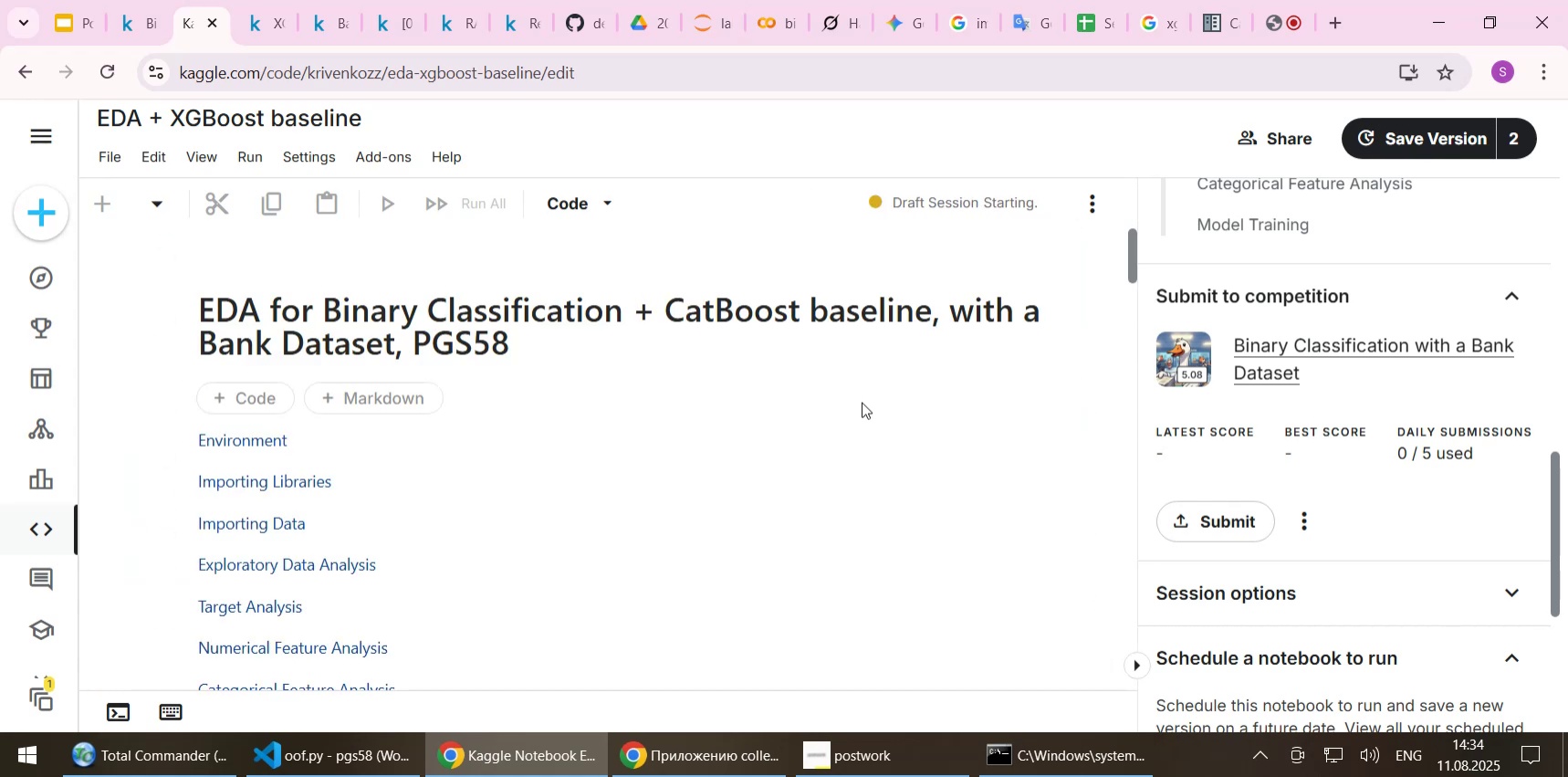 
scroll: coordinate [867, 390], scroll_direction: down, amount: 7.0
 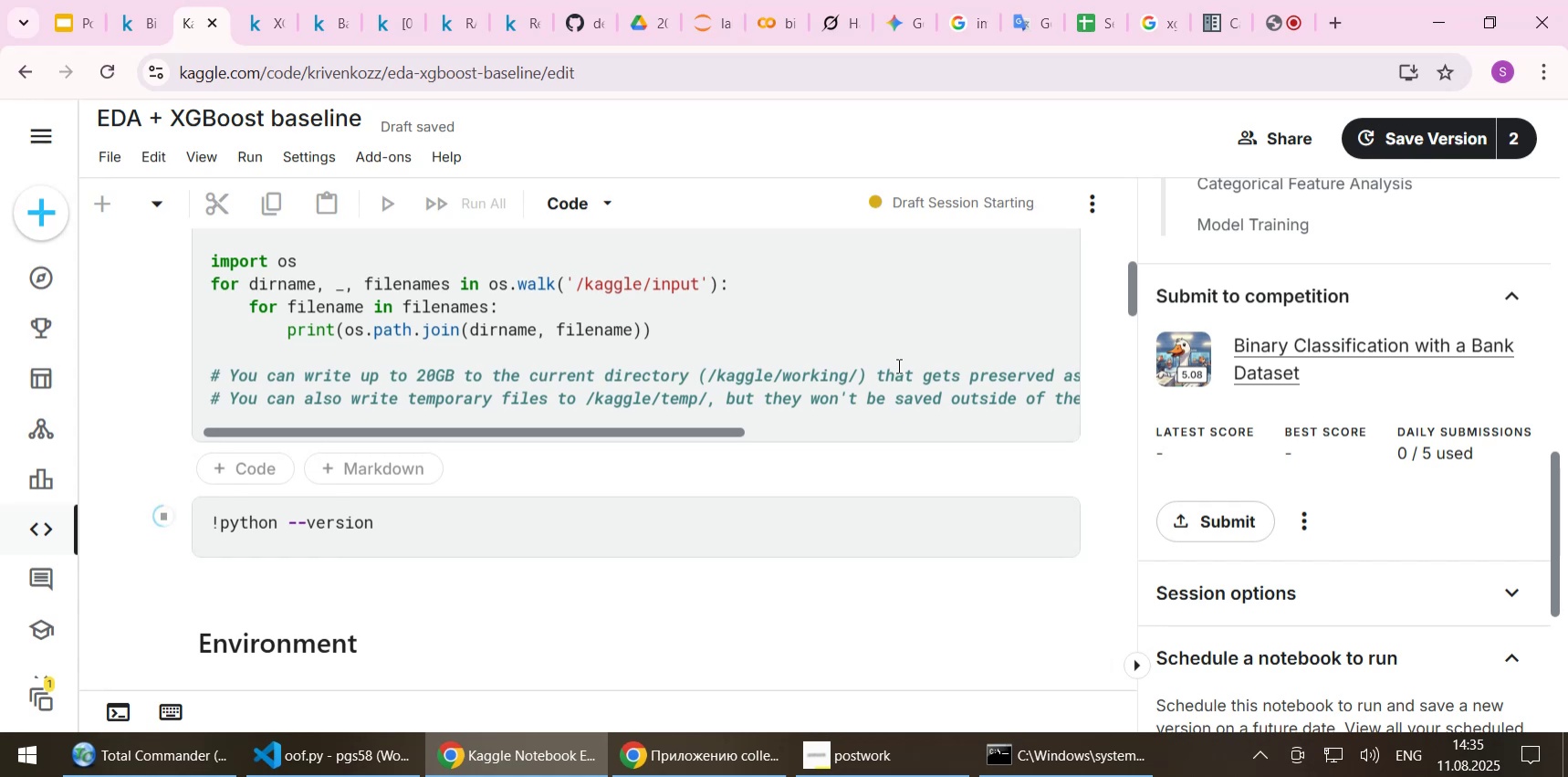 
wait(21.49)
 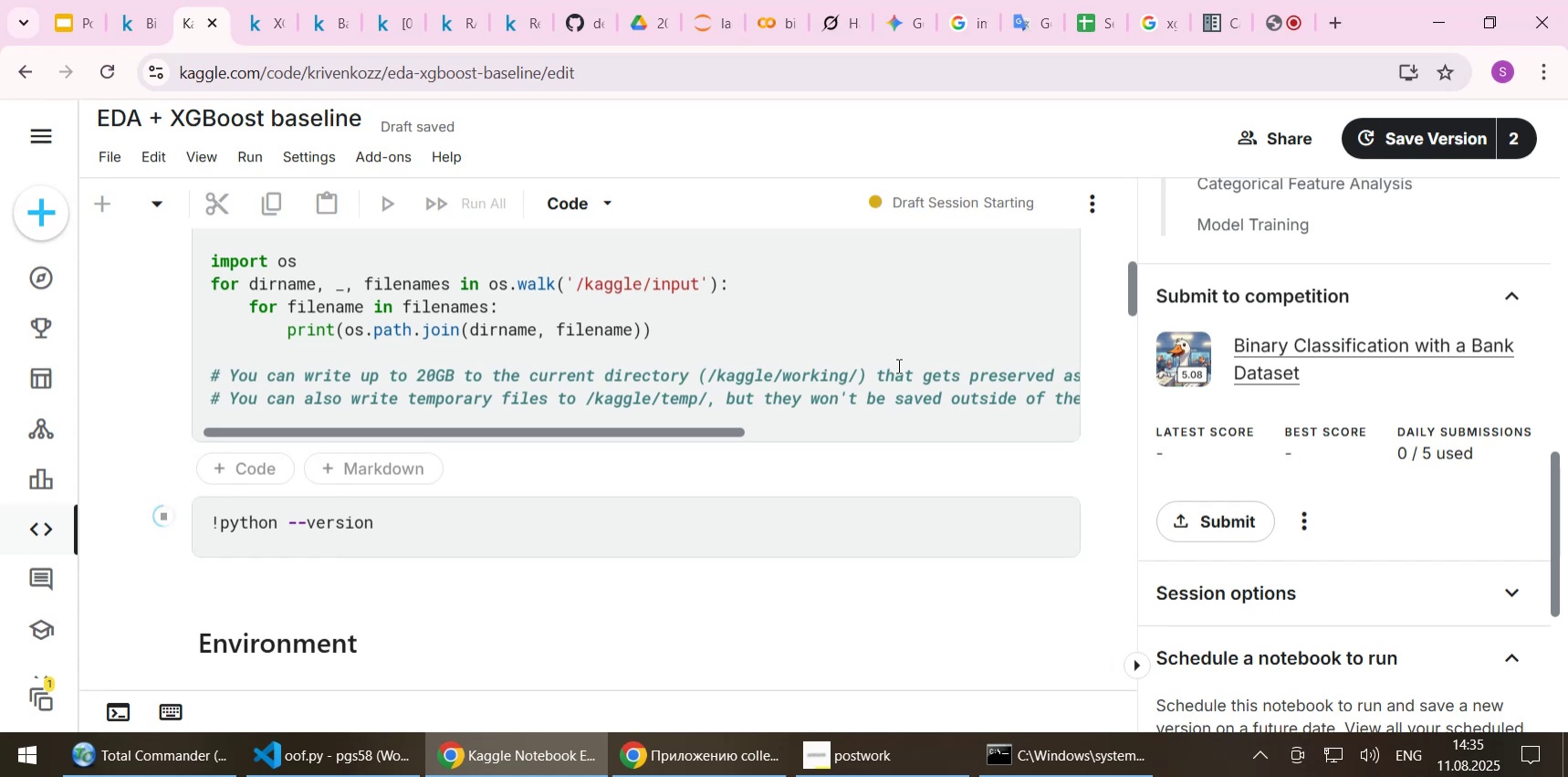 
scroll: coordinate [687, 446], scroll_direction: down, amount: 66.0
 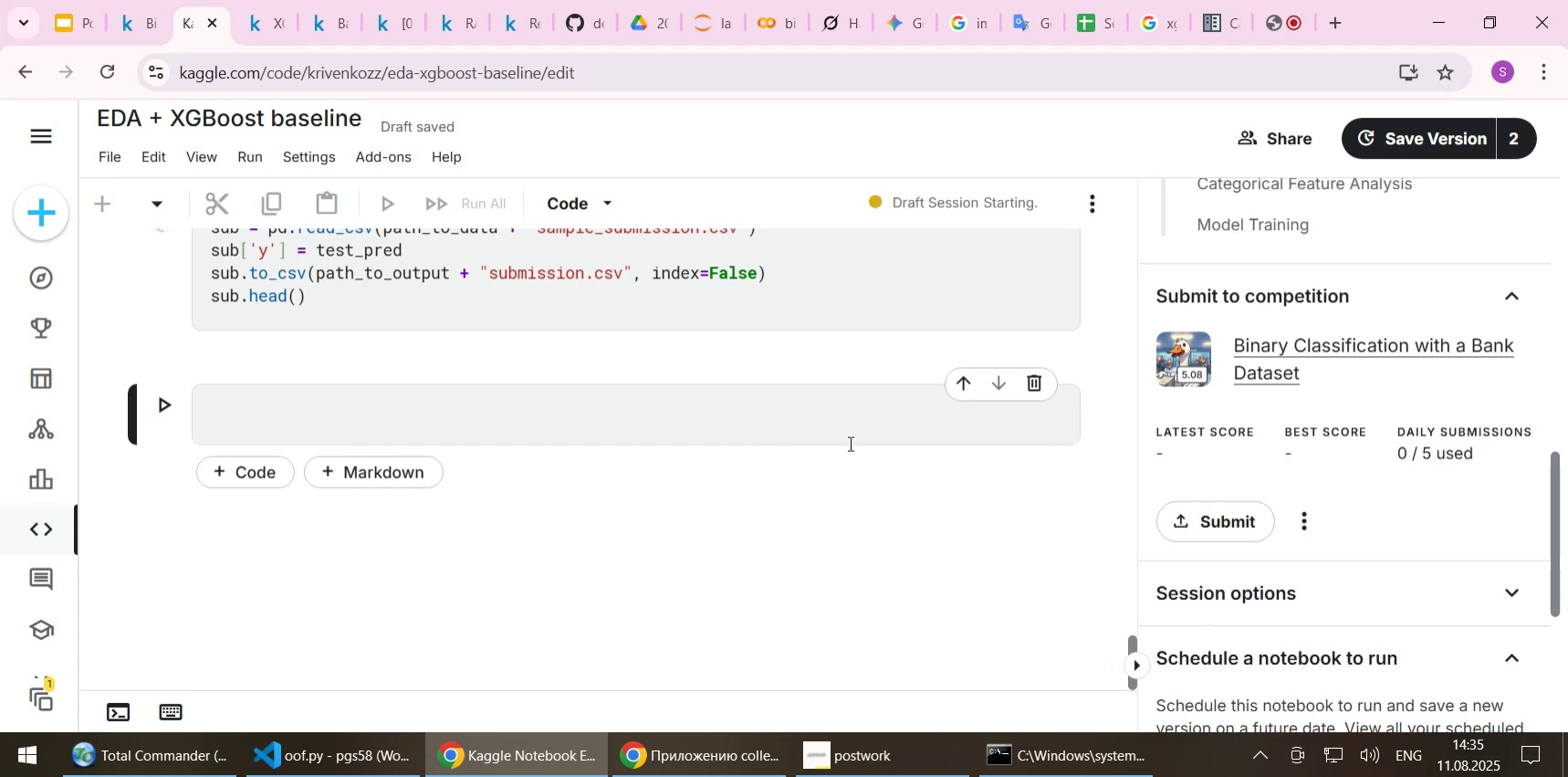 
scroll: coordinate [824, 452], scroll_direction: up, amount: 11.0
 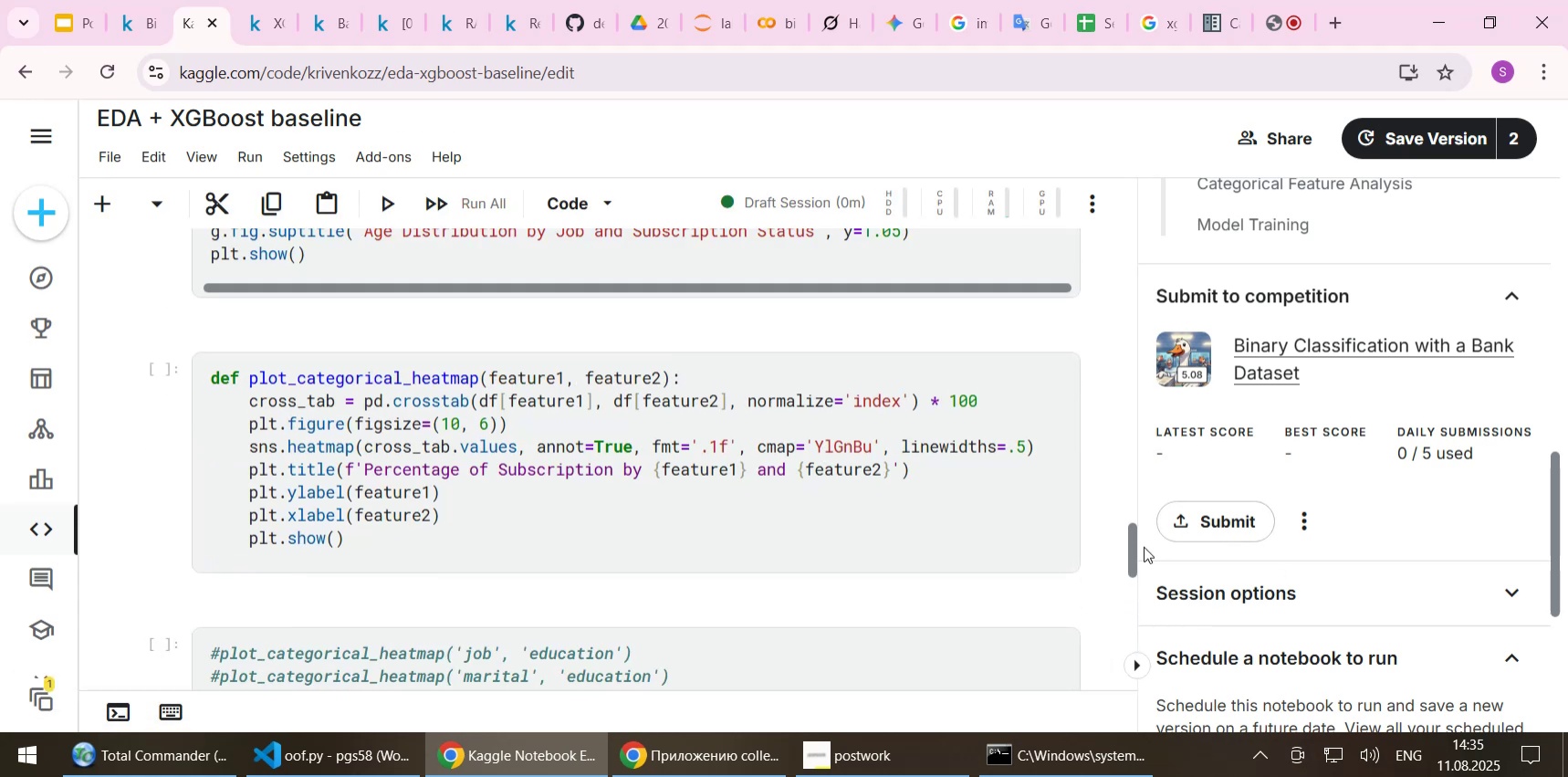 
left_click_drag(start_coordinate=[1131, 546], to_coordinate=[1153, 317])
 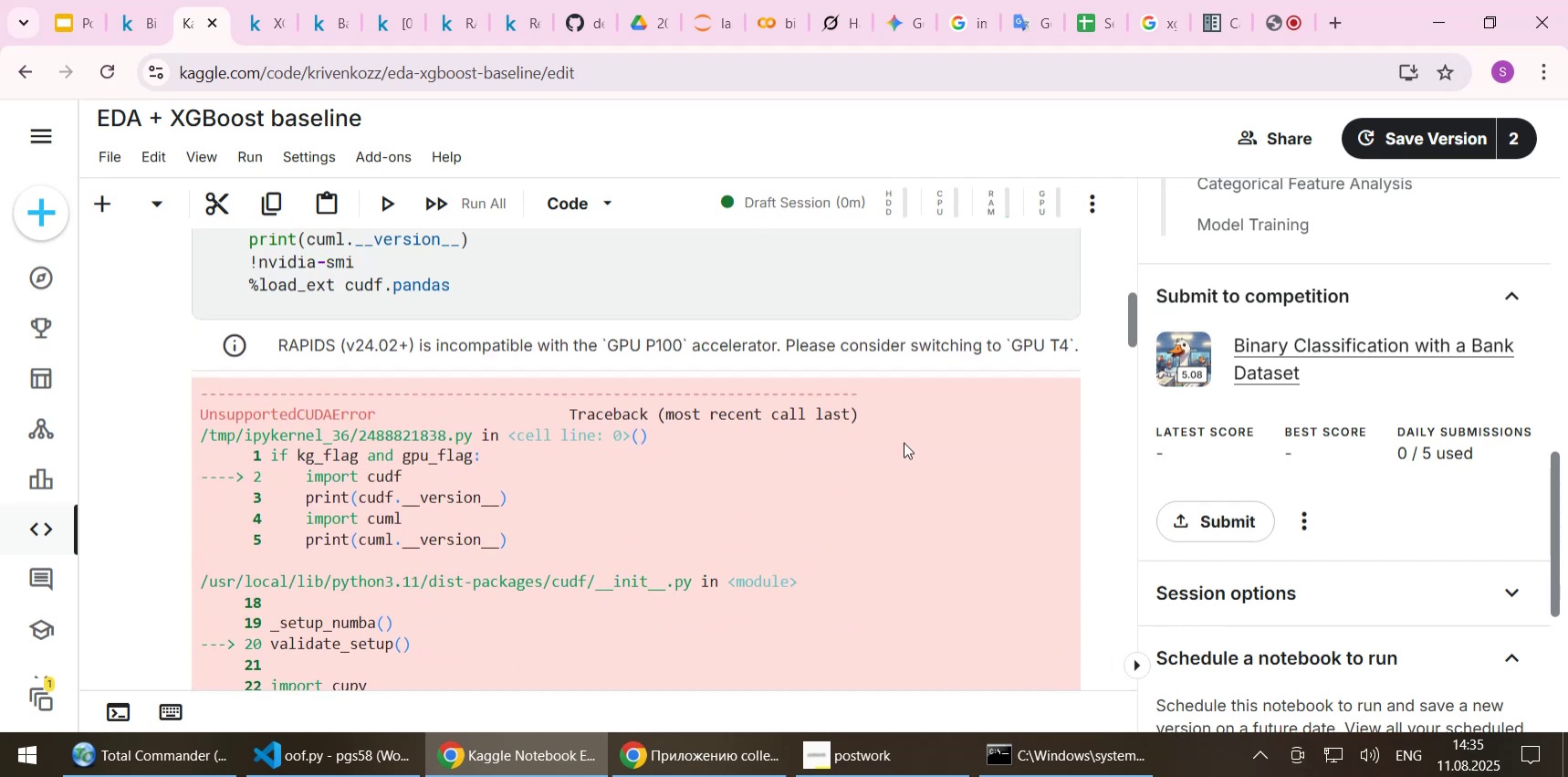 
scroll: coordinate [904, 442], scroll_direction: up, amount: 1.0
 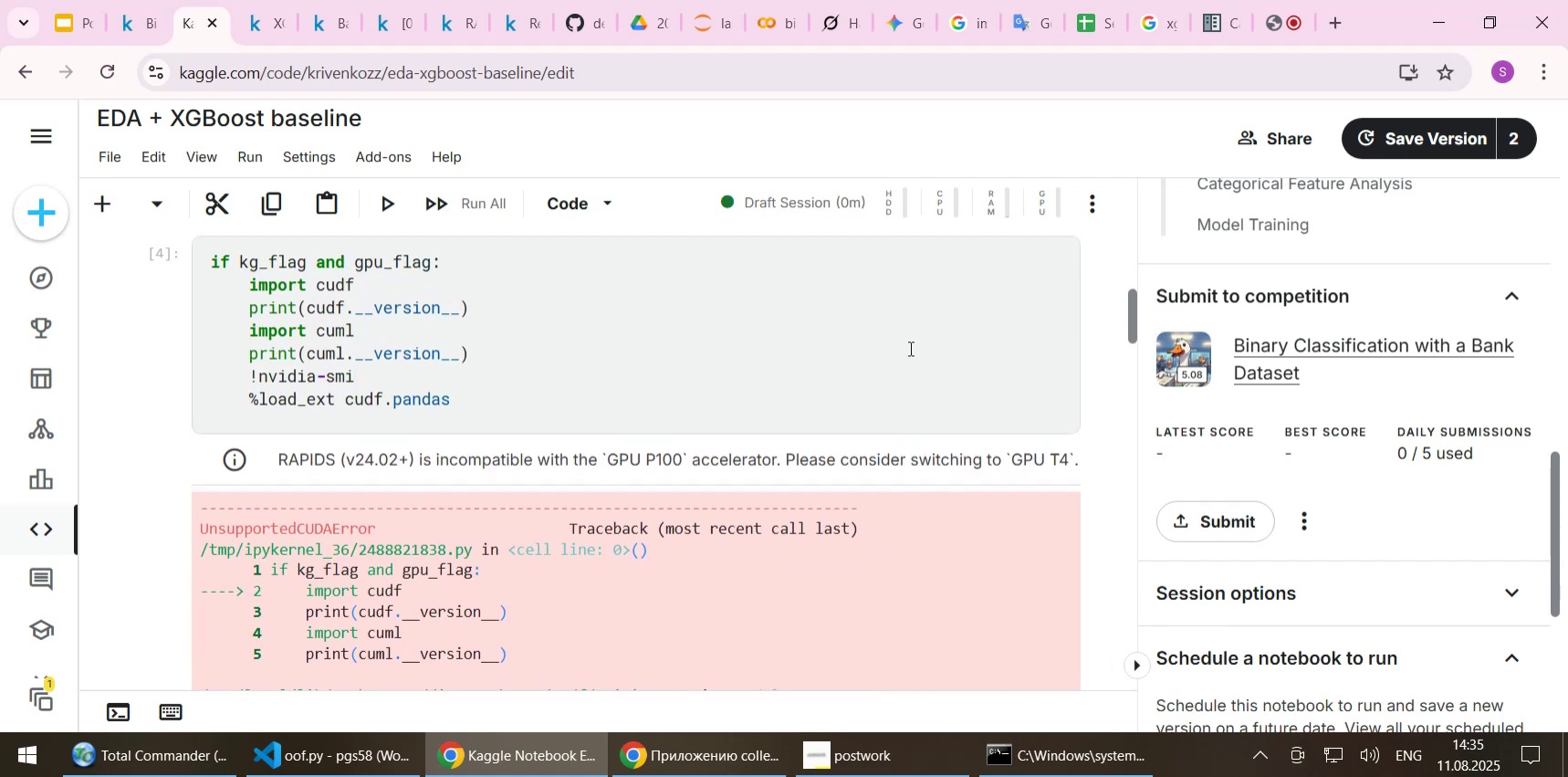 
scroll: coordinate [909, 348], scroll_direction: down, amount: 1.0
 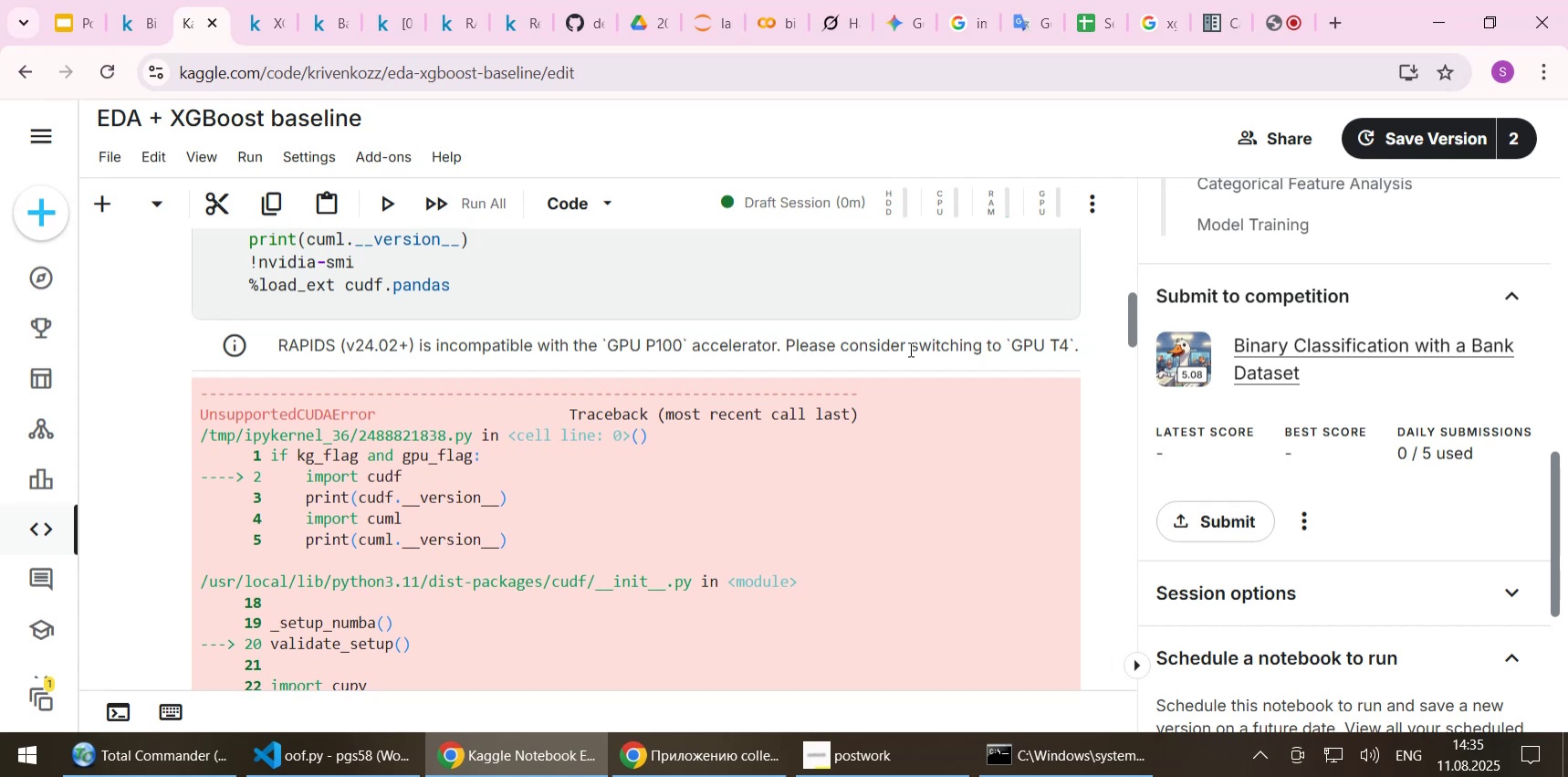 
wait(6.64)
 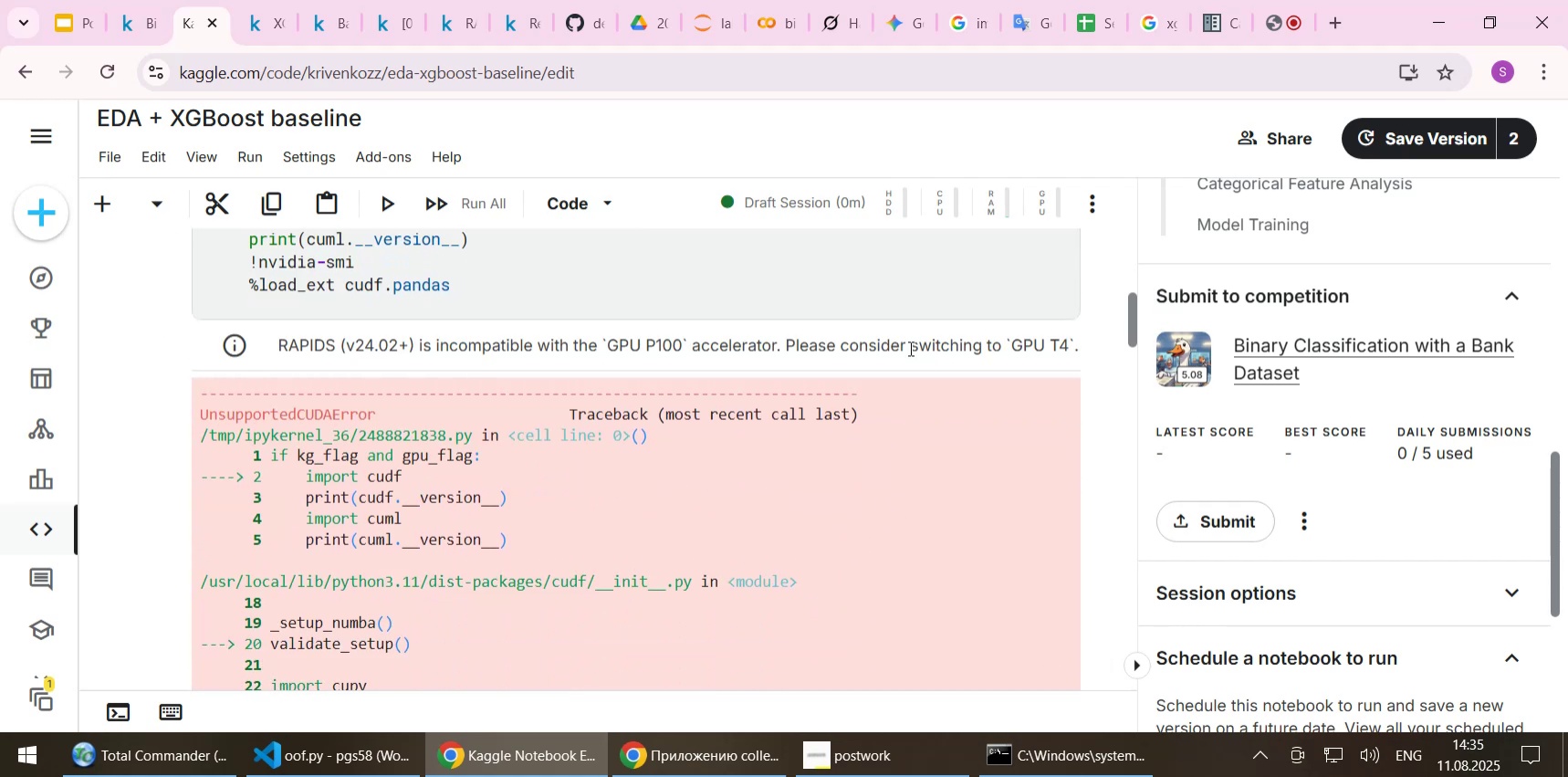 
scroll: coordinate [909, 349], scroll_direction: down, amount: 3.0
 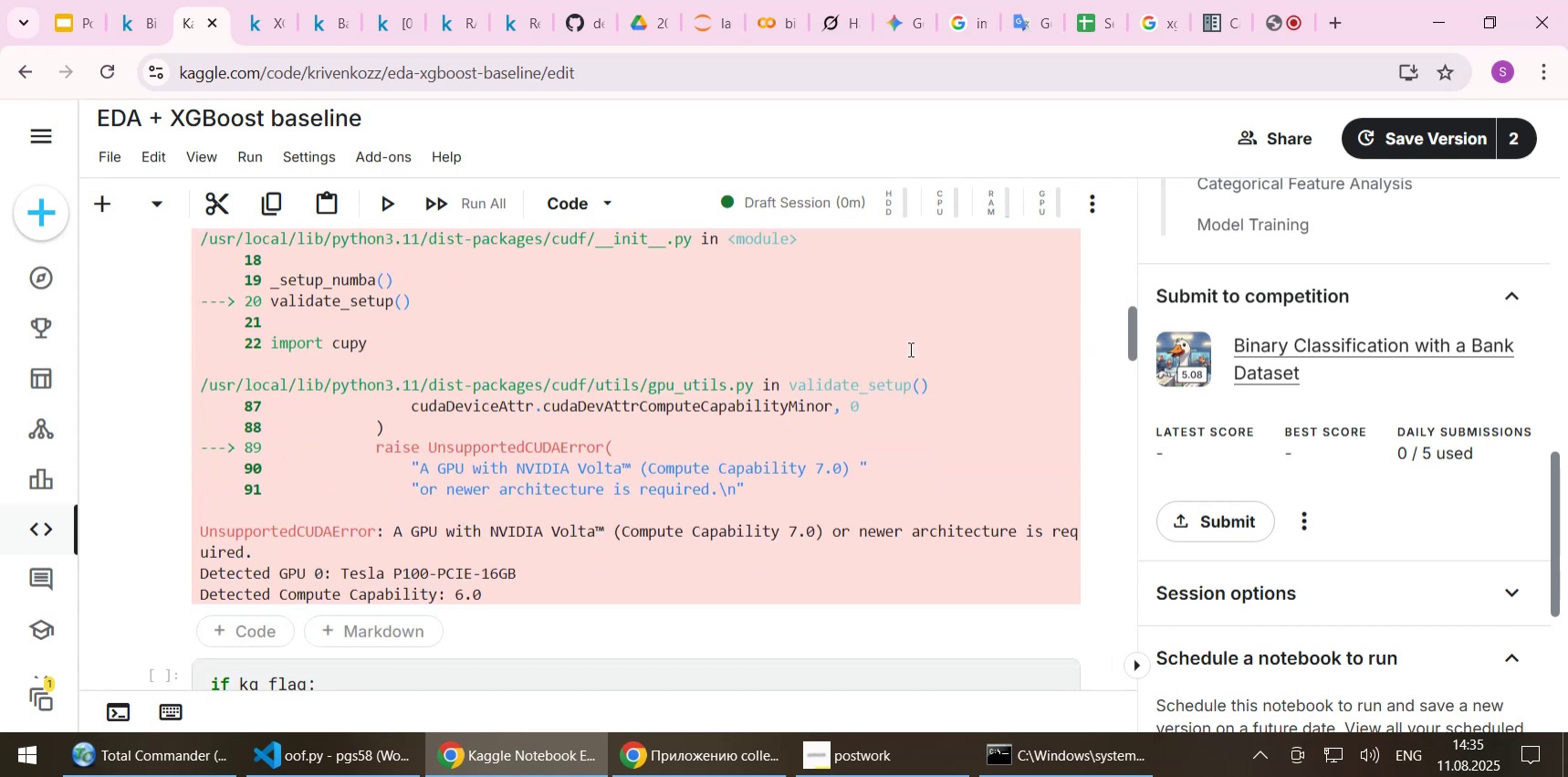 
wait(8.73)
 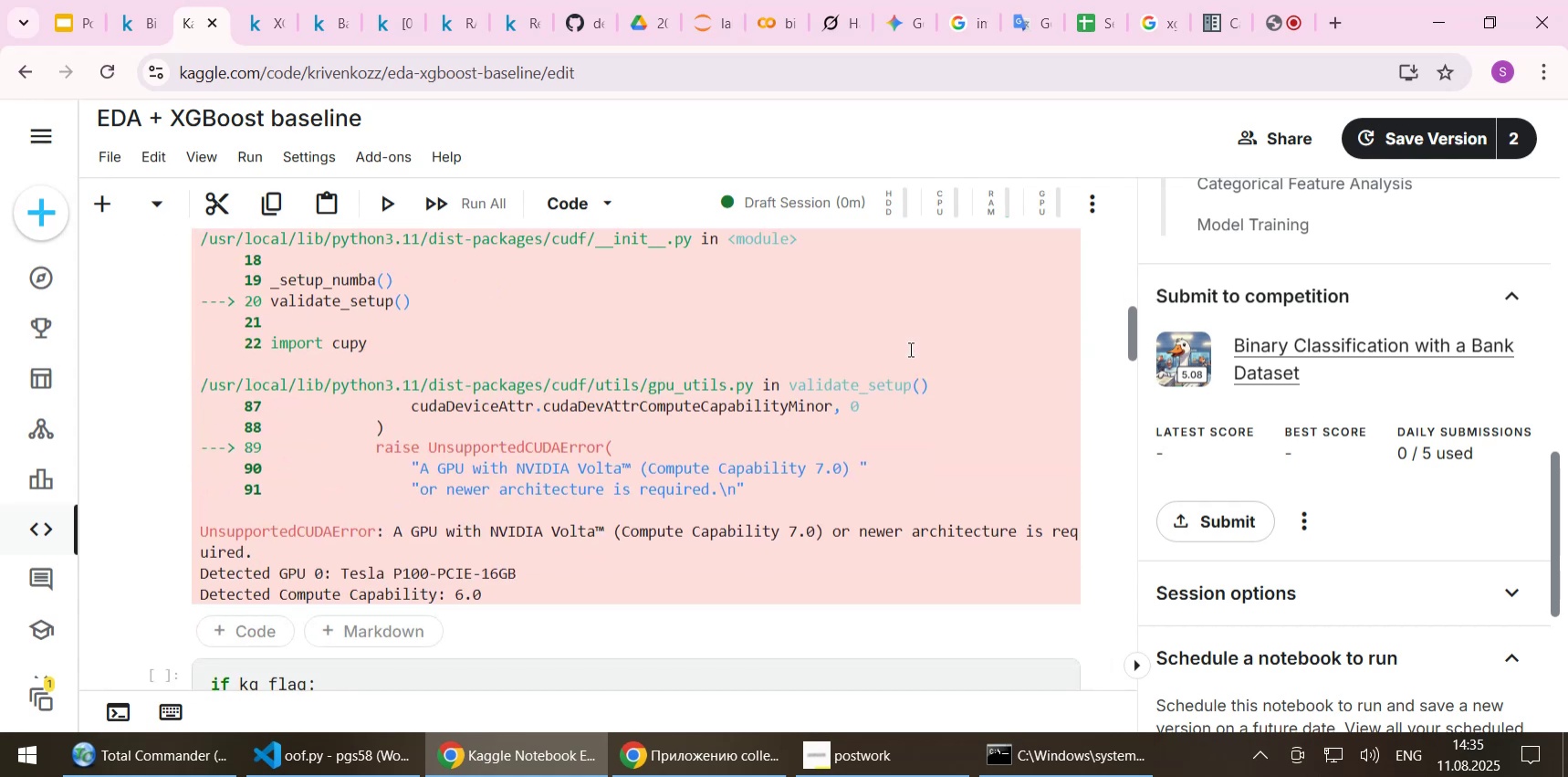 
scroll: coordinate [909, 349], scroll_direction: up, amount: 1.0
 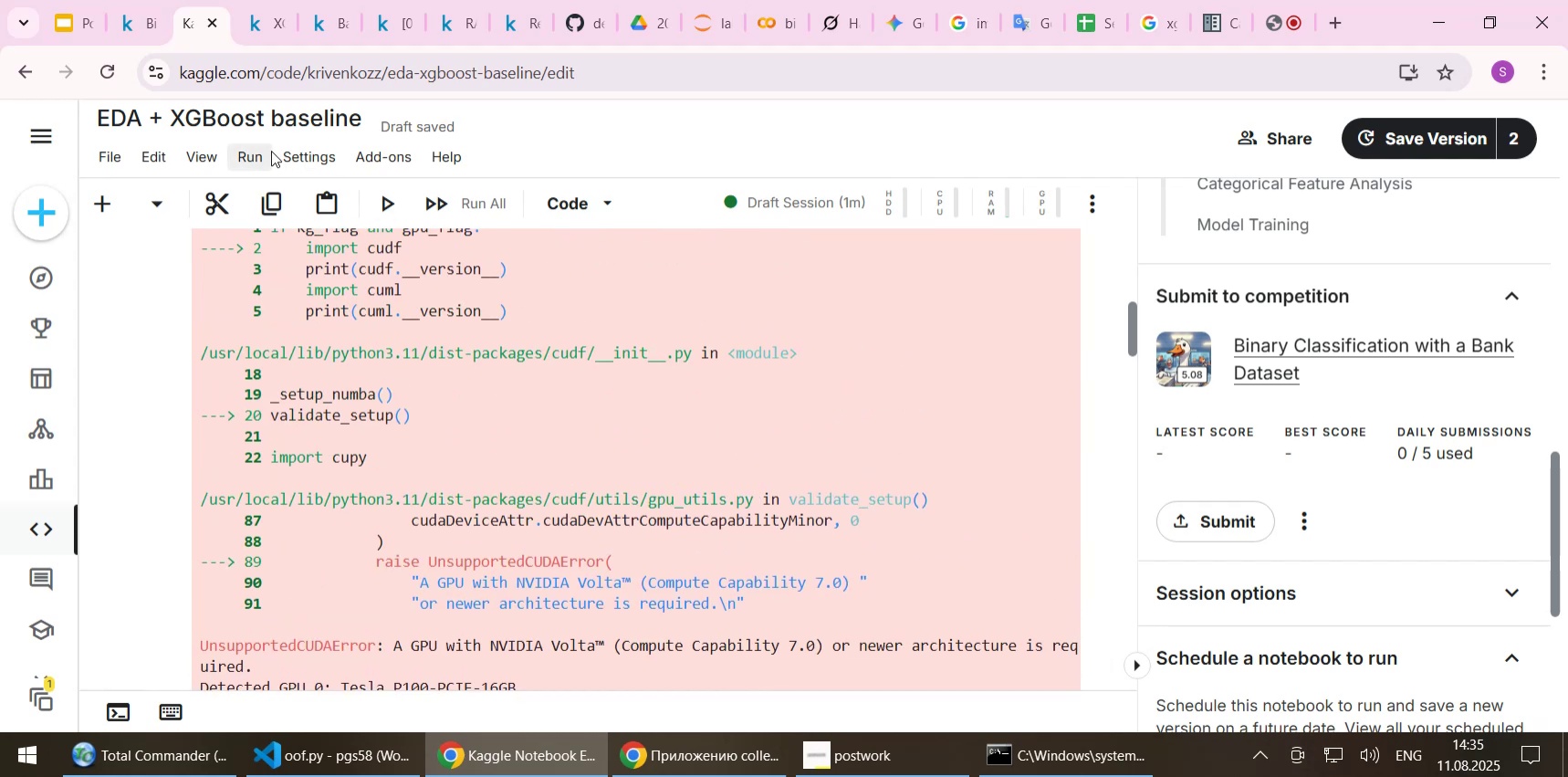 
left_click([291, 157])
 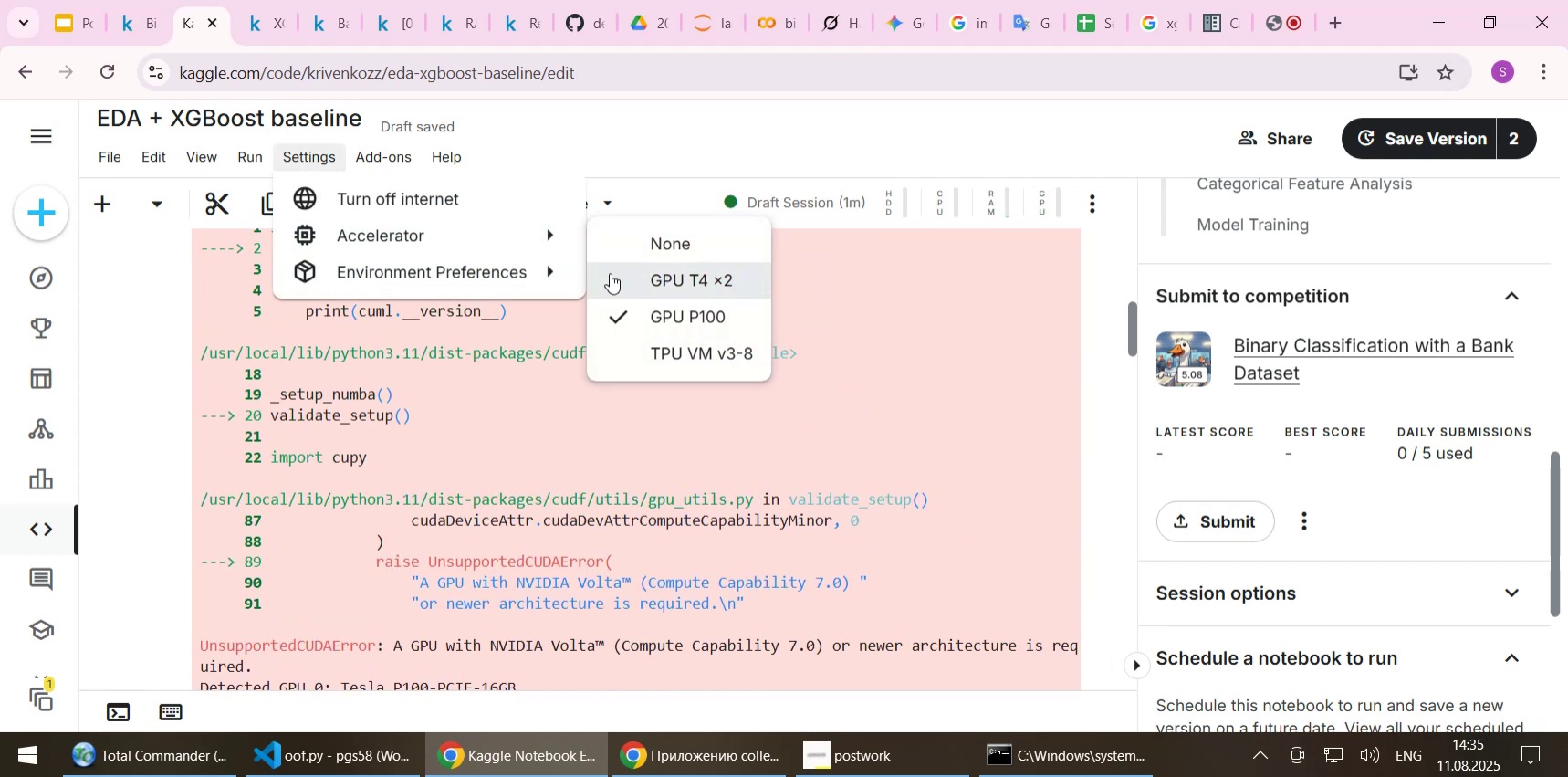 
left_click([615, 275])
 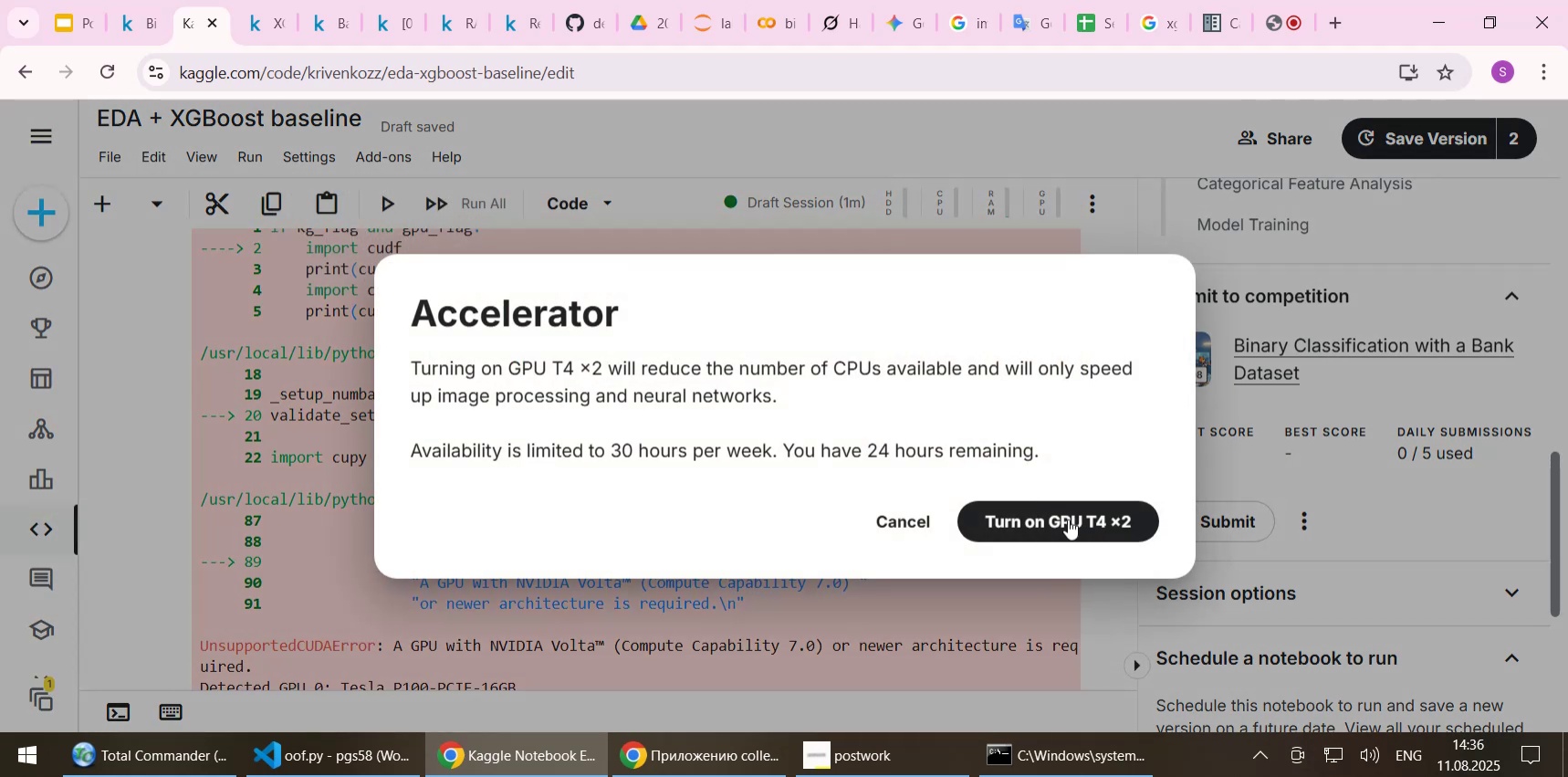 
left_click([1071, 522])
 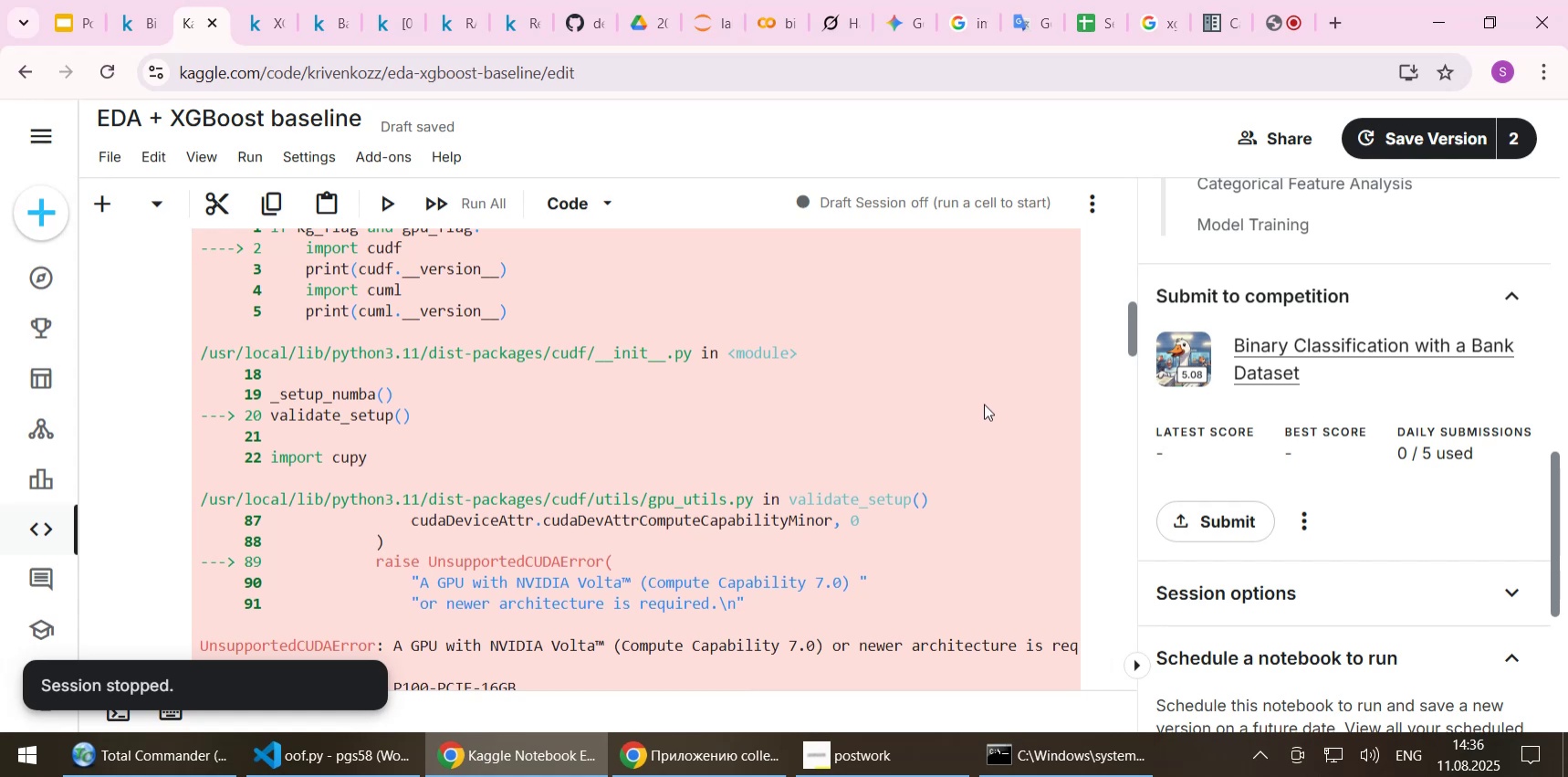 
left_click([256, 163])
 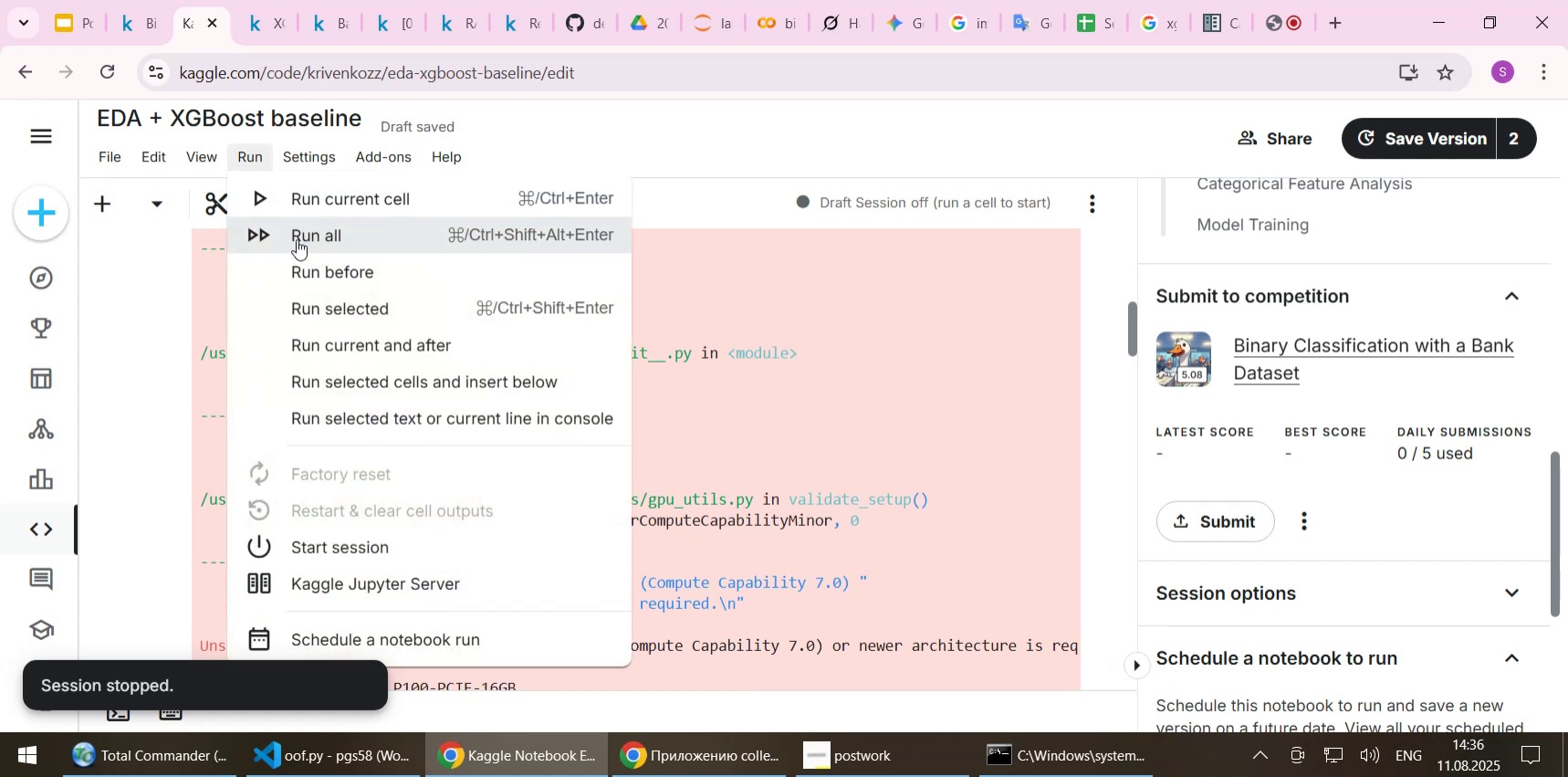 
left_click([297, 239])
 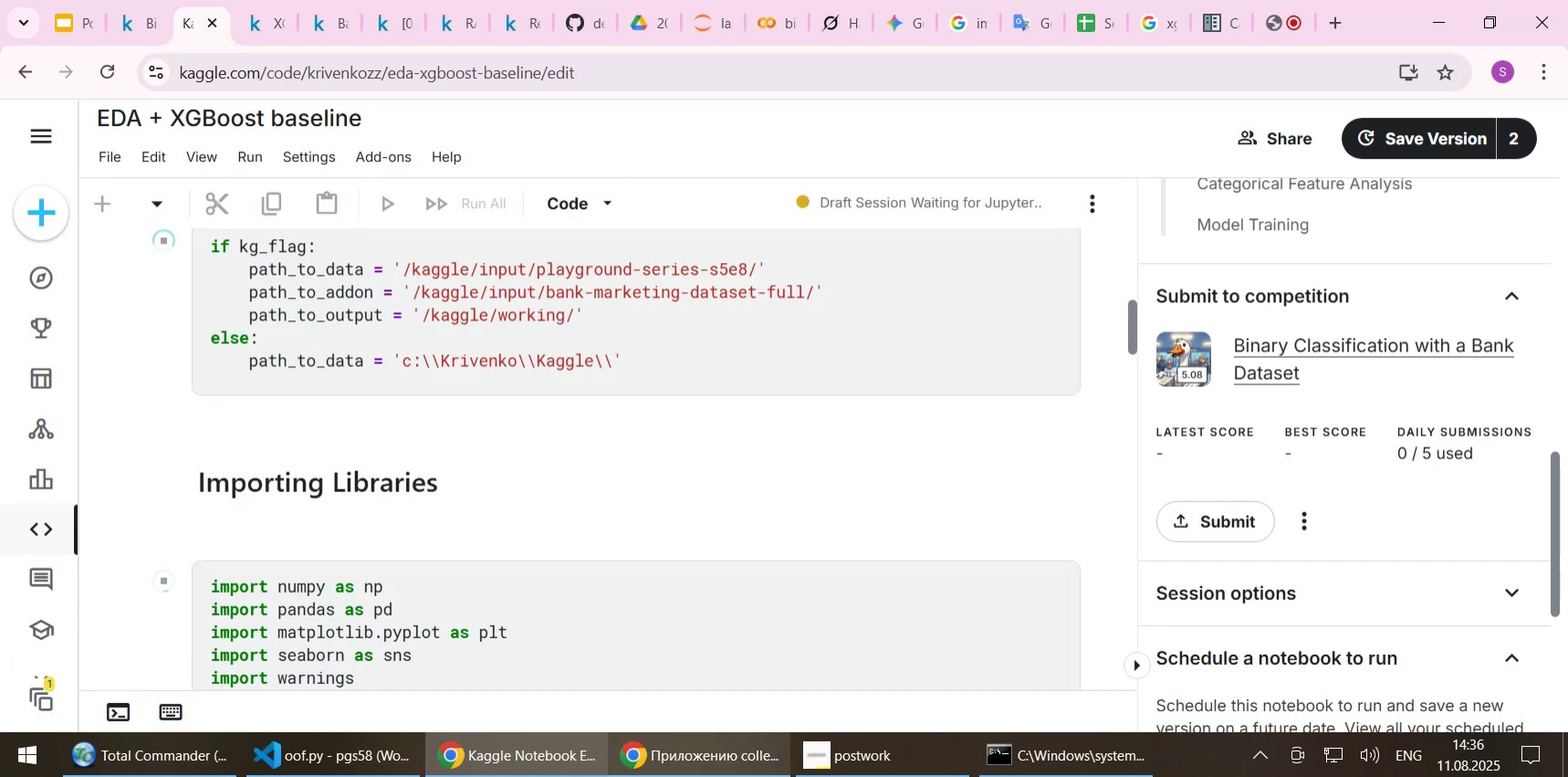 
wait(11.66)
 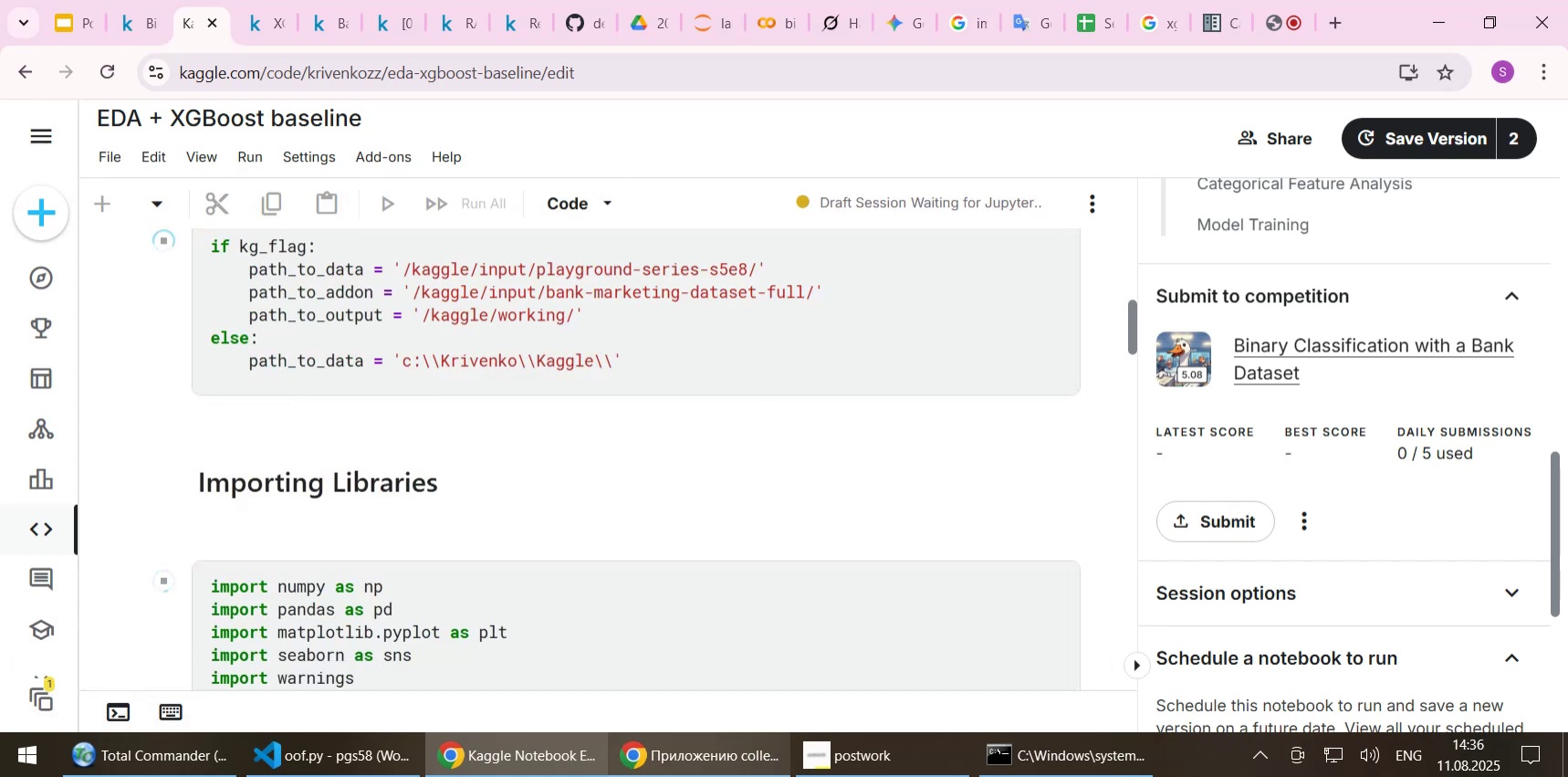 
double_click([637, 356])
 